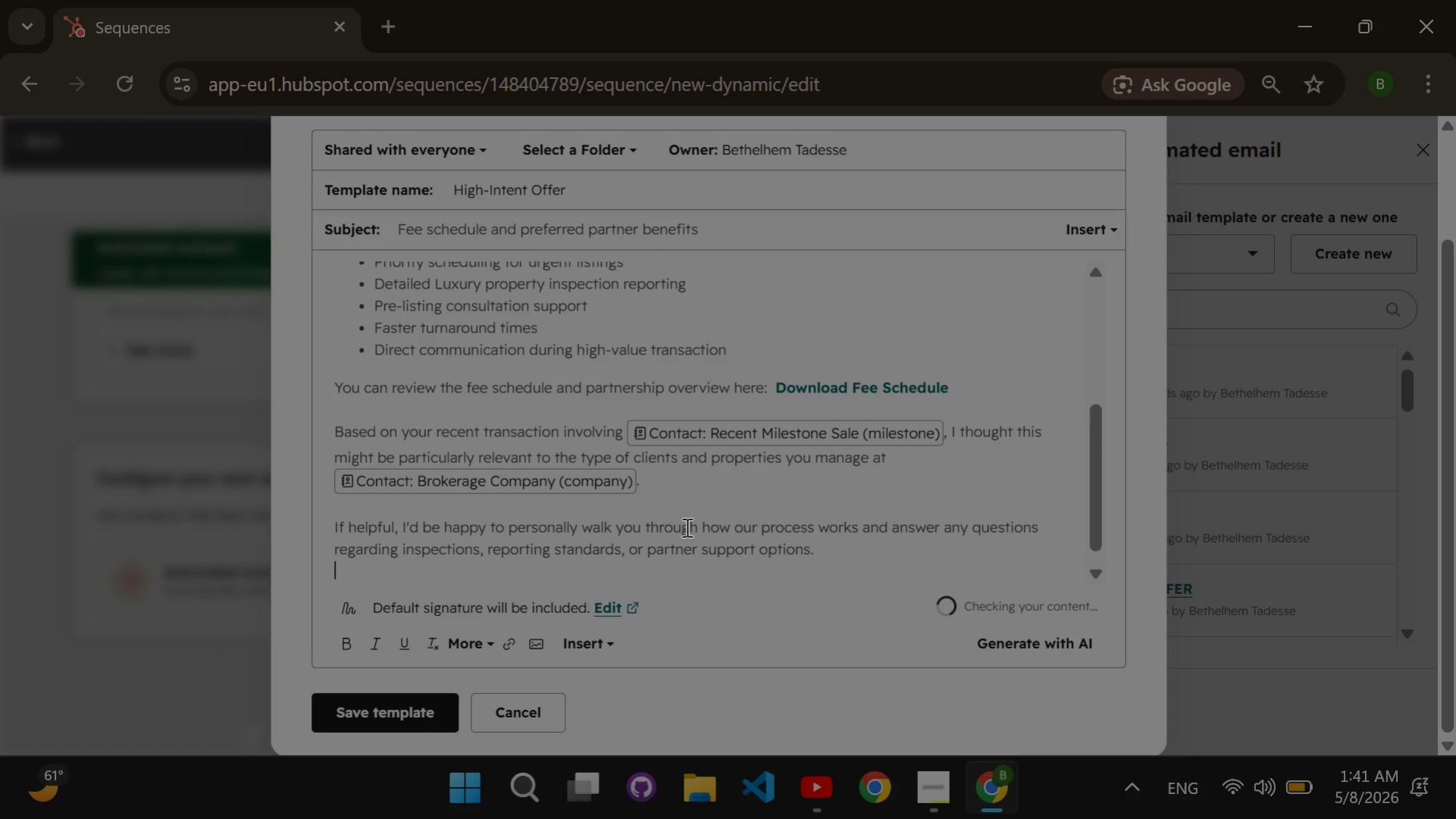 
key(Enter)
 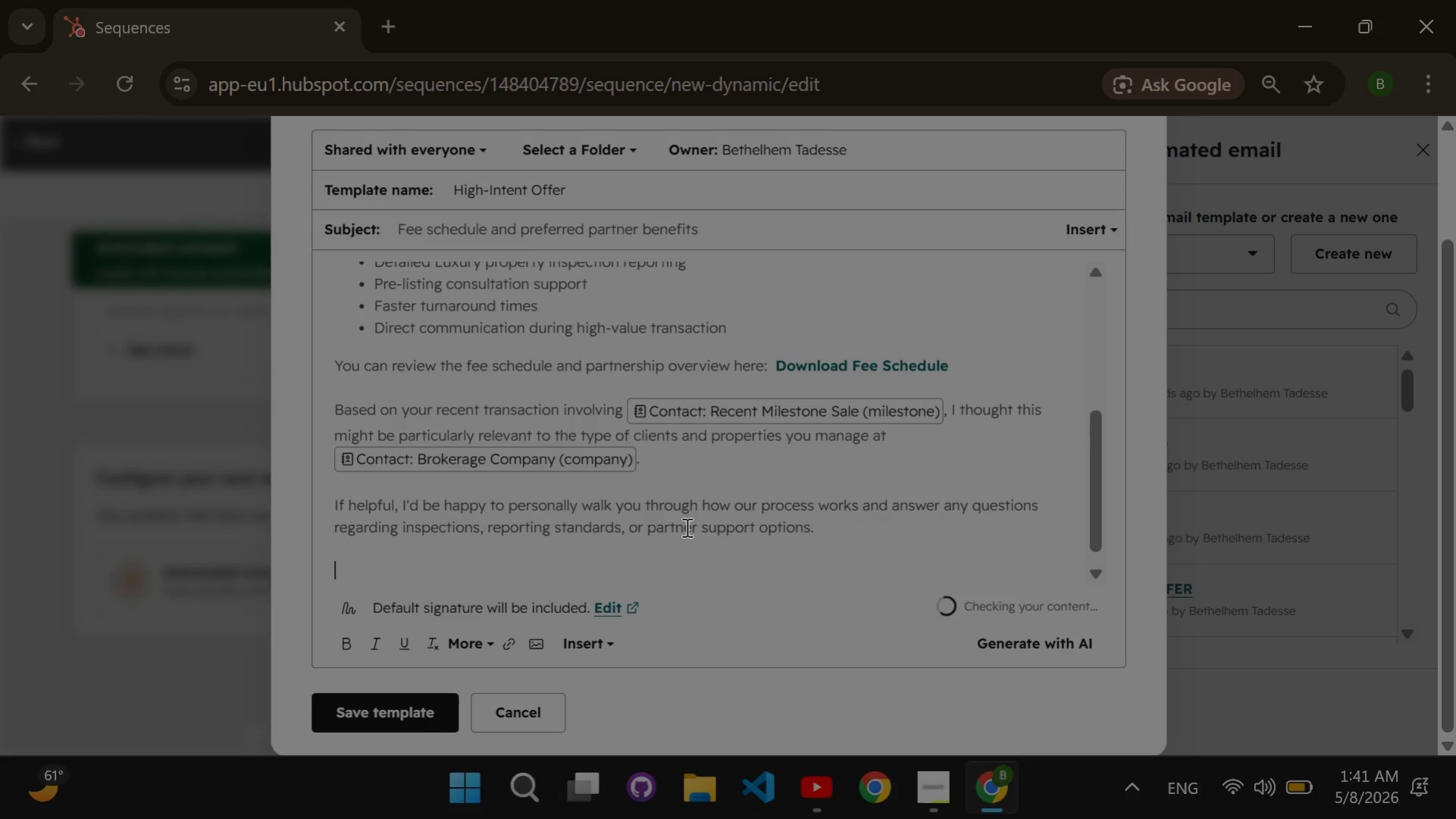 
key(Enter)
 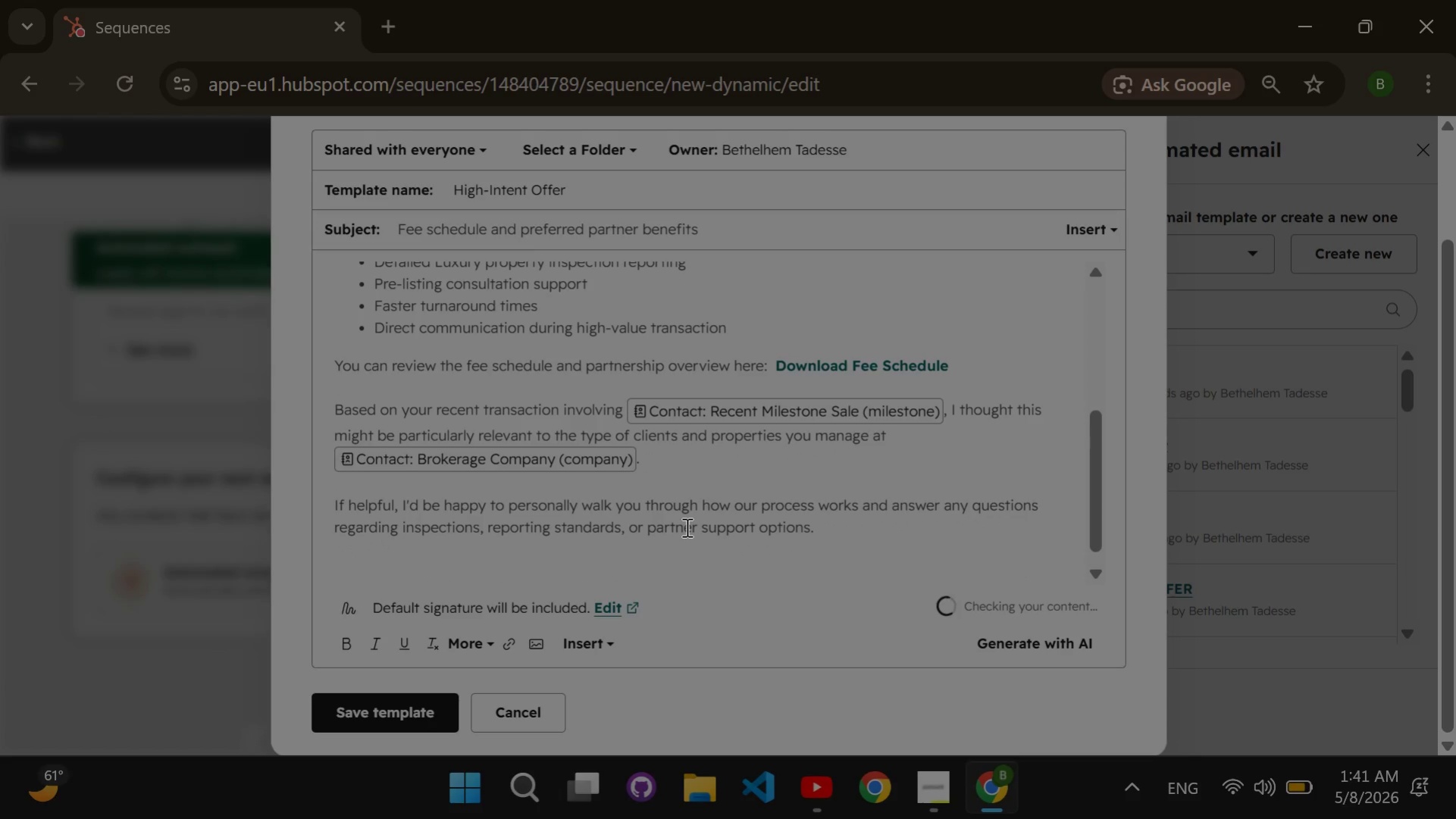 
type(Best regards, )
 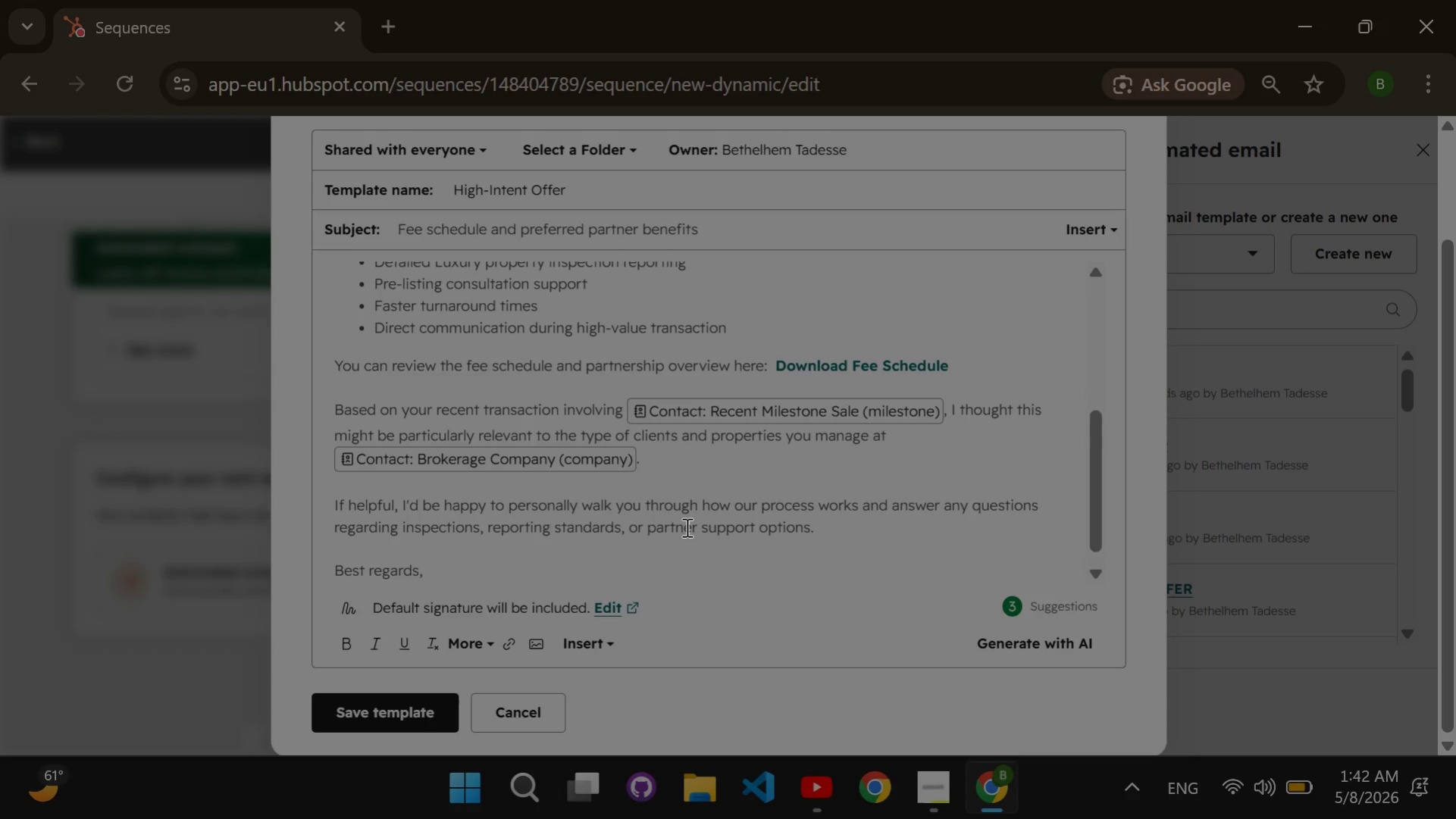 
type(The Apex)
 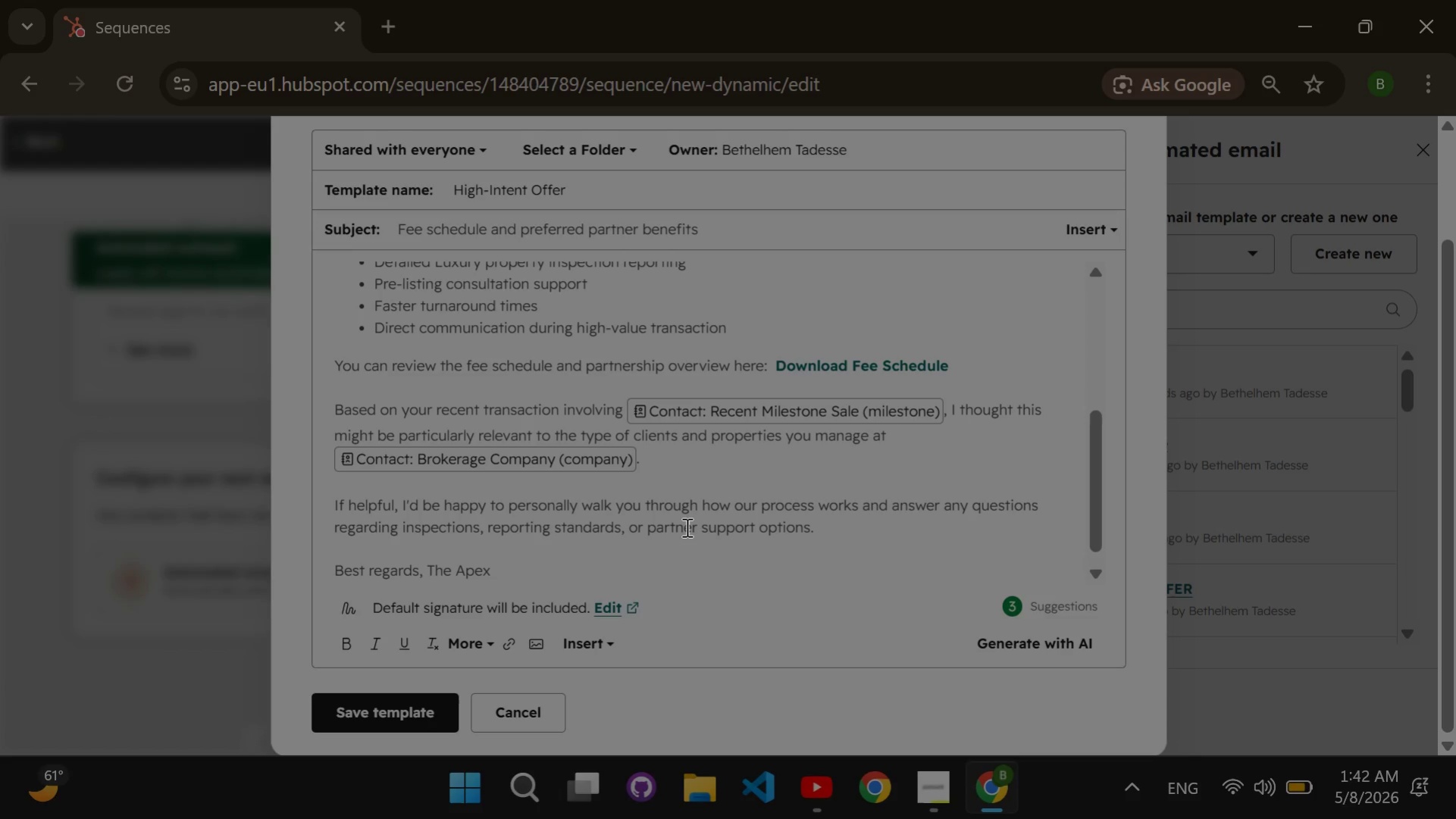 
wait(7.59)
 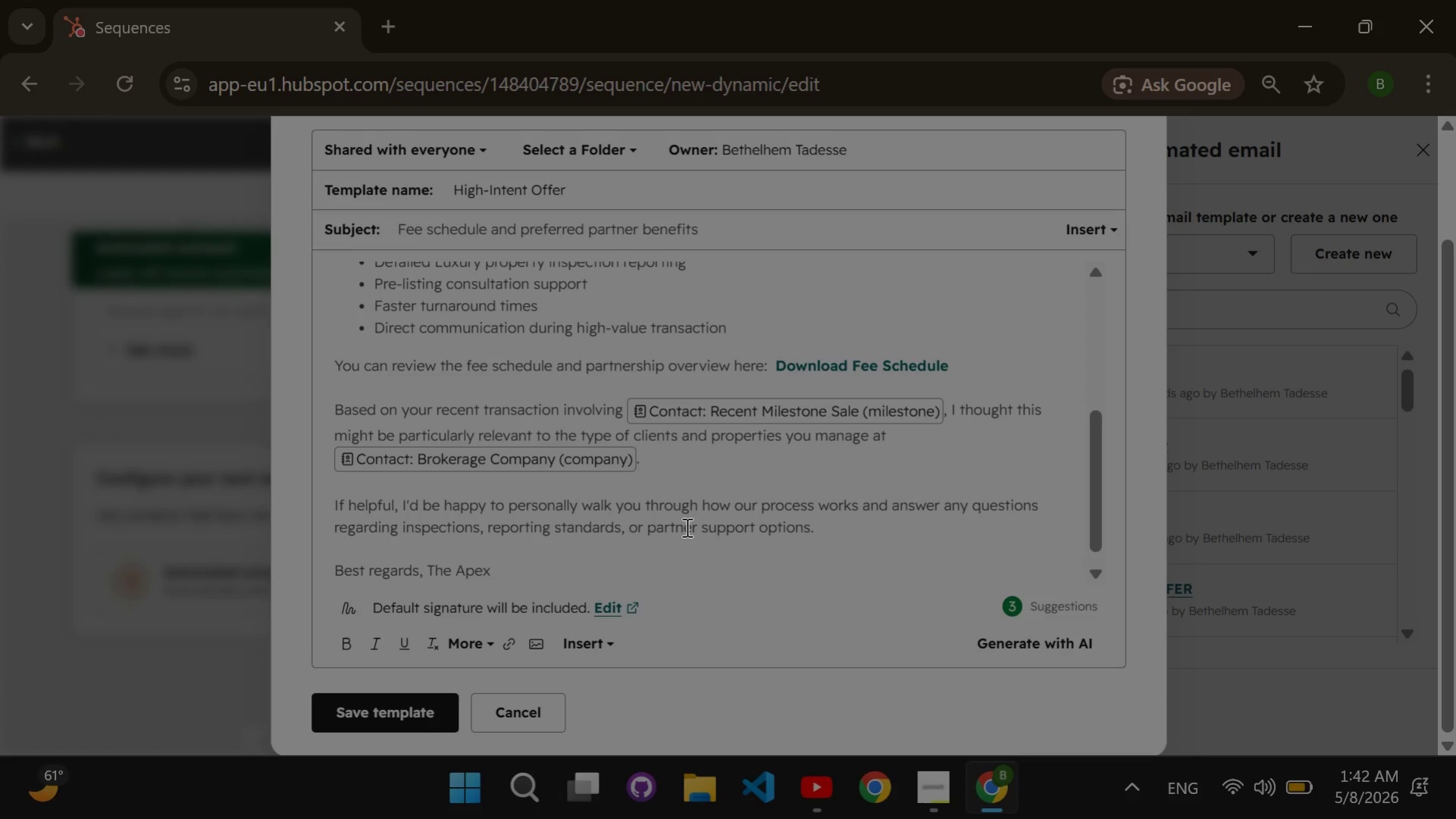 
type( Peak Inspections f)
key(Backspace)
type(Team)
 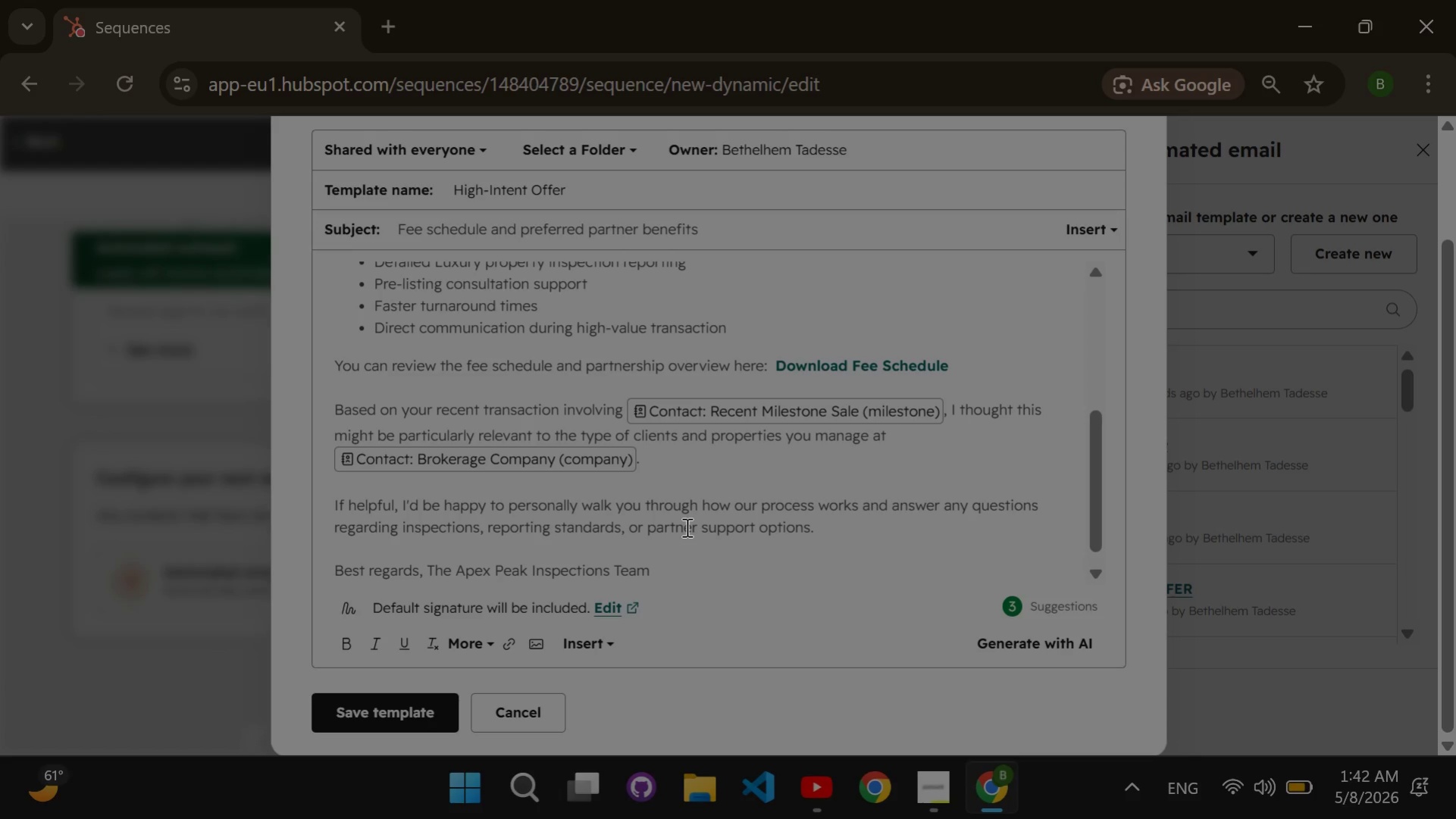 
wait(7.75)
 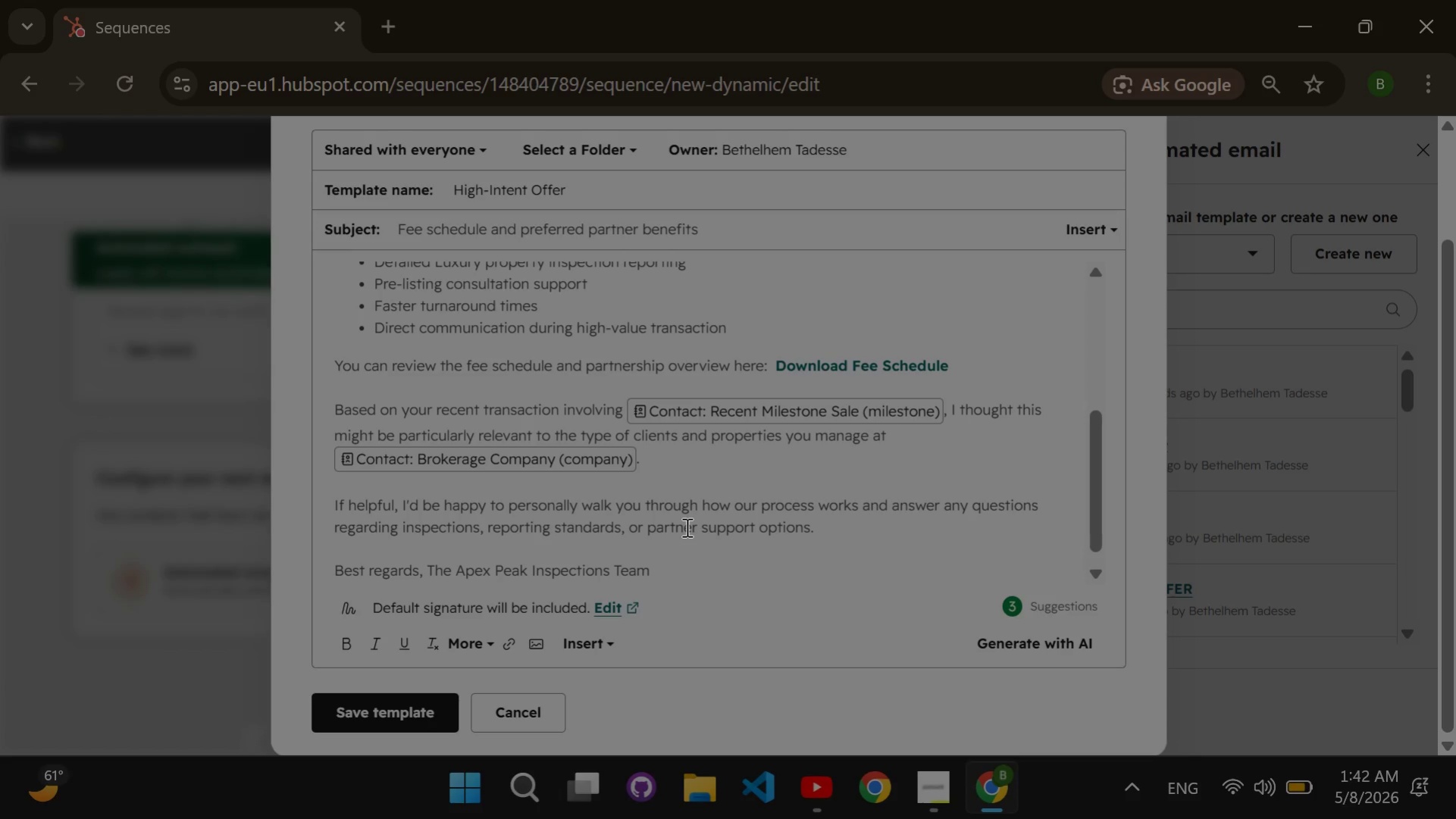 
left_click([429, 700])
 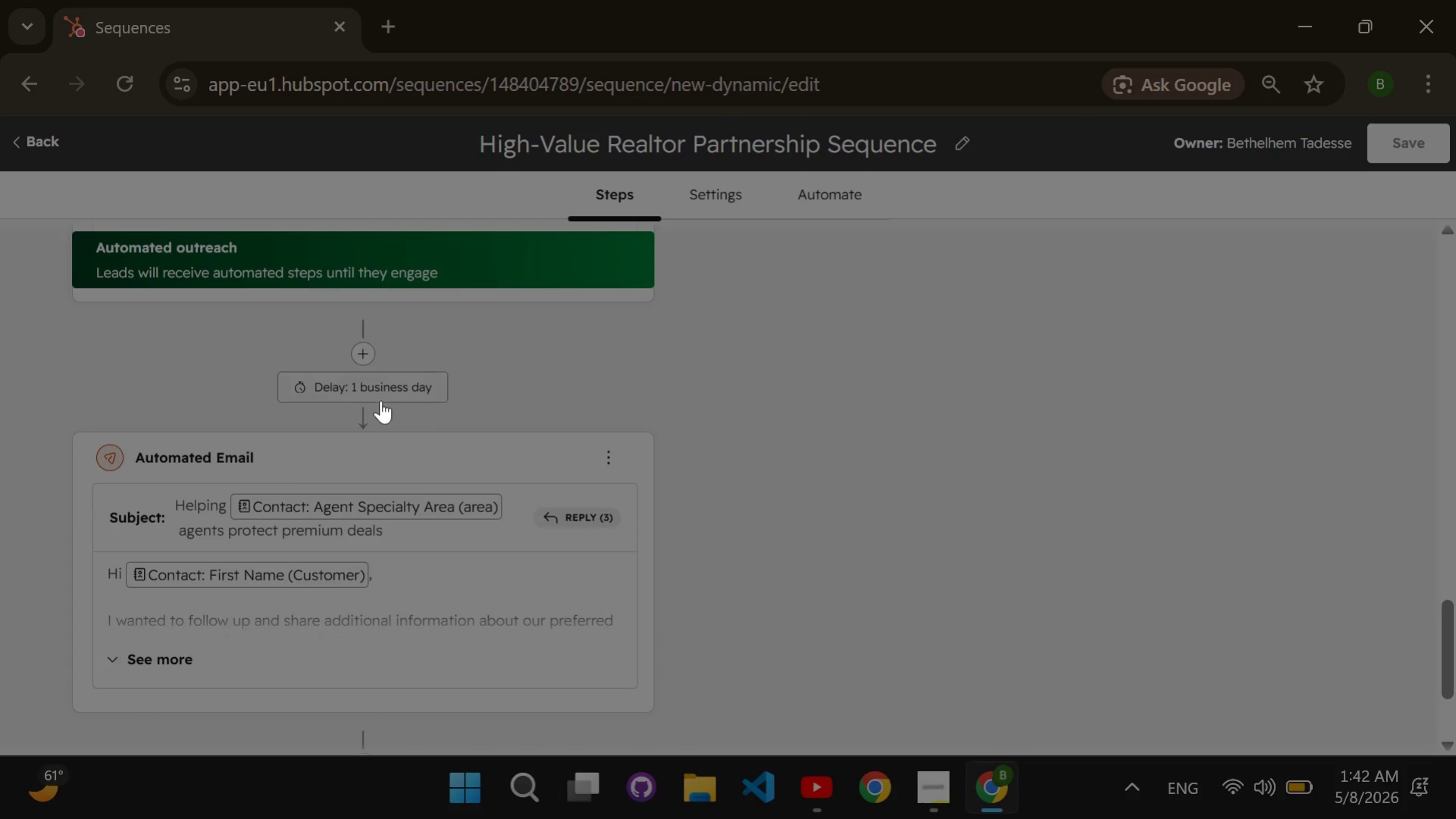 
left_click([382, 394])
 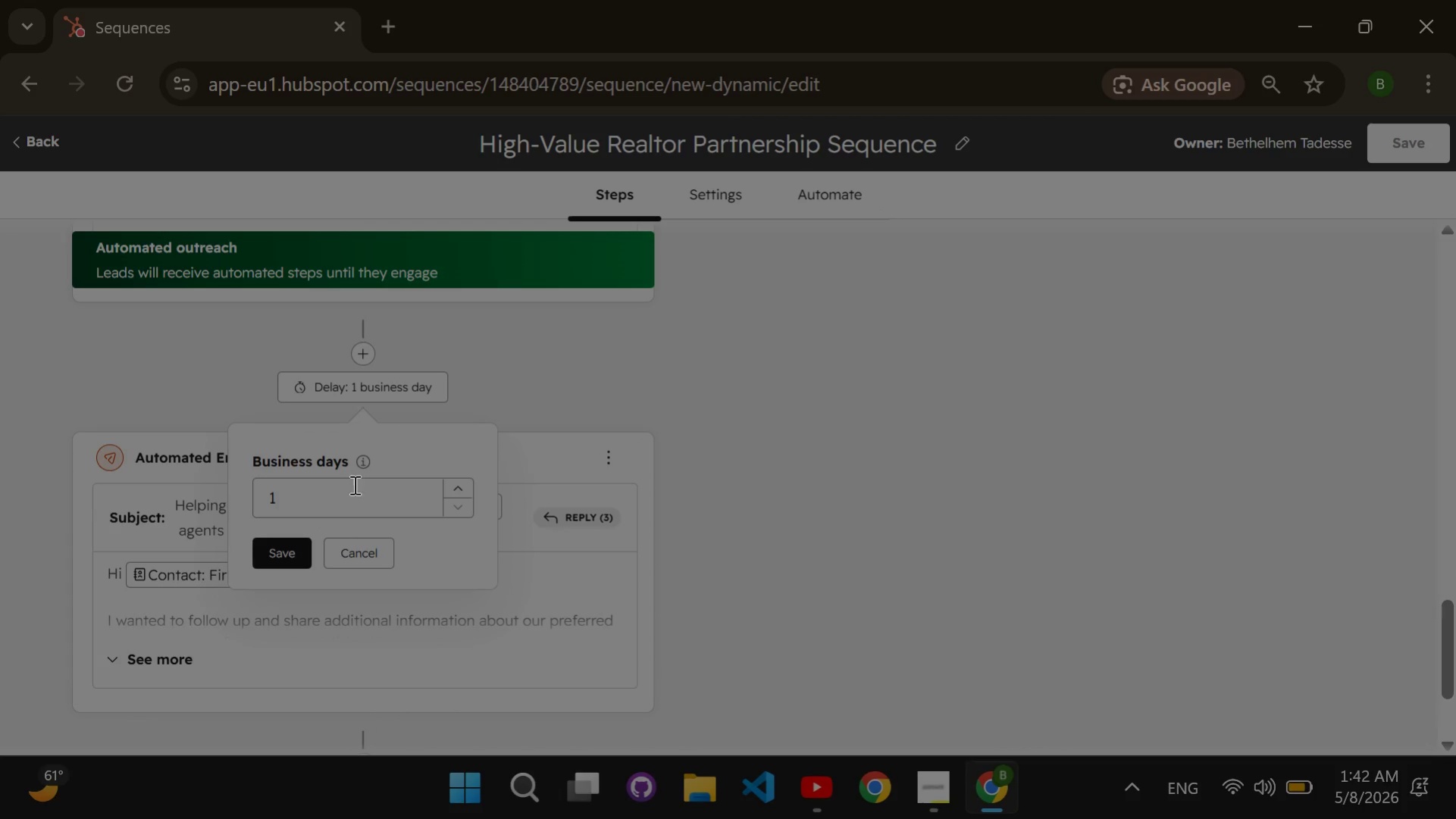 
left_click([363, 499])
 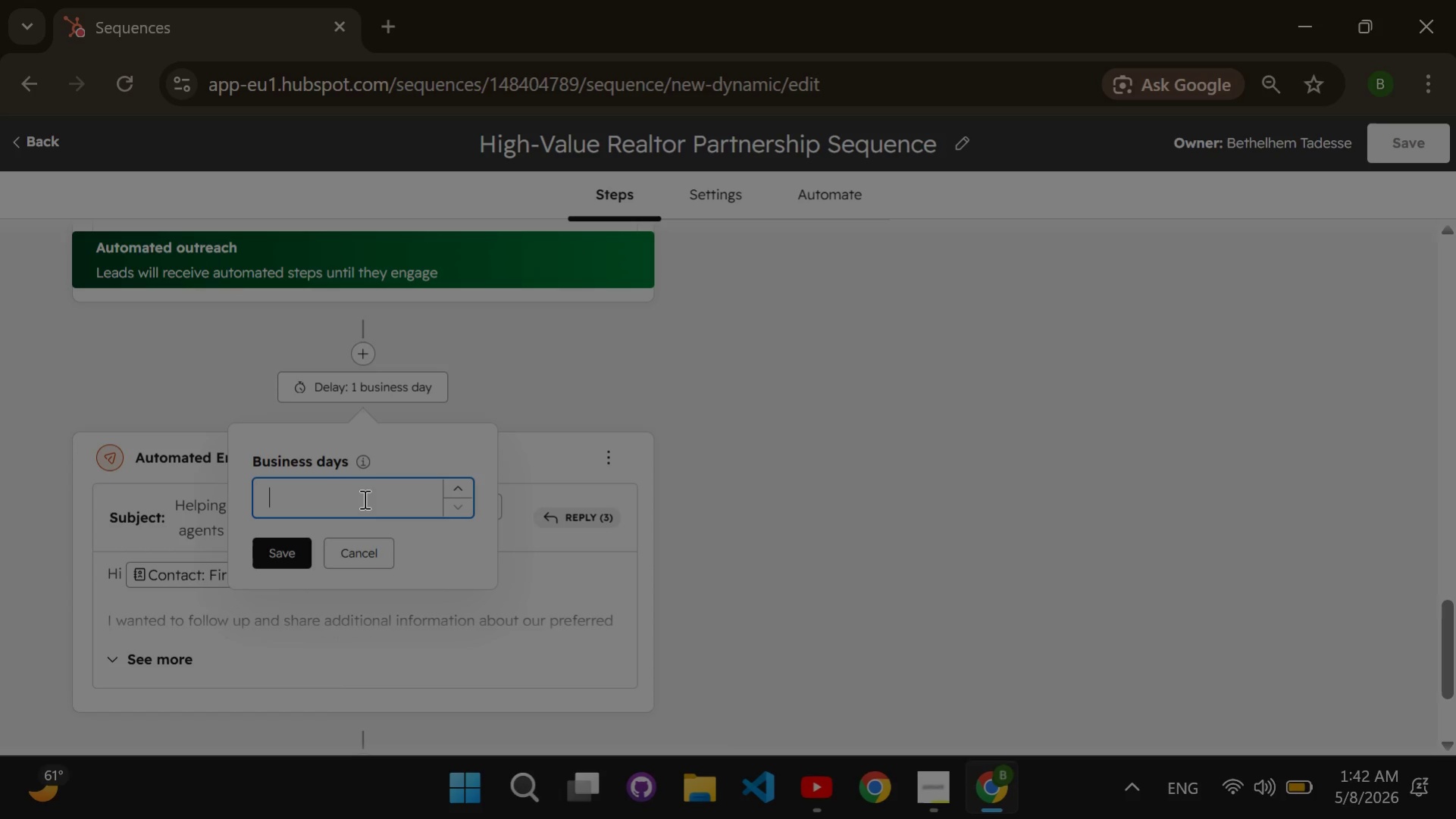 
key(Backspace)
 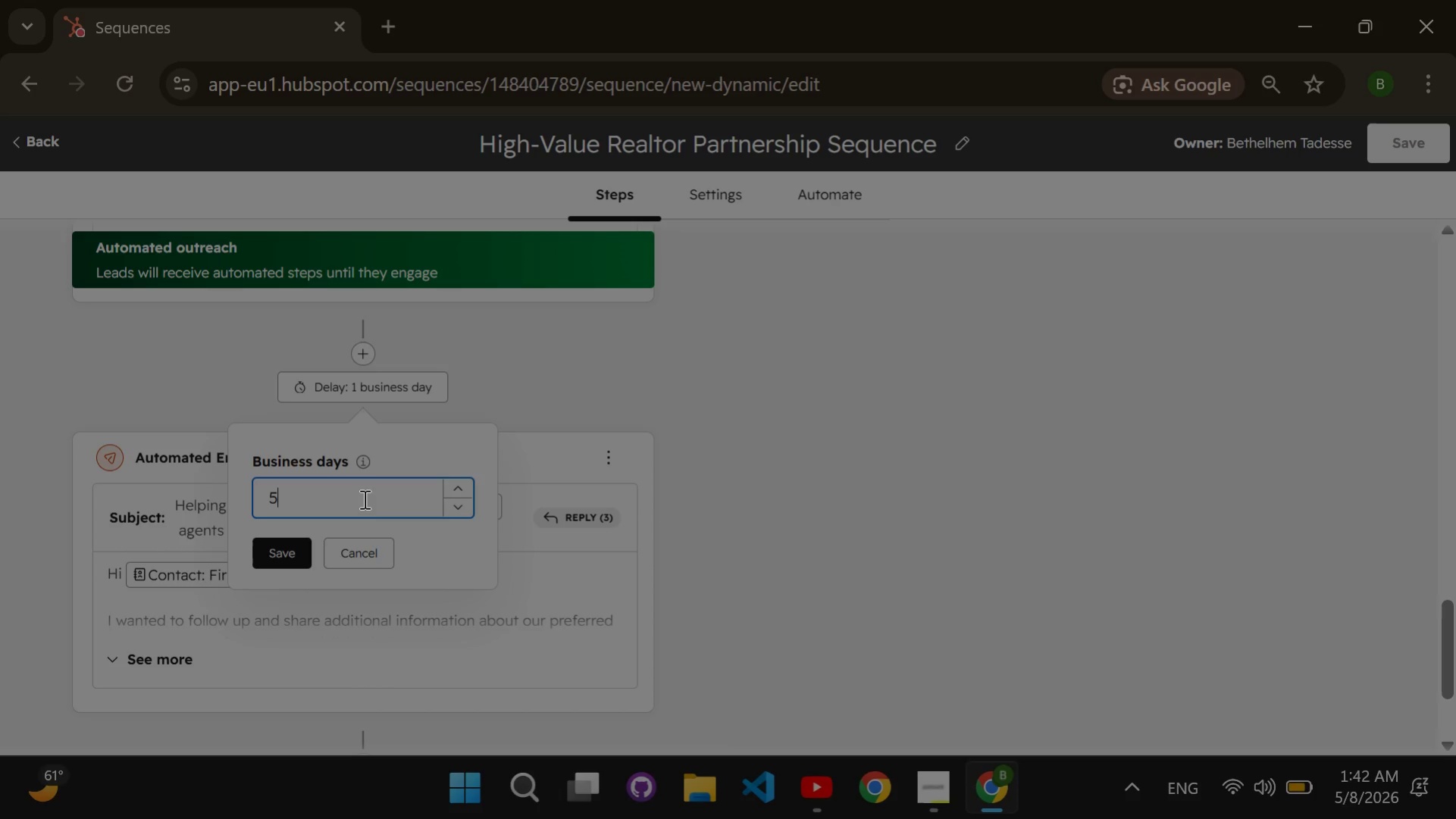 
key(5)
 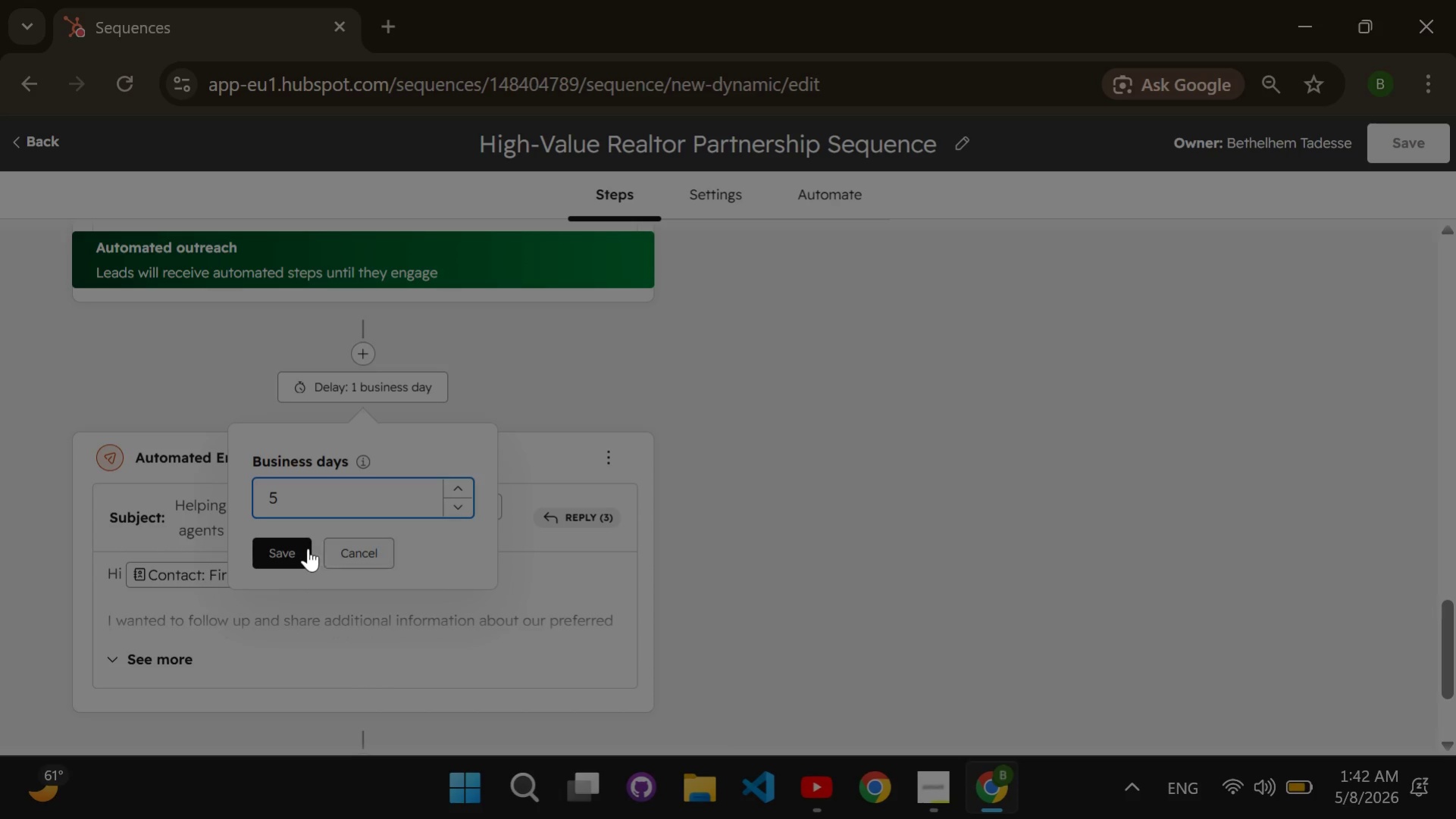 
left_click([297, 551])
 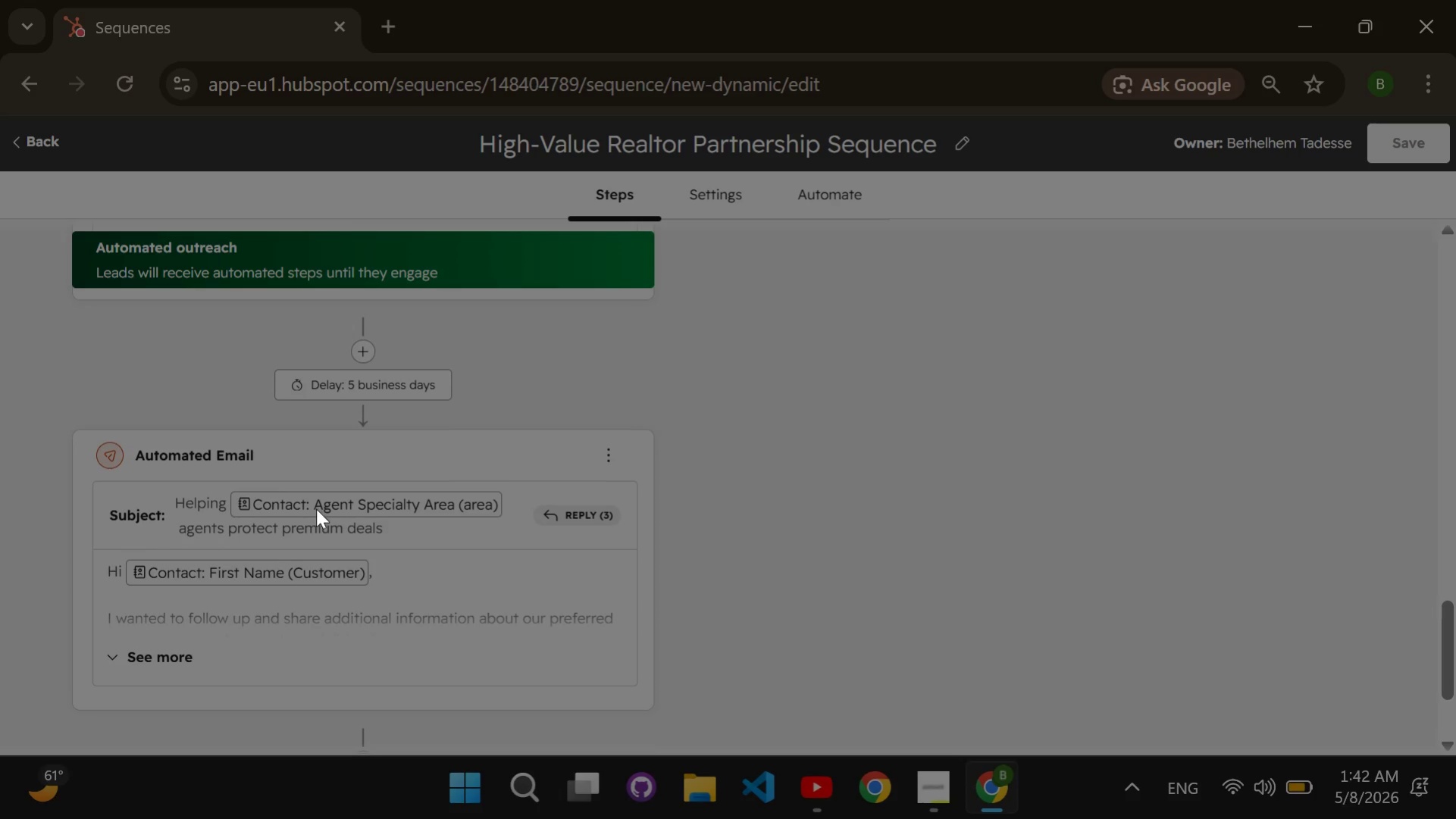 
scroll: coordinate [316, 508], scroll_direction: down, amount: 1.0
 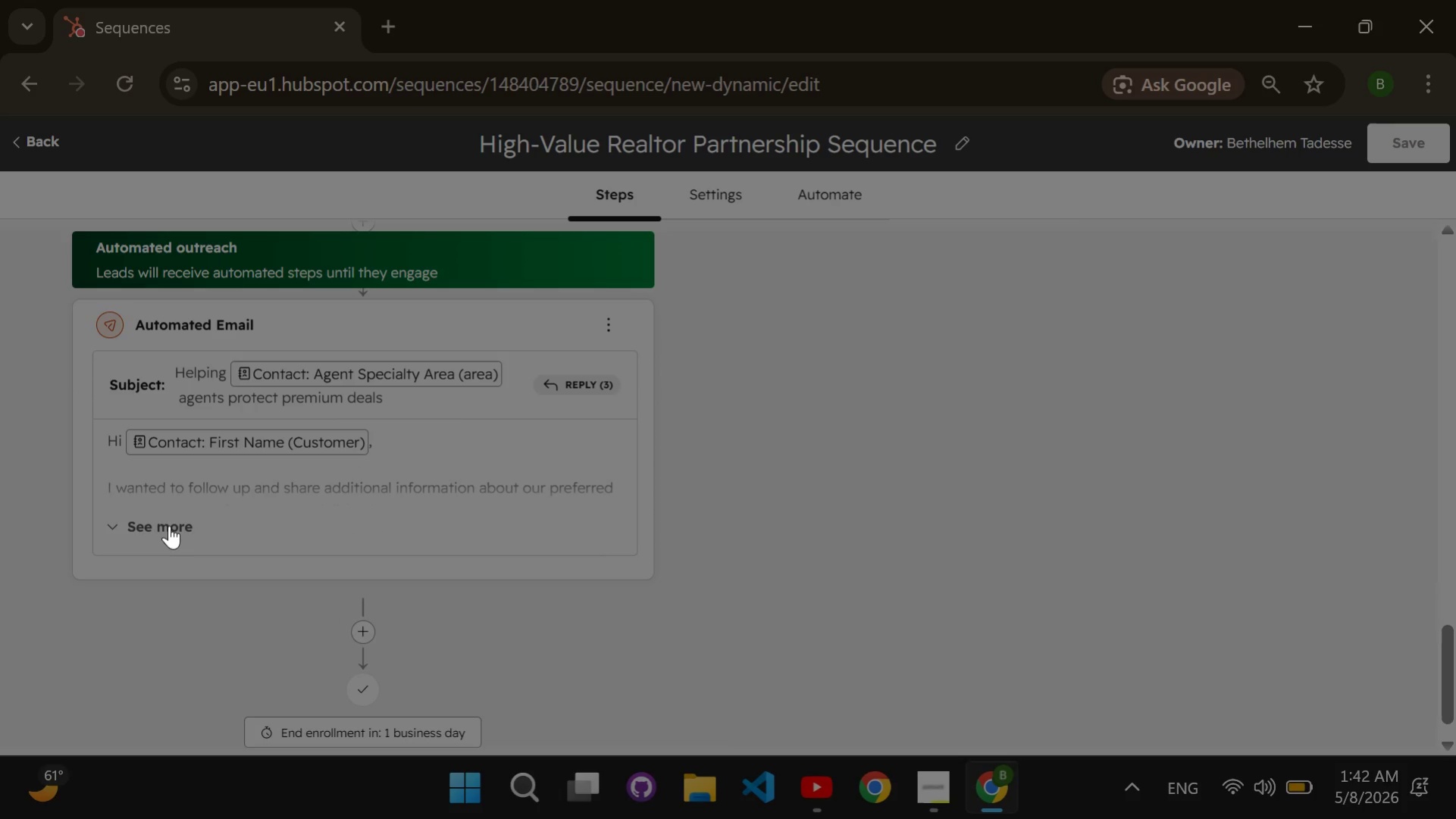 
left_click([169, 525])
 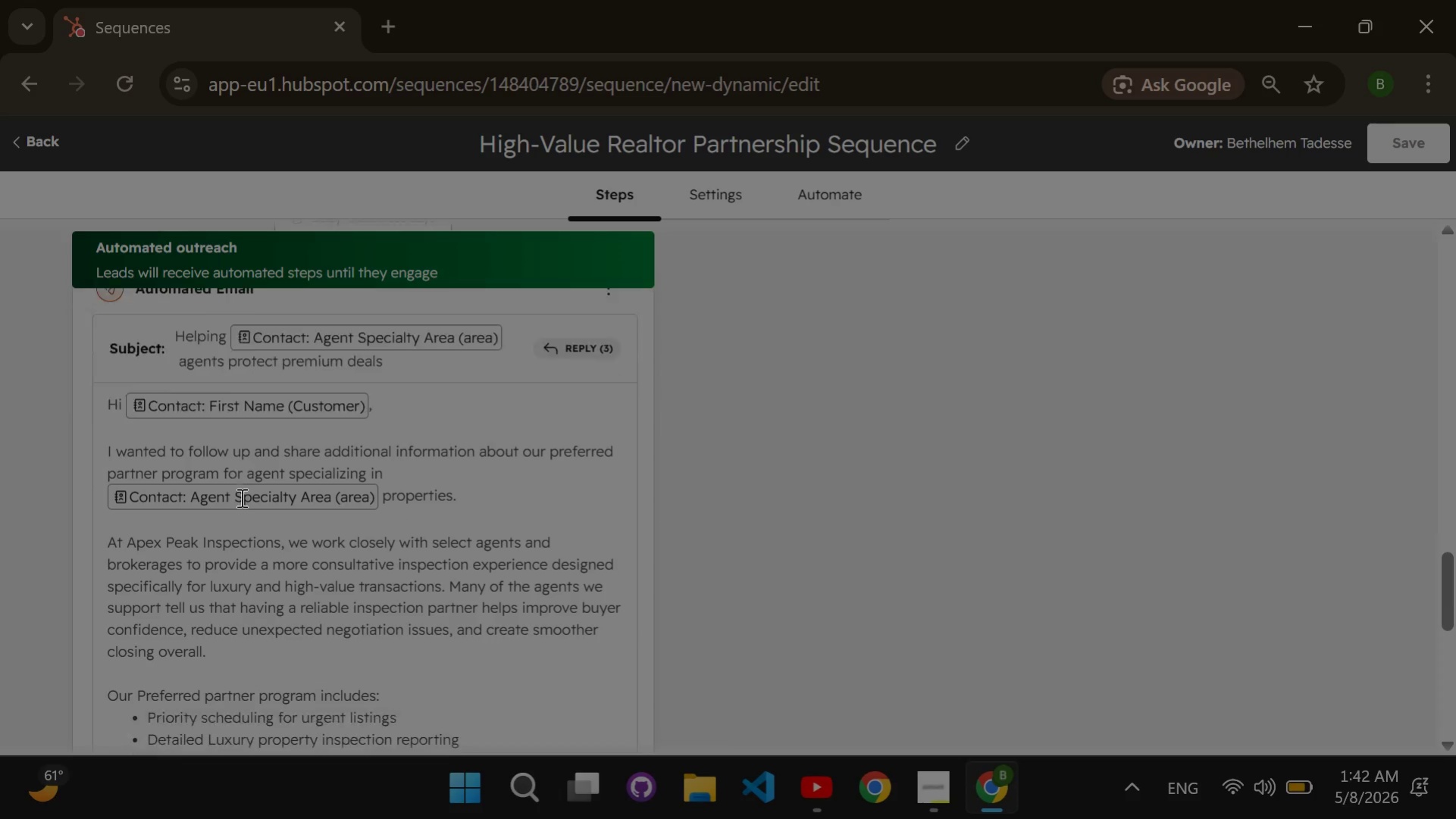 
scroll: coordinate [258, 495], scroll_direction: down, amount: 3.0
 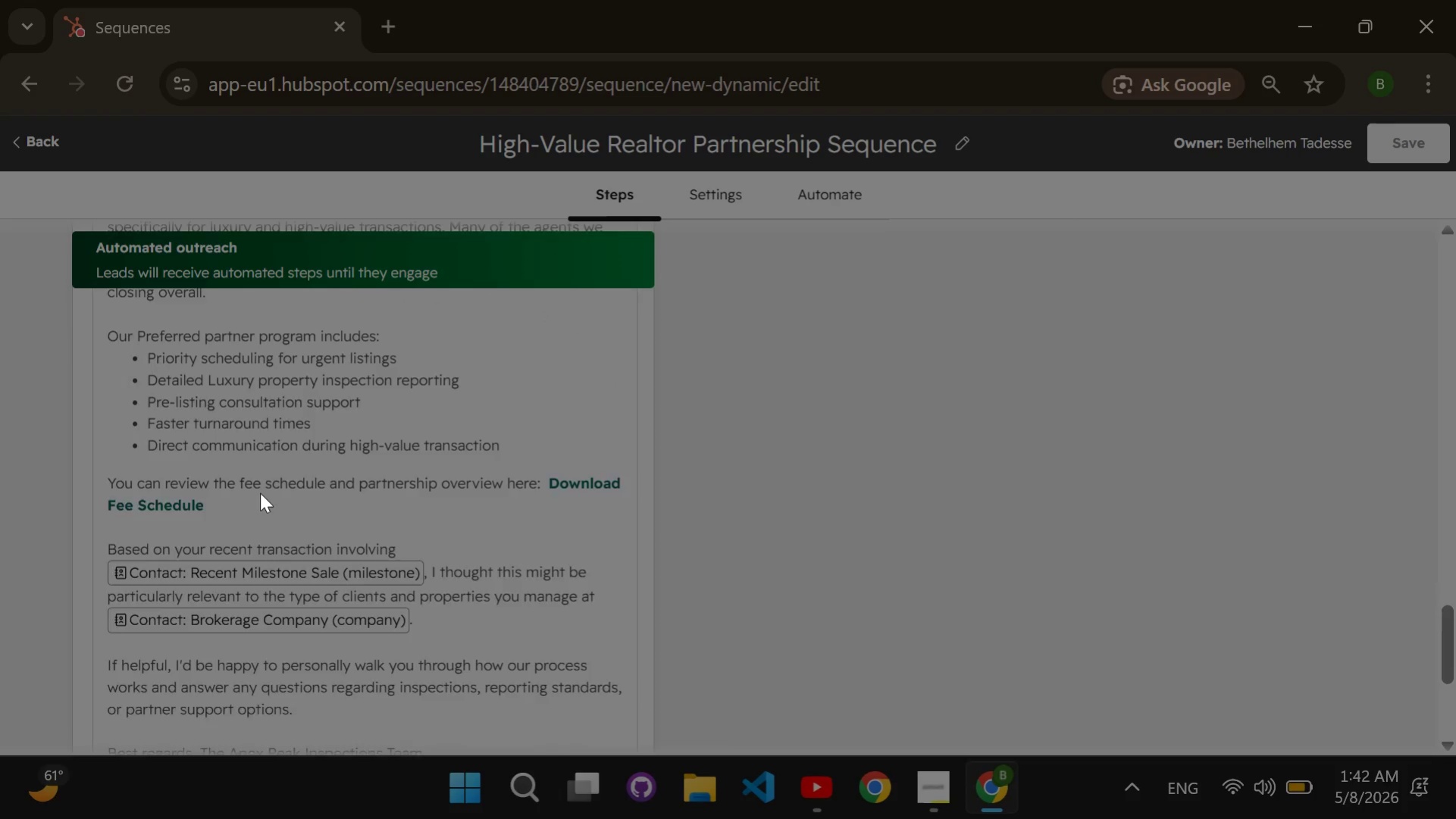 
scroll: coordinate [260, 492], scroll_direction: up, amount: 9.0
 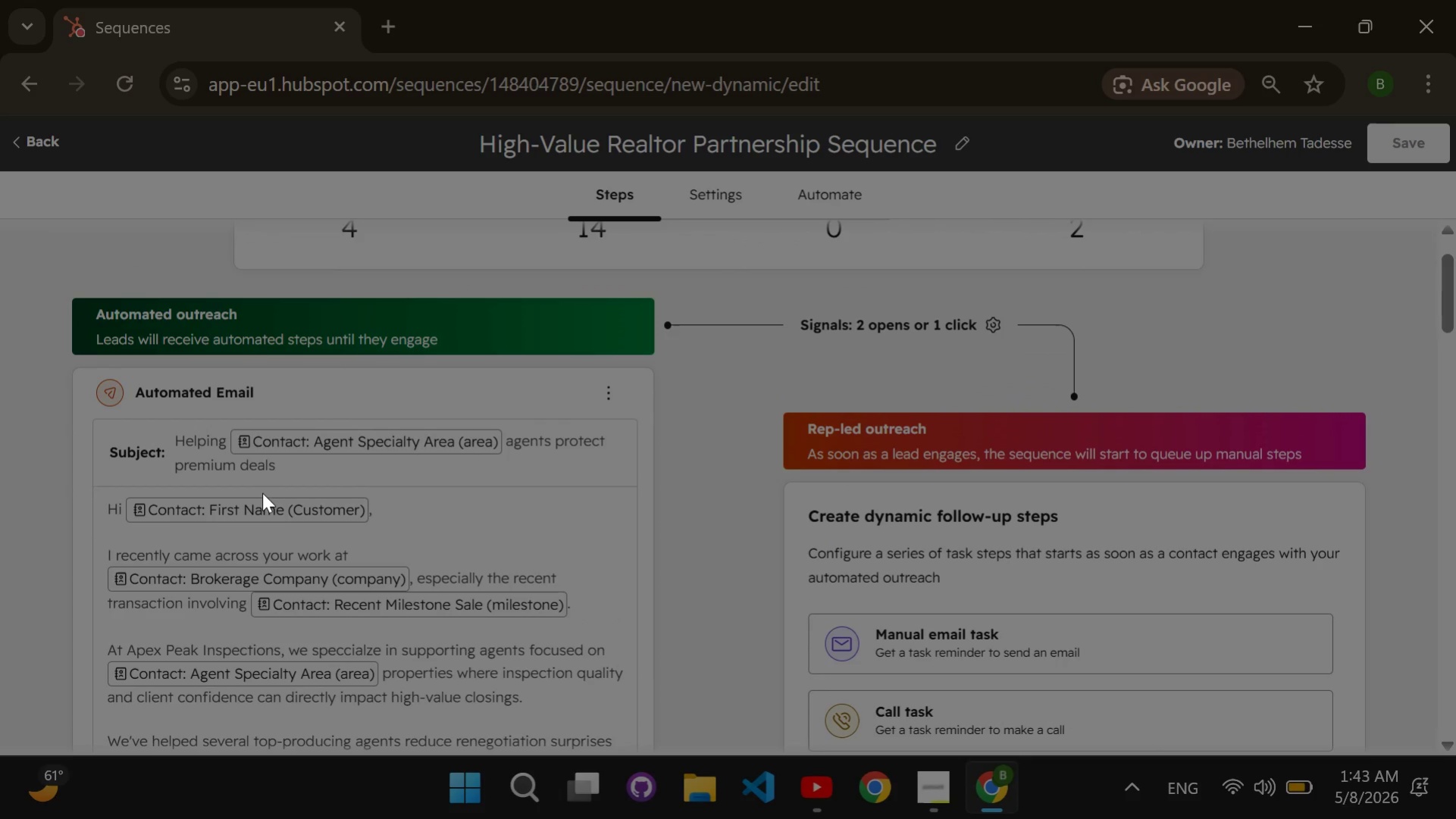 
scroll: coordinate [262, 492], scroll_direction: none, amount: 0.0
 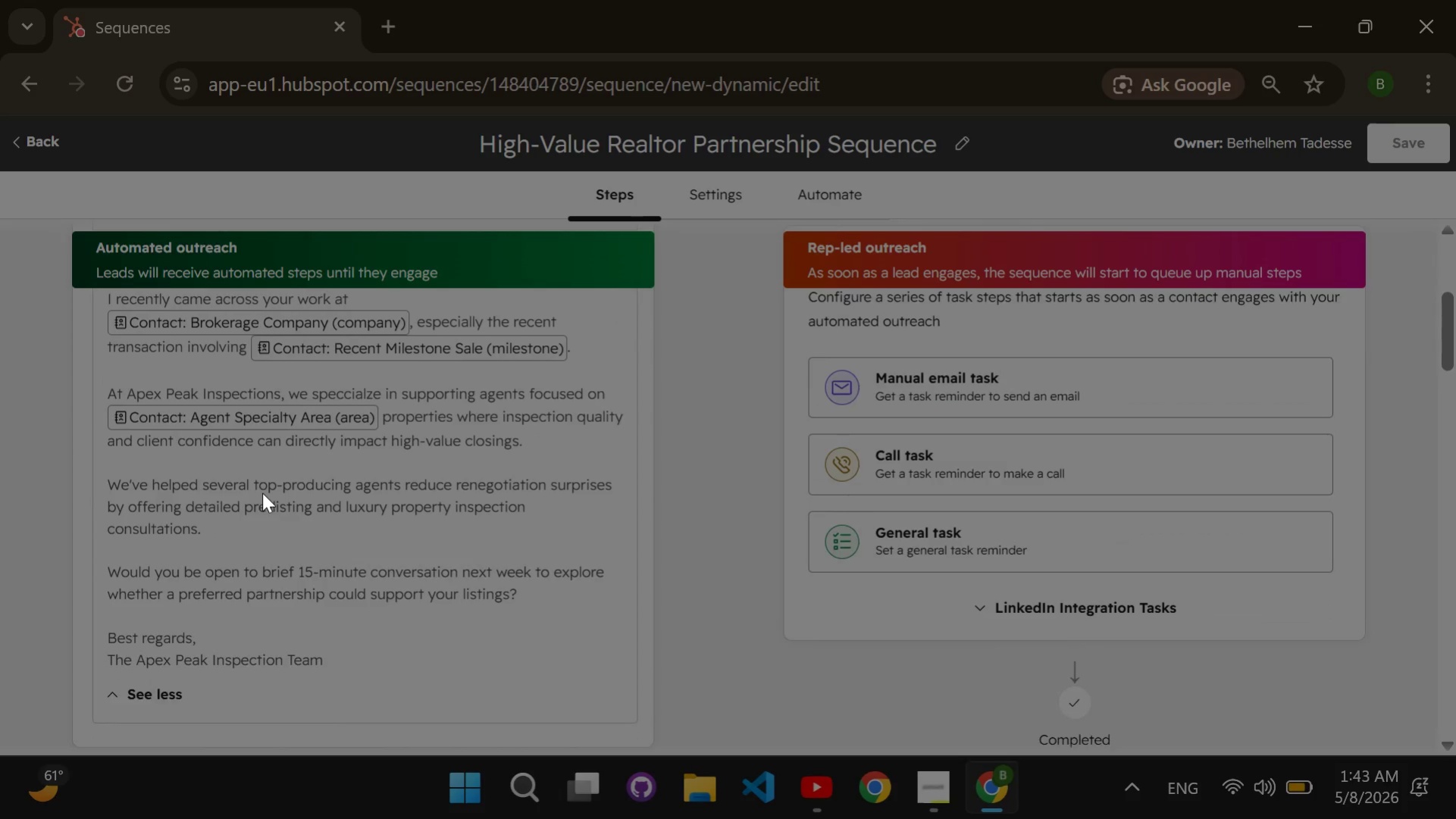 
scroll: coordinate [261, 495], scroll_direction: down, amount: 7.0
 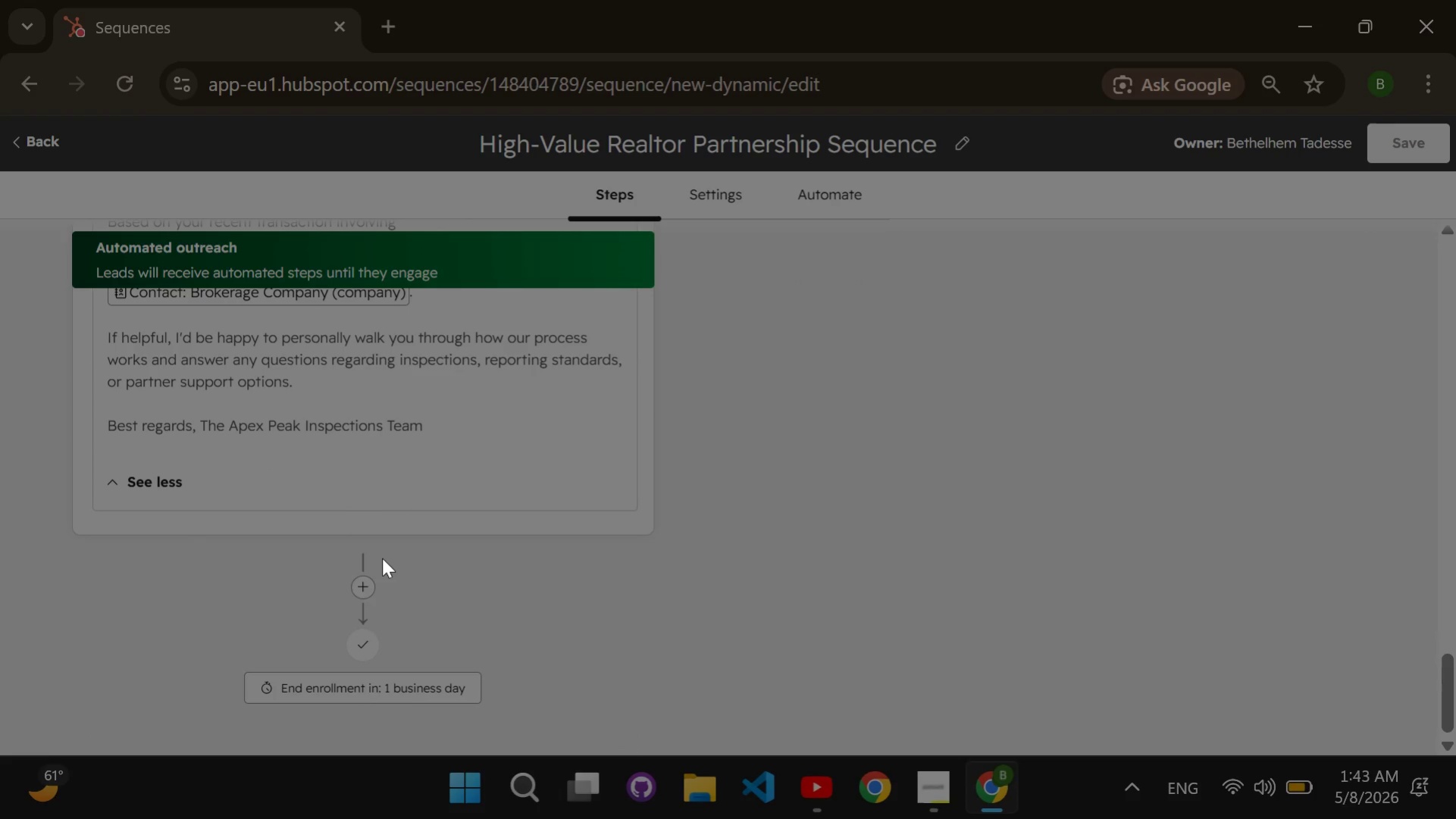 
left_click([364, 587])
 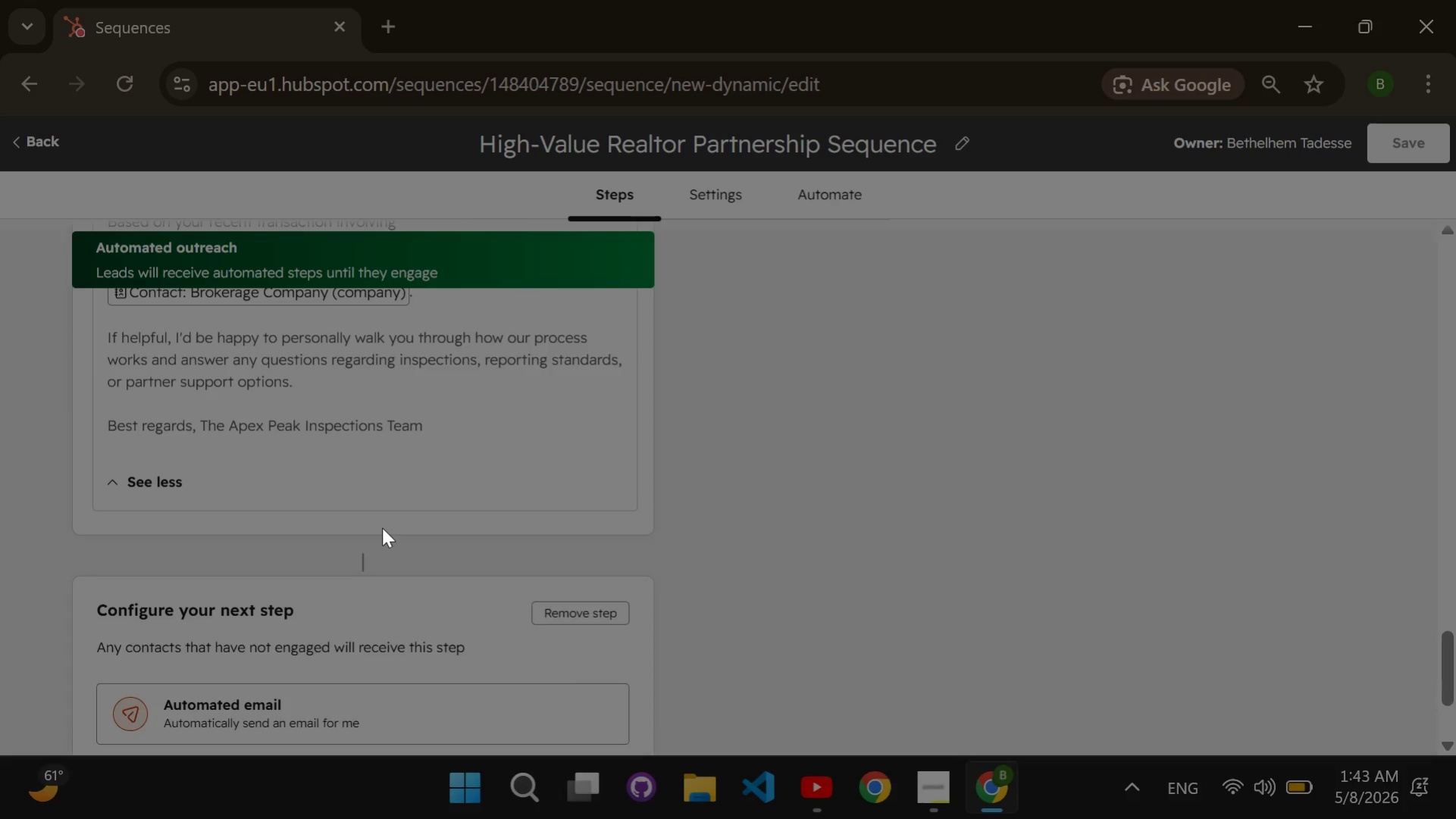 
scroll: coordinate [382, 527], scroll_direction: down, amount: 2.0
 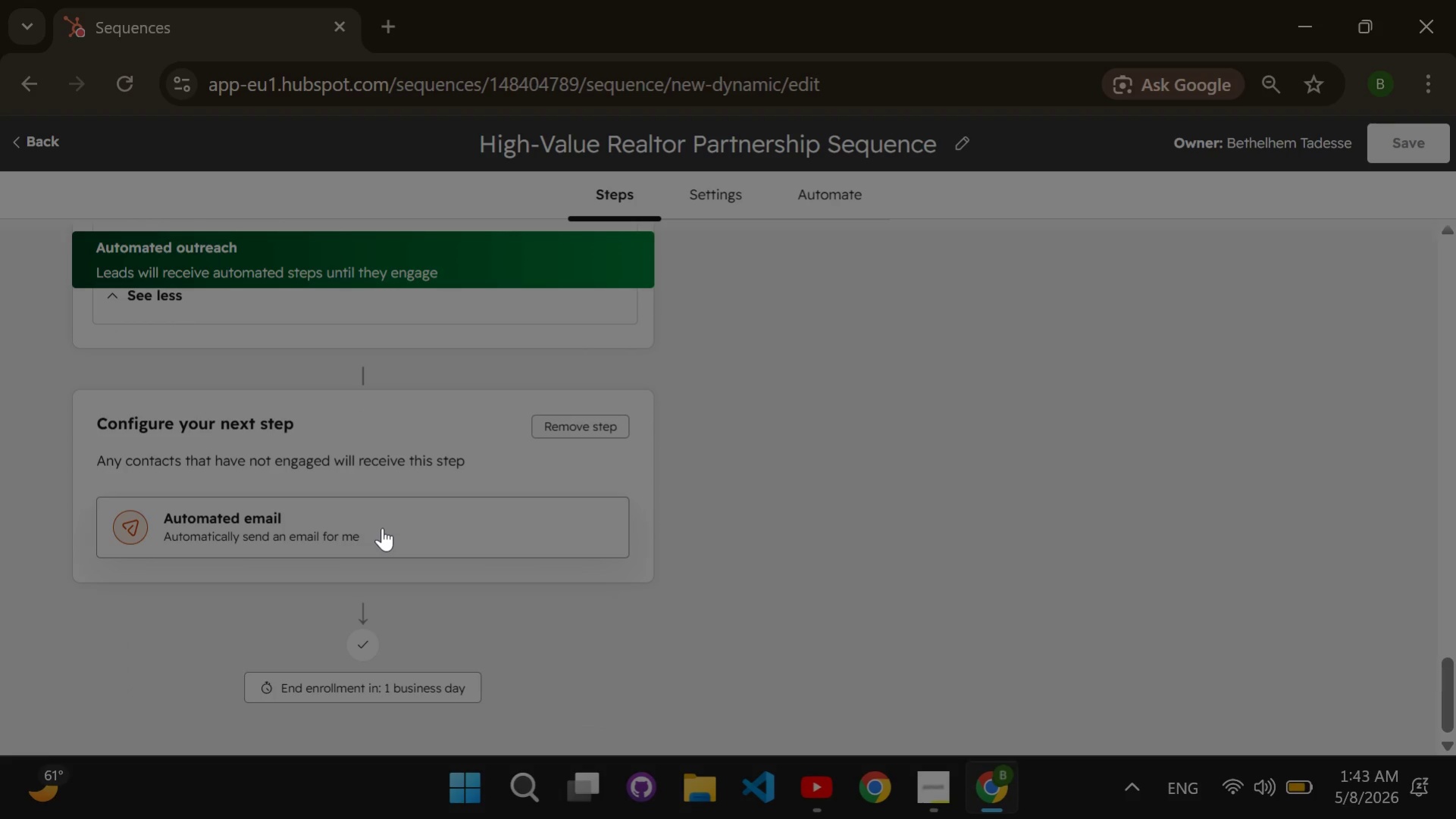 
wait(10.35)
 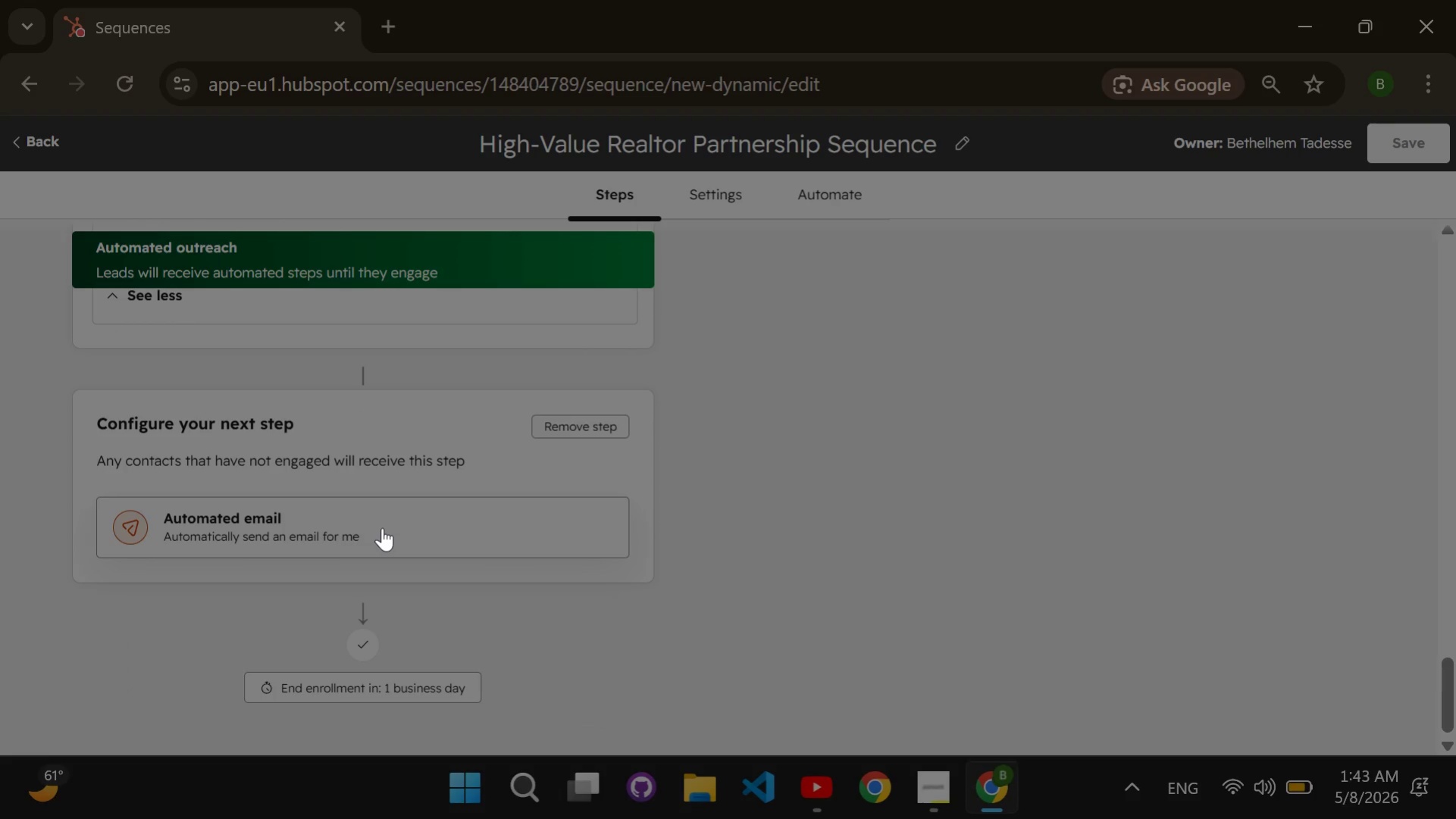 
left_click([322, 523])
 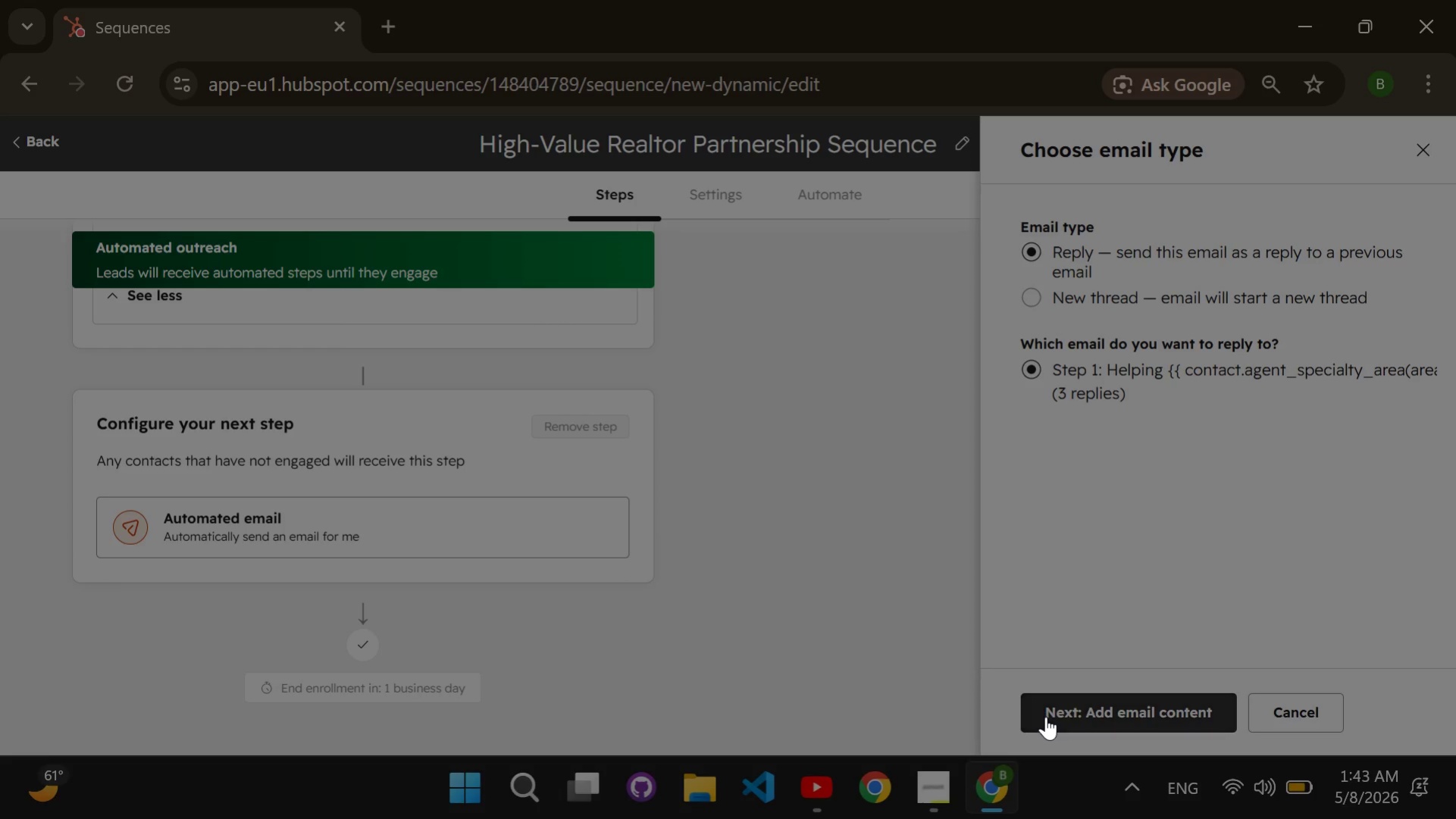 
left_click([1045, 716])
 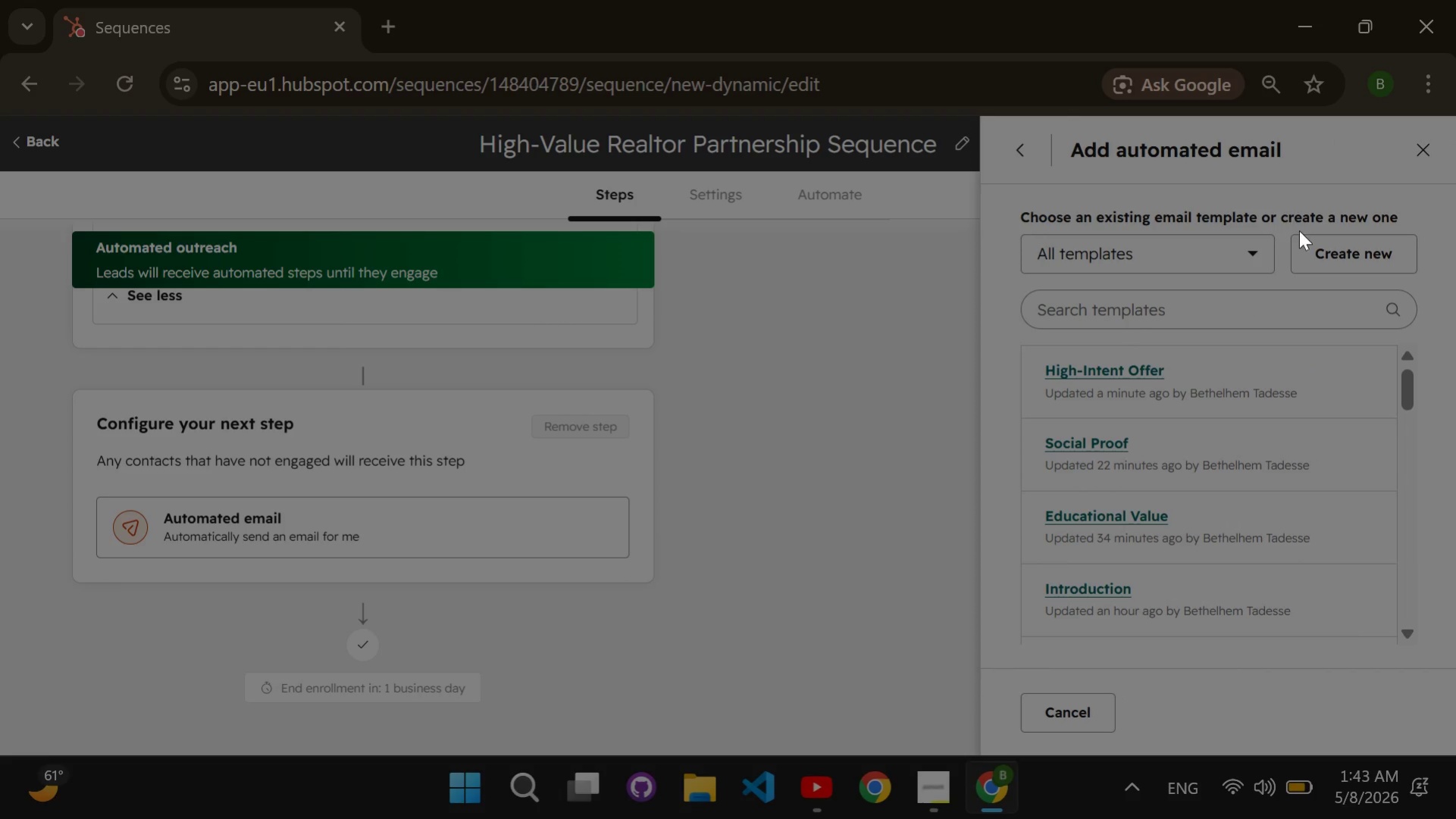 
left_click([1306, 246])
 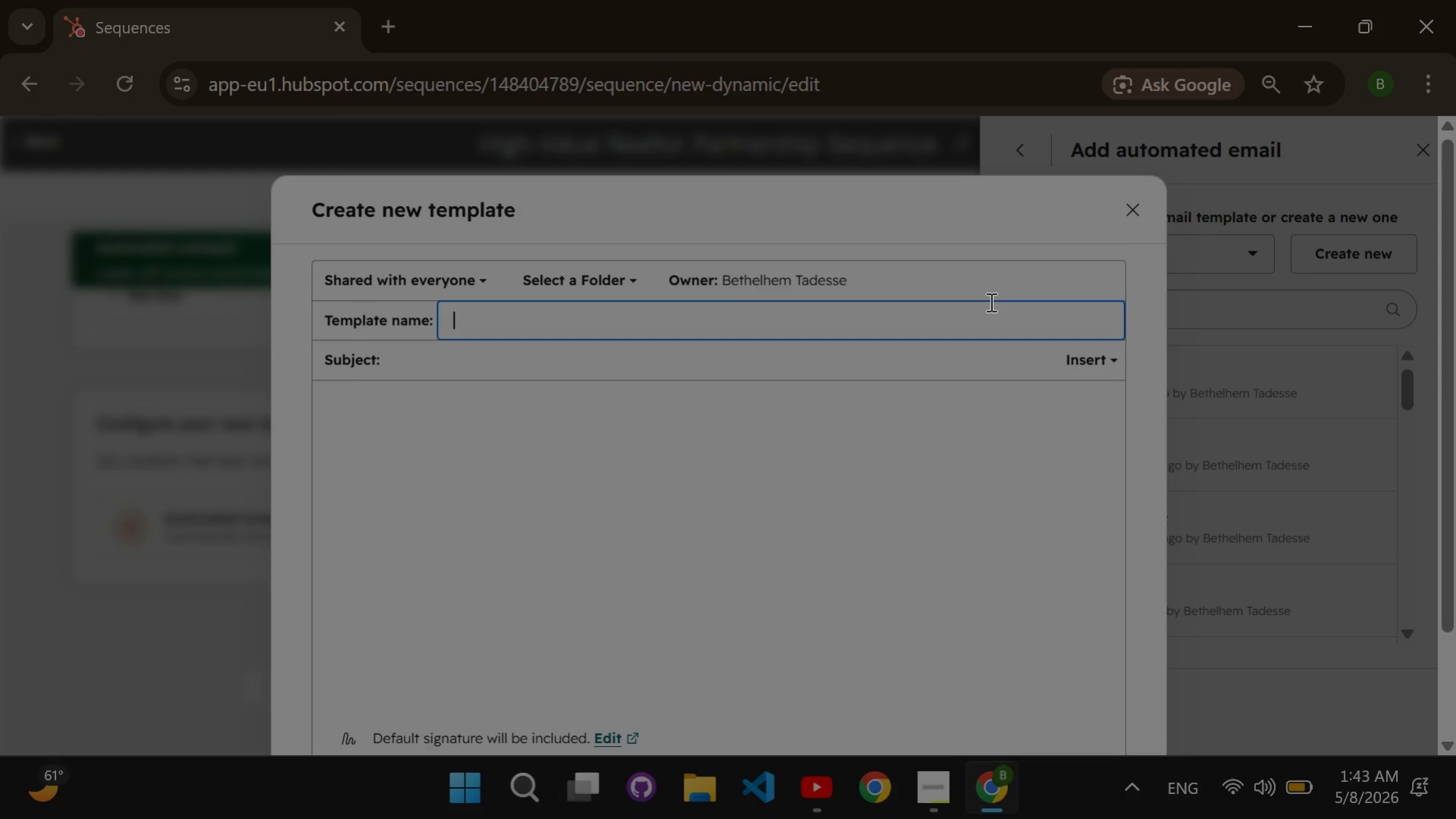 
wait(7.08)
 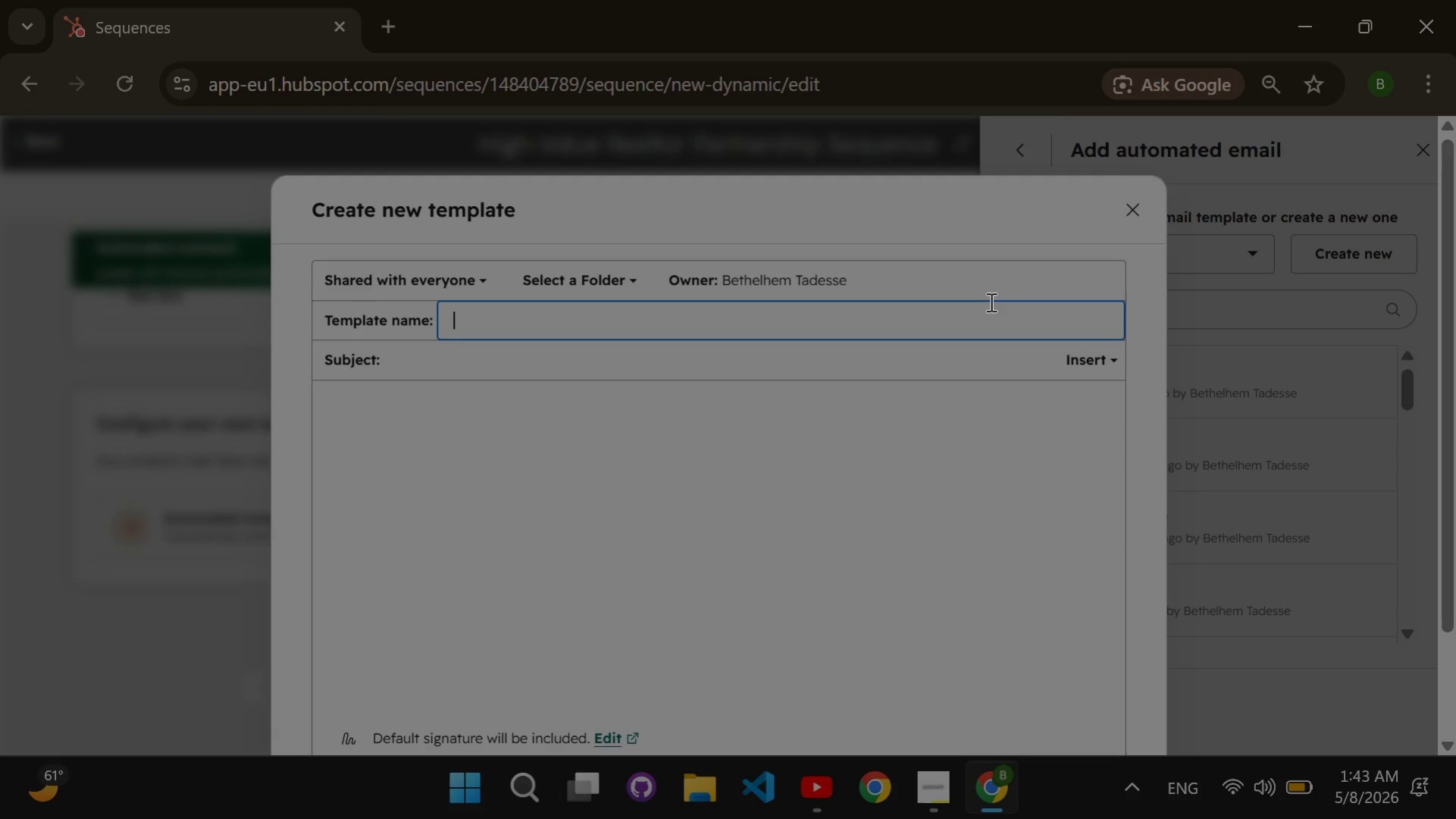 
type(Final Meeting Invite)
 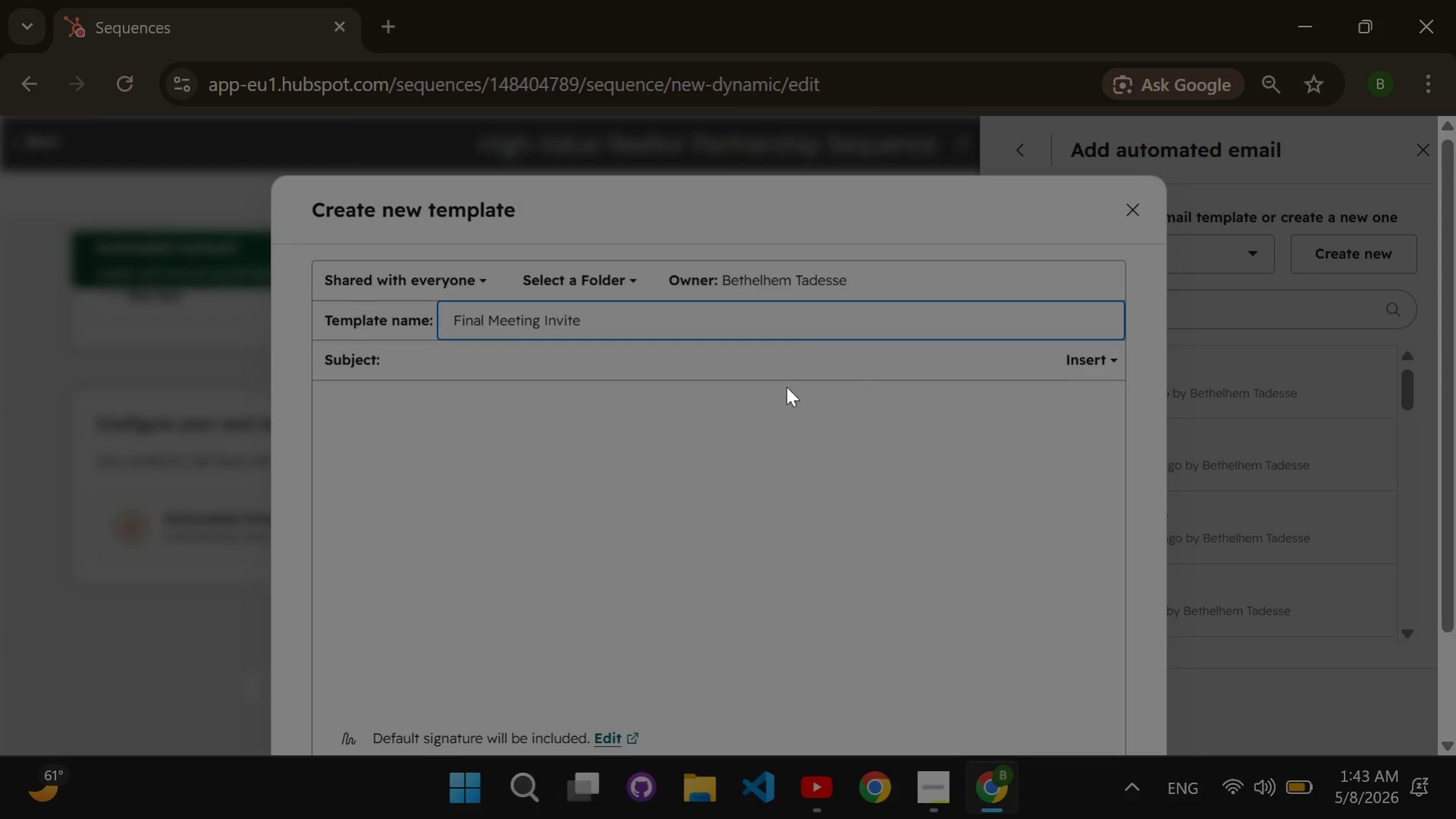 
left_click([777, 370])
 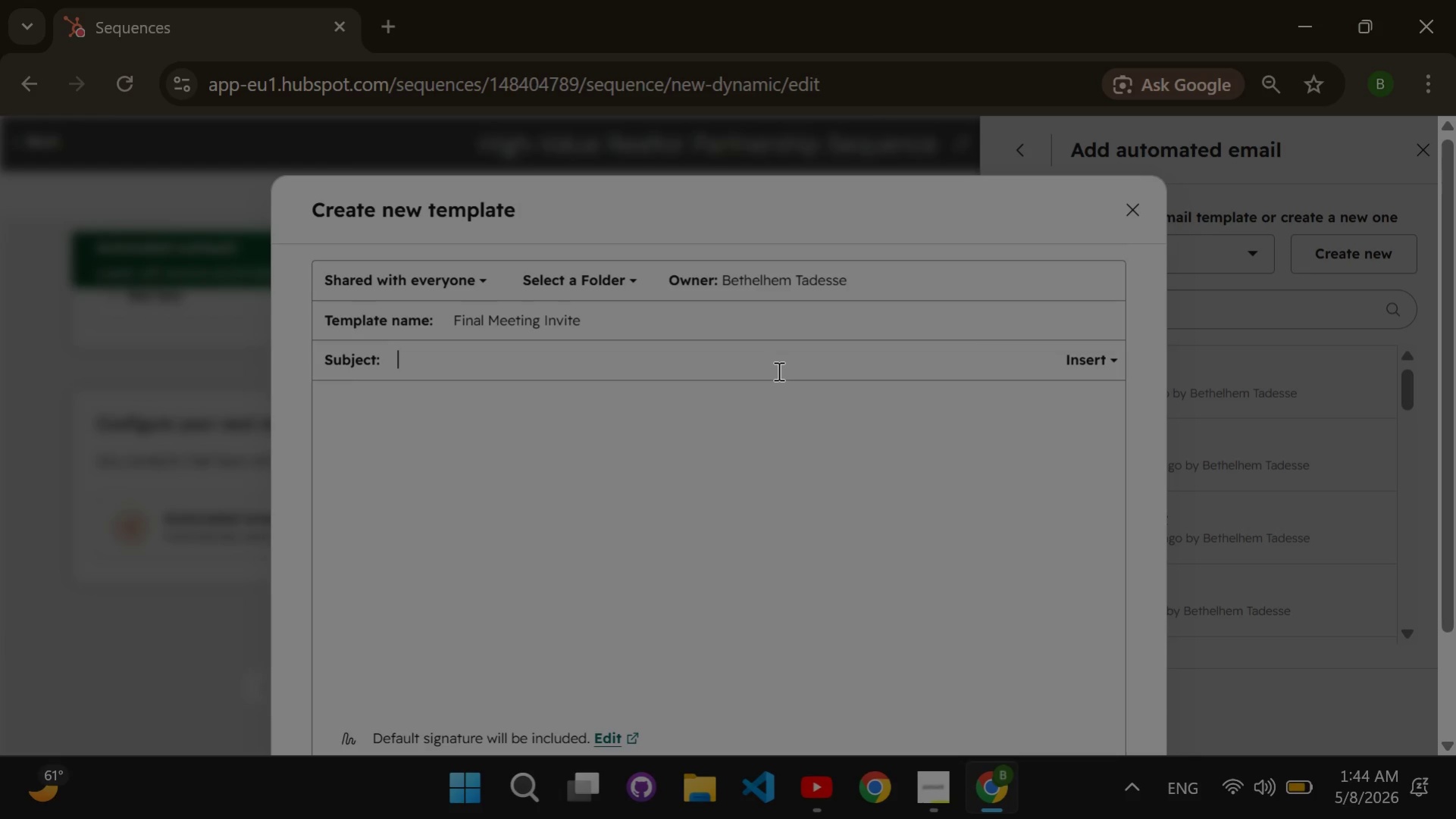 
wait(12.27)
 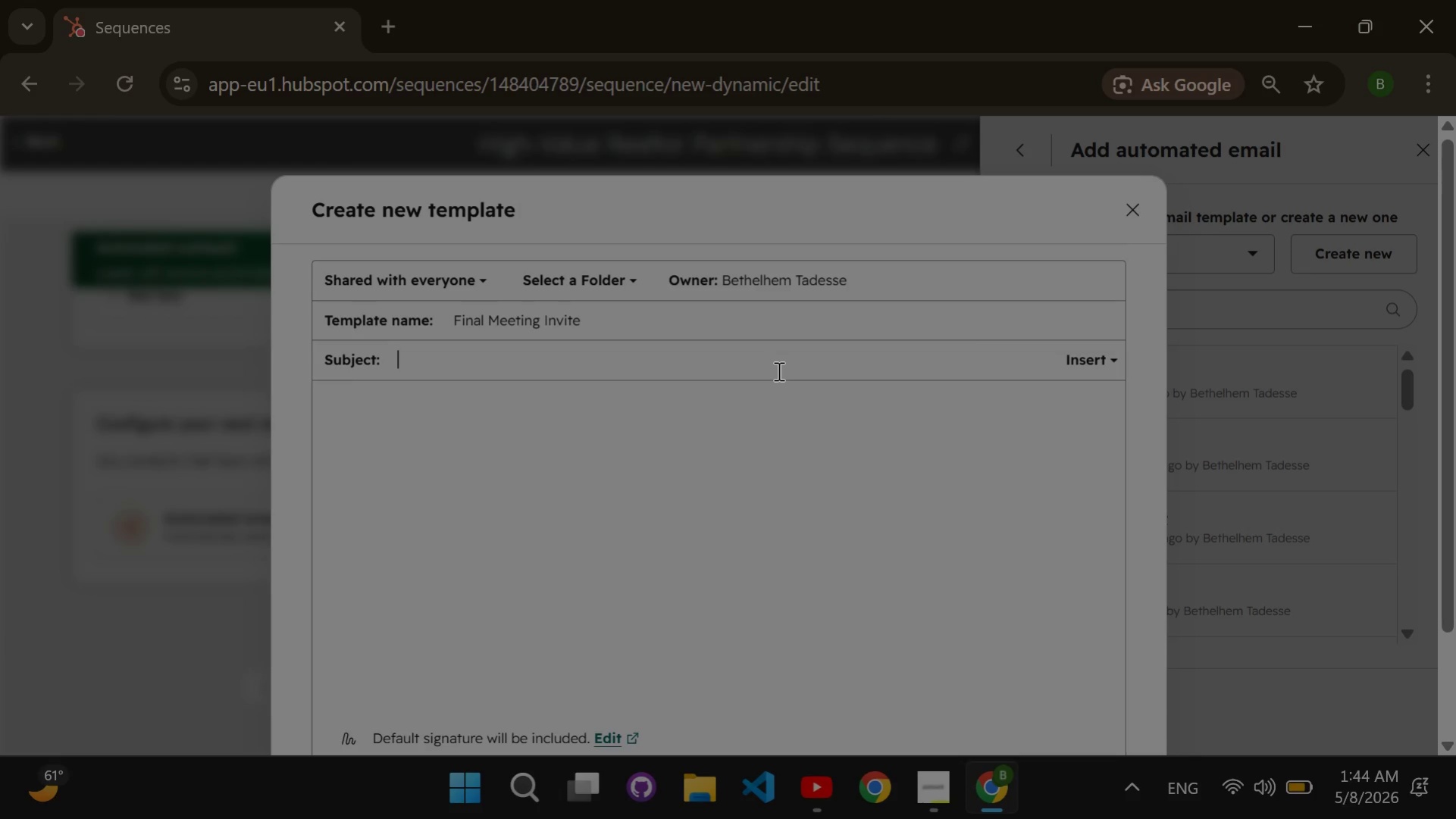 
type(Worth a brief partnership coner)
key(Backspace)
key(Backspace)
type(versation?)
 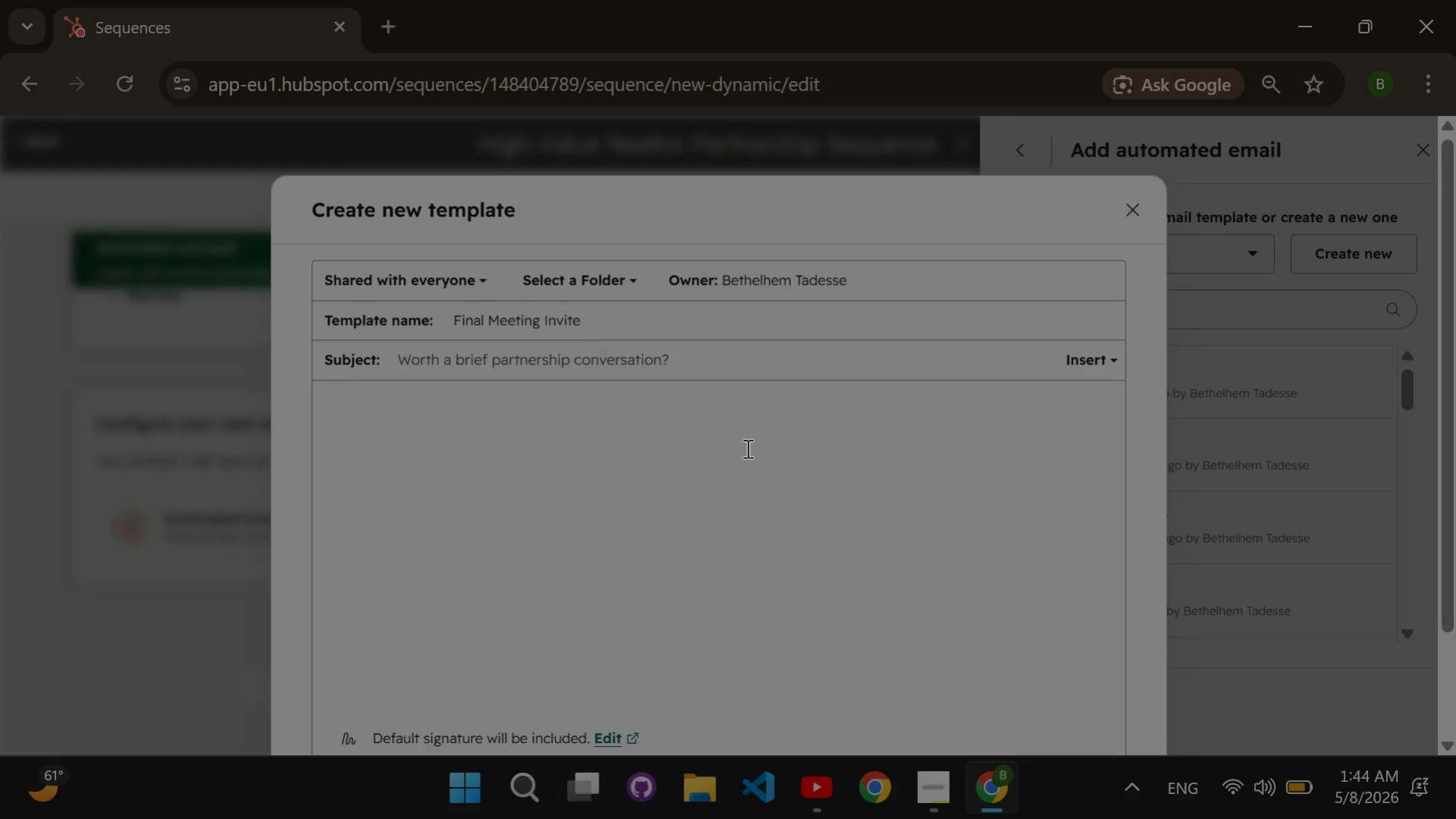 
key(CapsLock)
 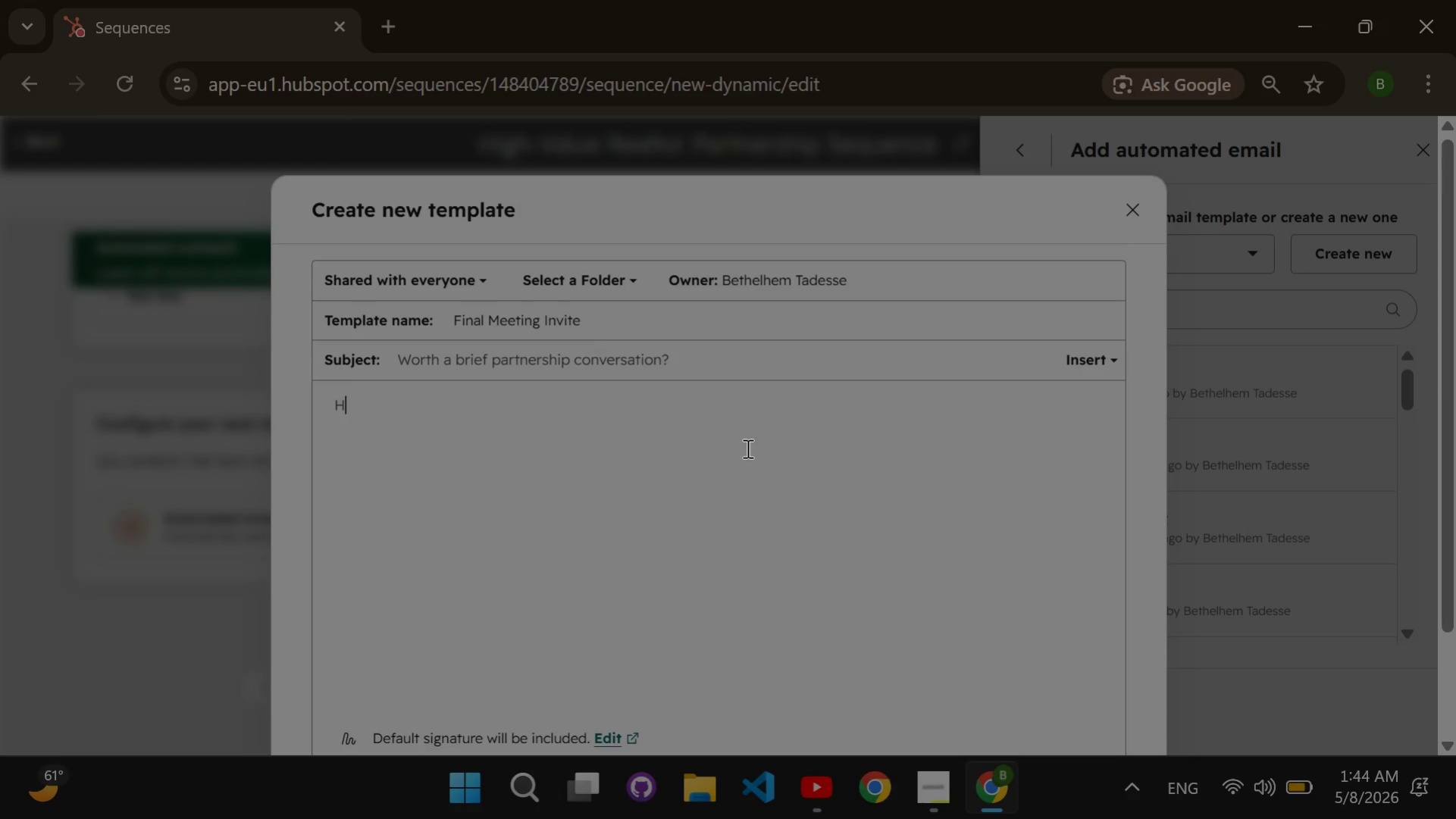 
key(H)
 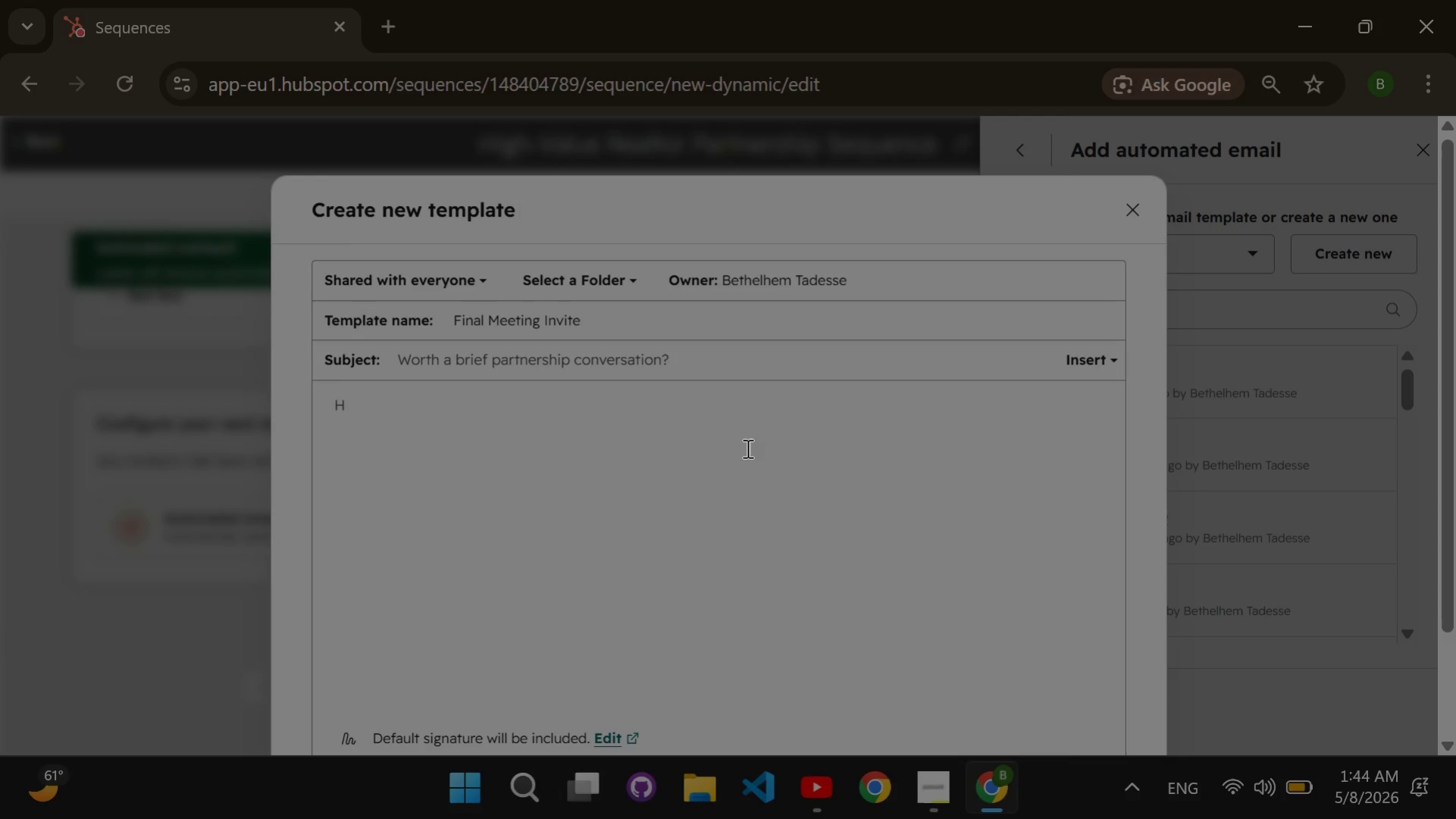 
key(CapsLock)
 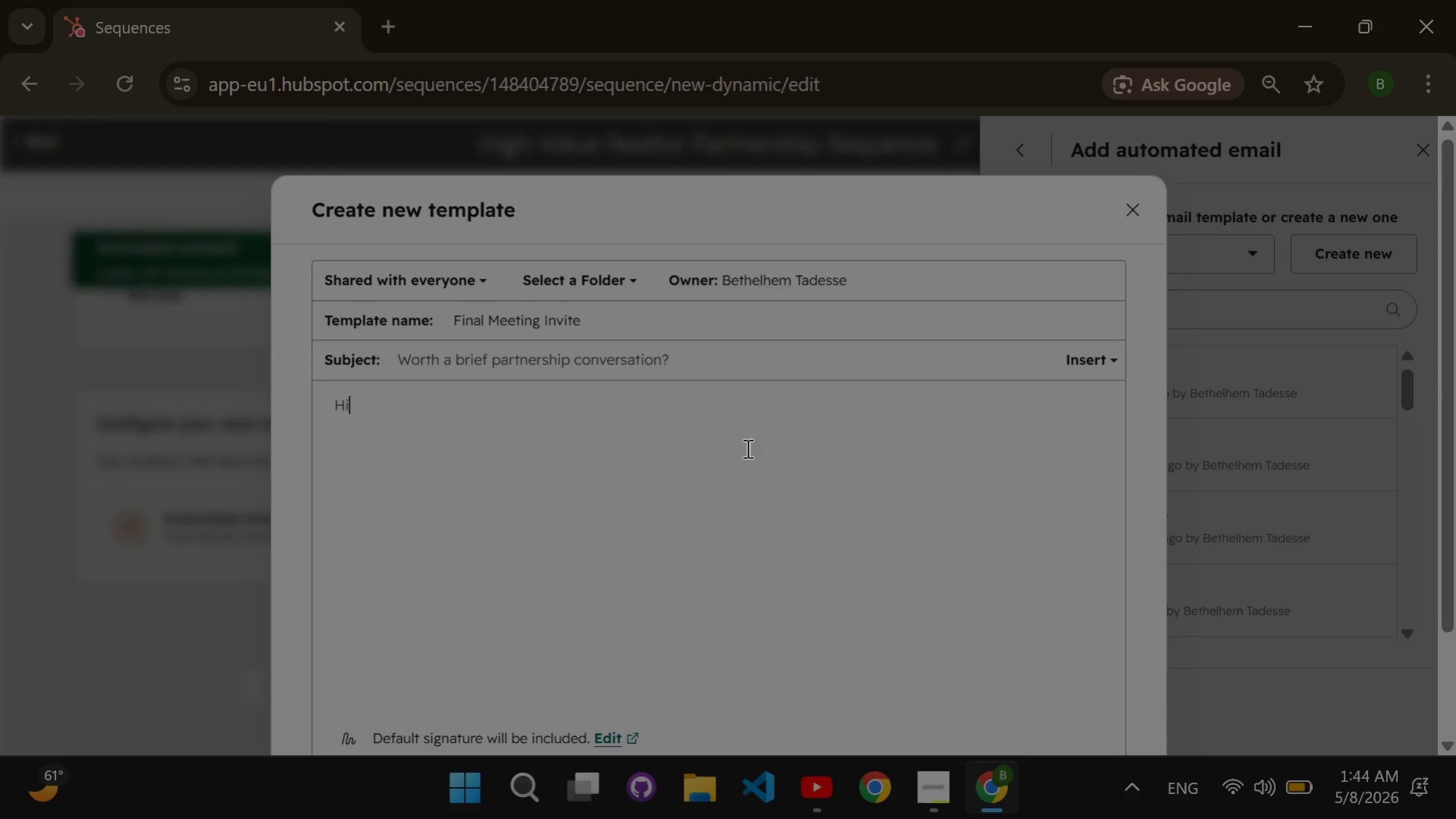 
key(I)
 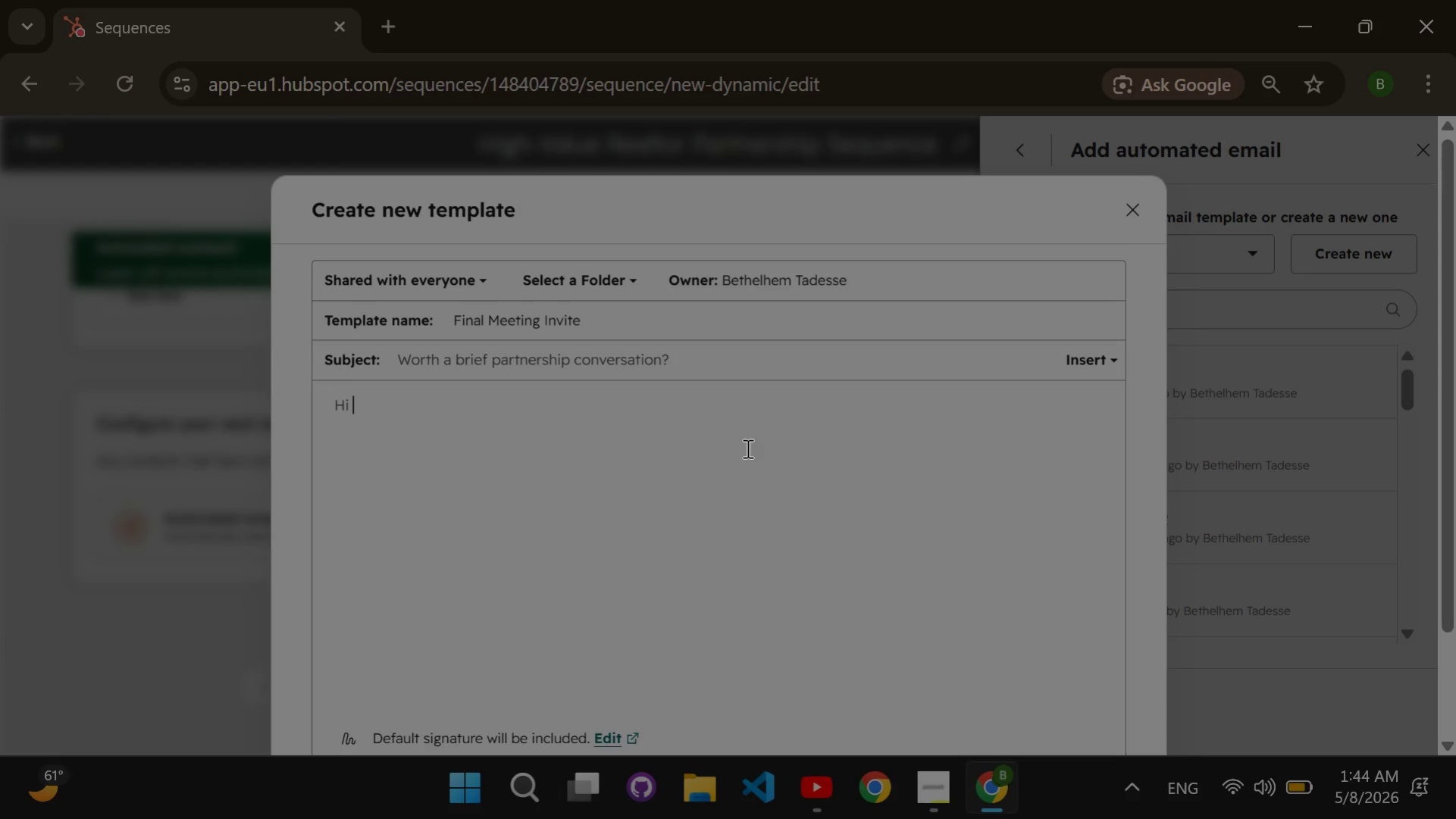 
key(Space)
 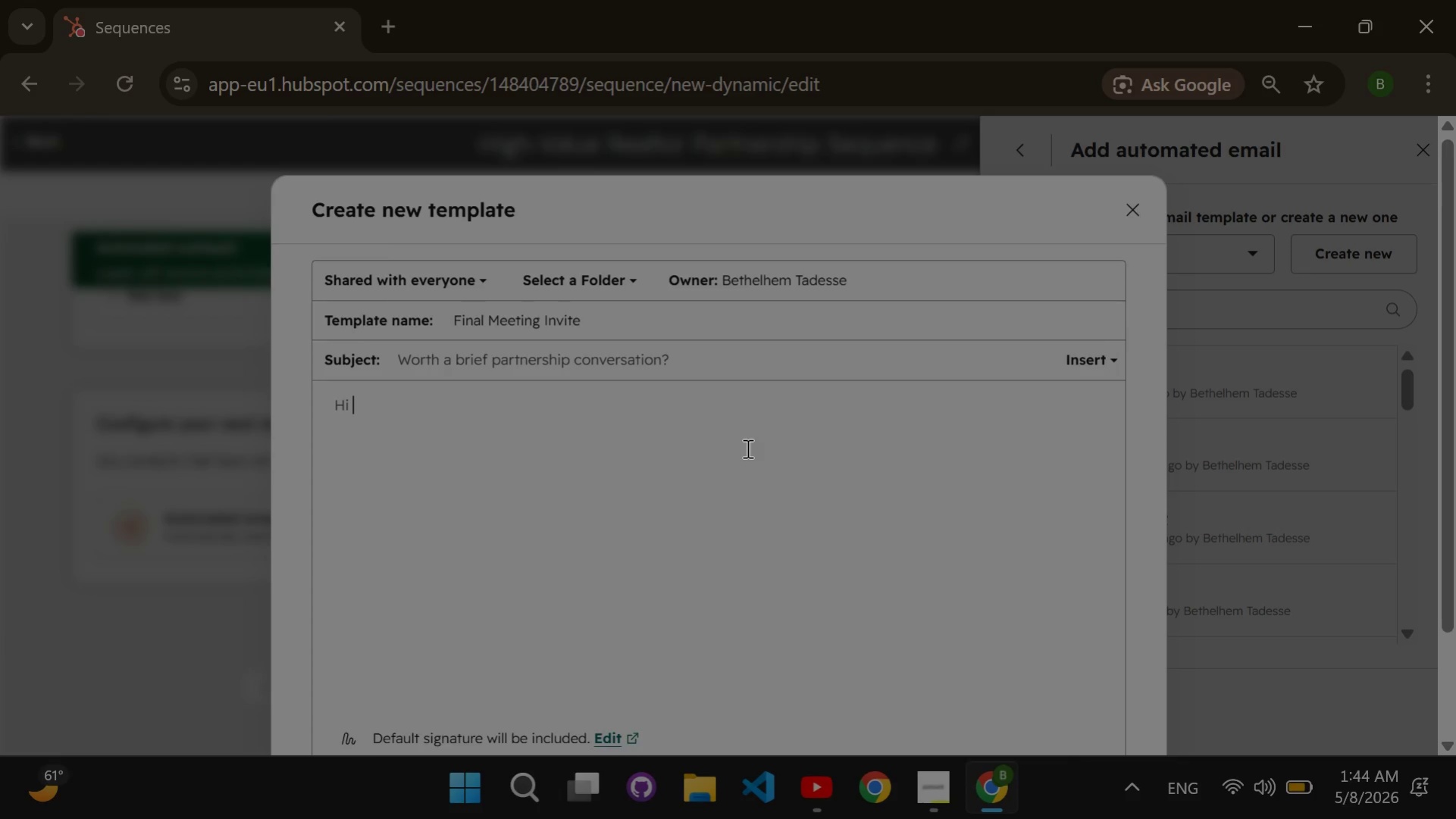 
scroll: coordinate [746, 448], scroll_direction: down, amount: 1.0
 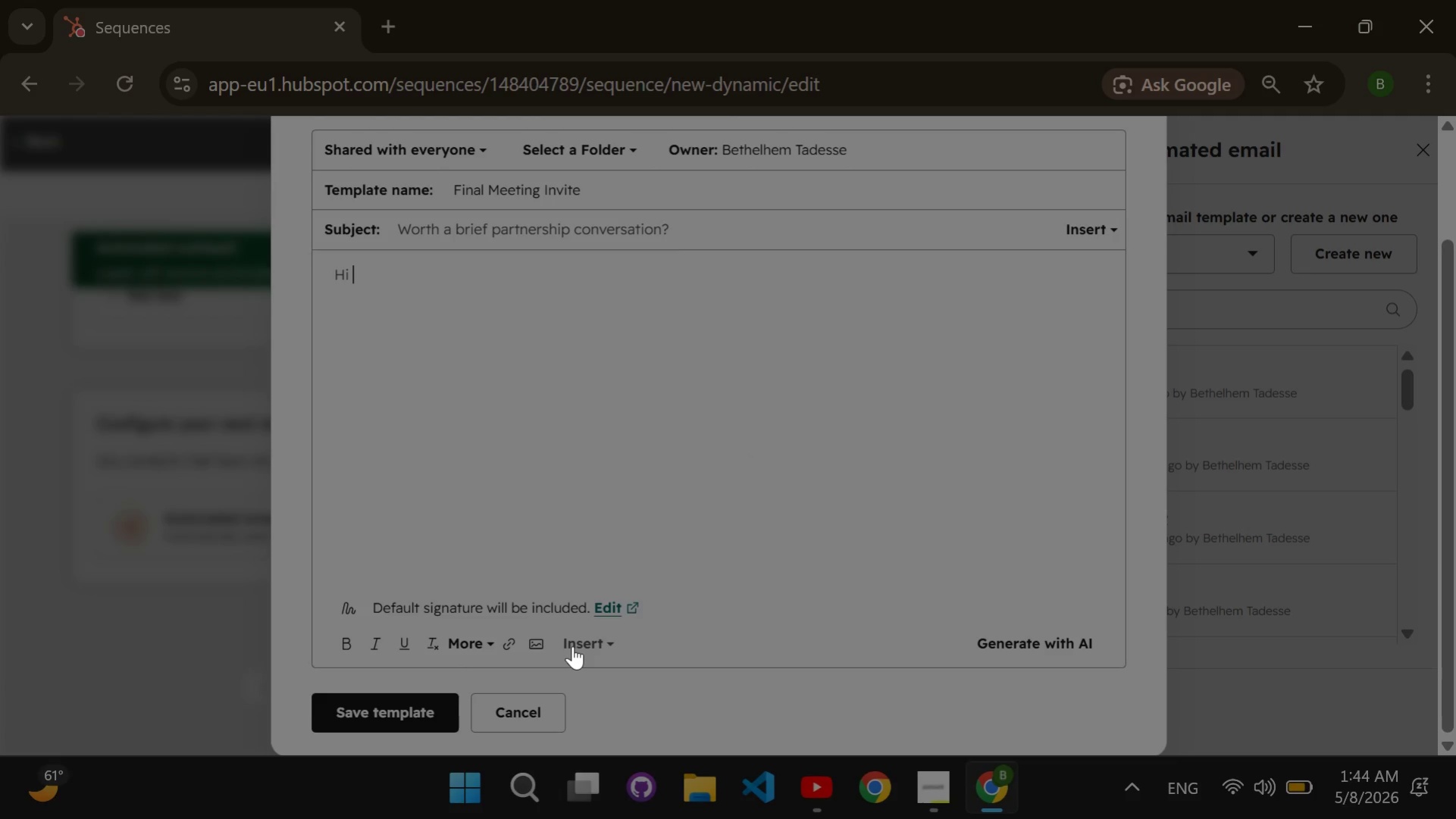 
left_click([572, 646])
 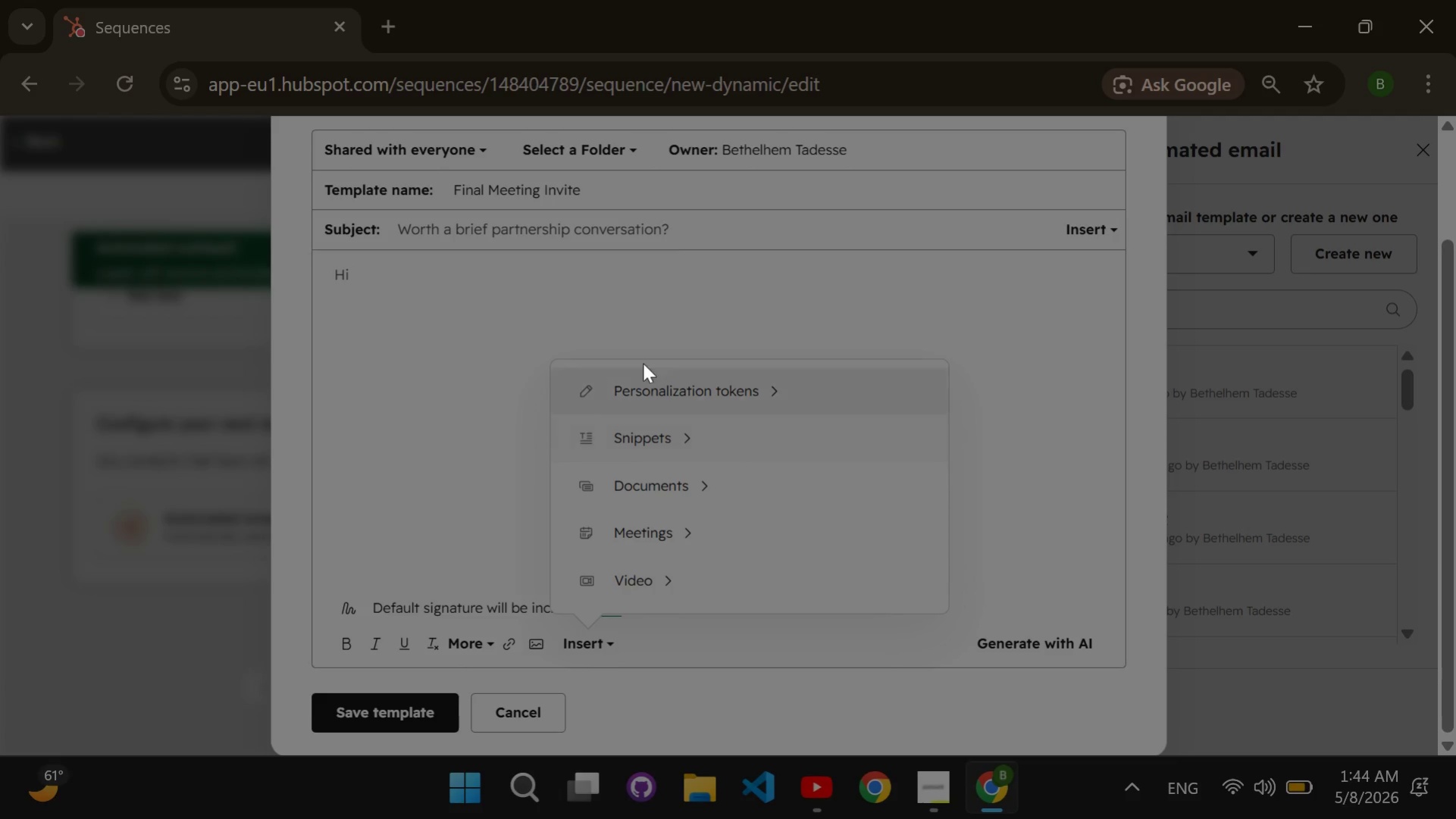 
left_click([643, 383])
 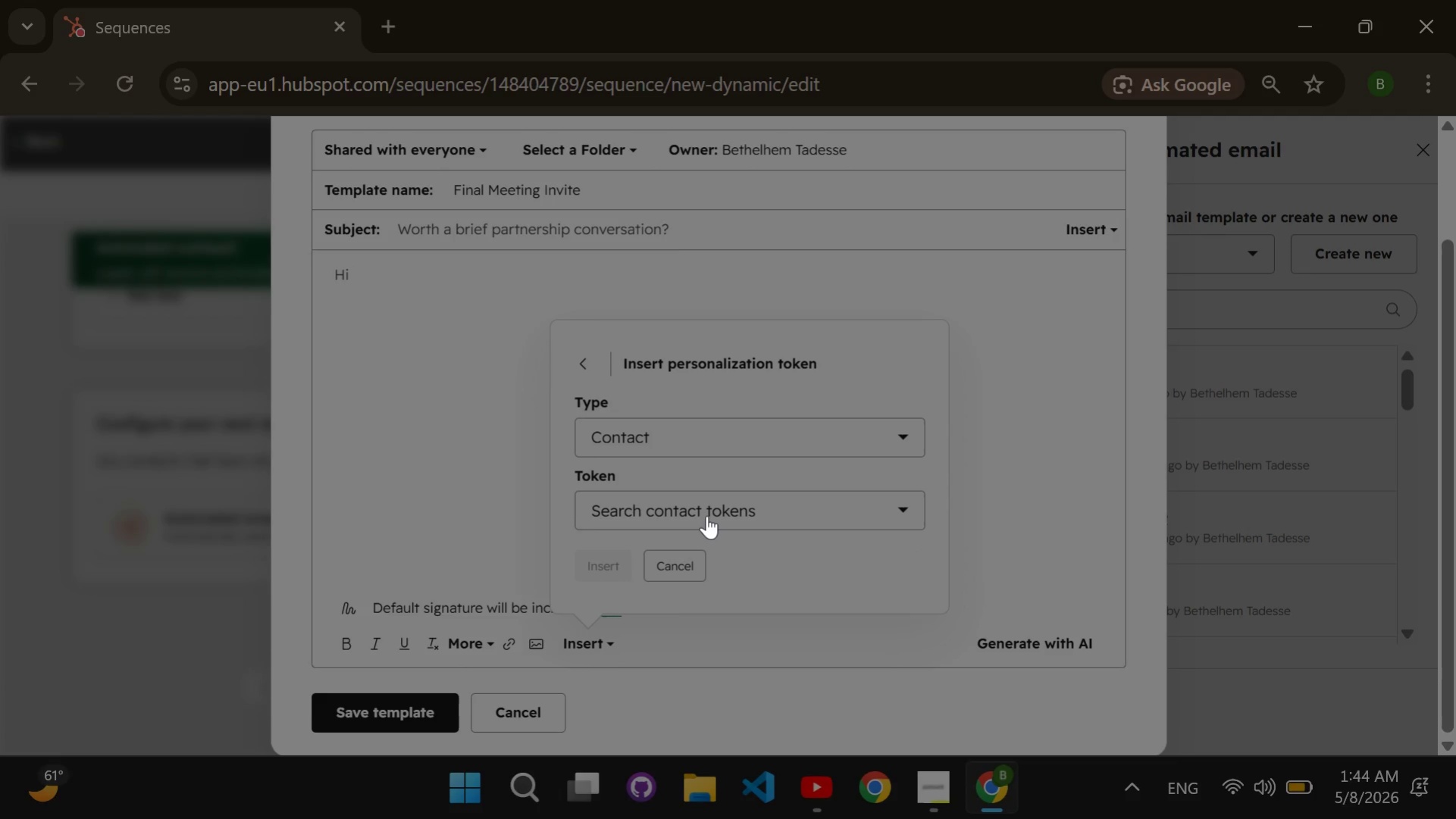 
left_click([706, 515])
 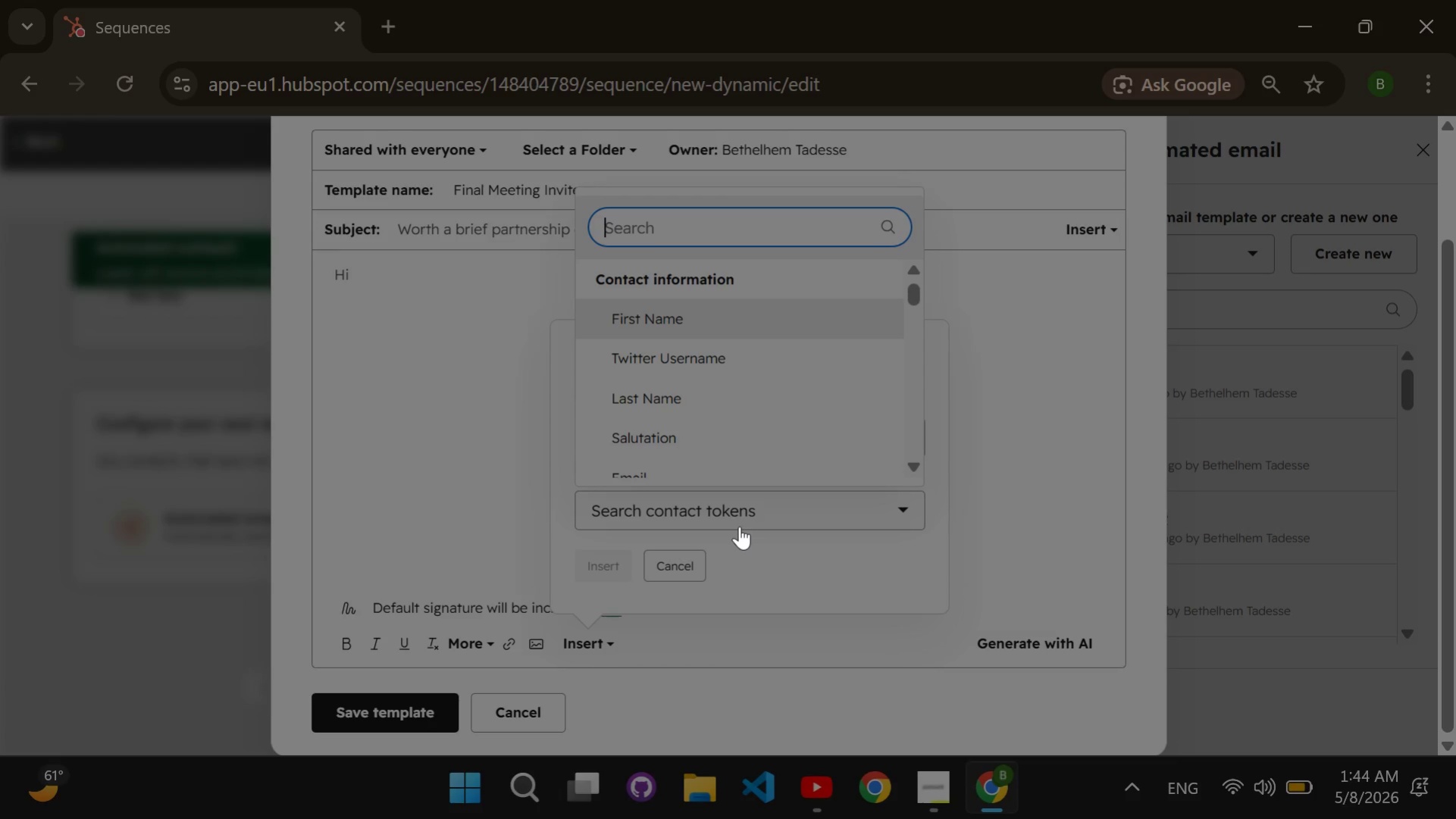 
type(first name)
 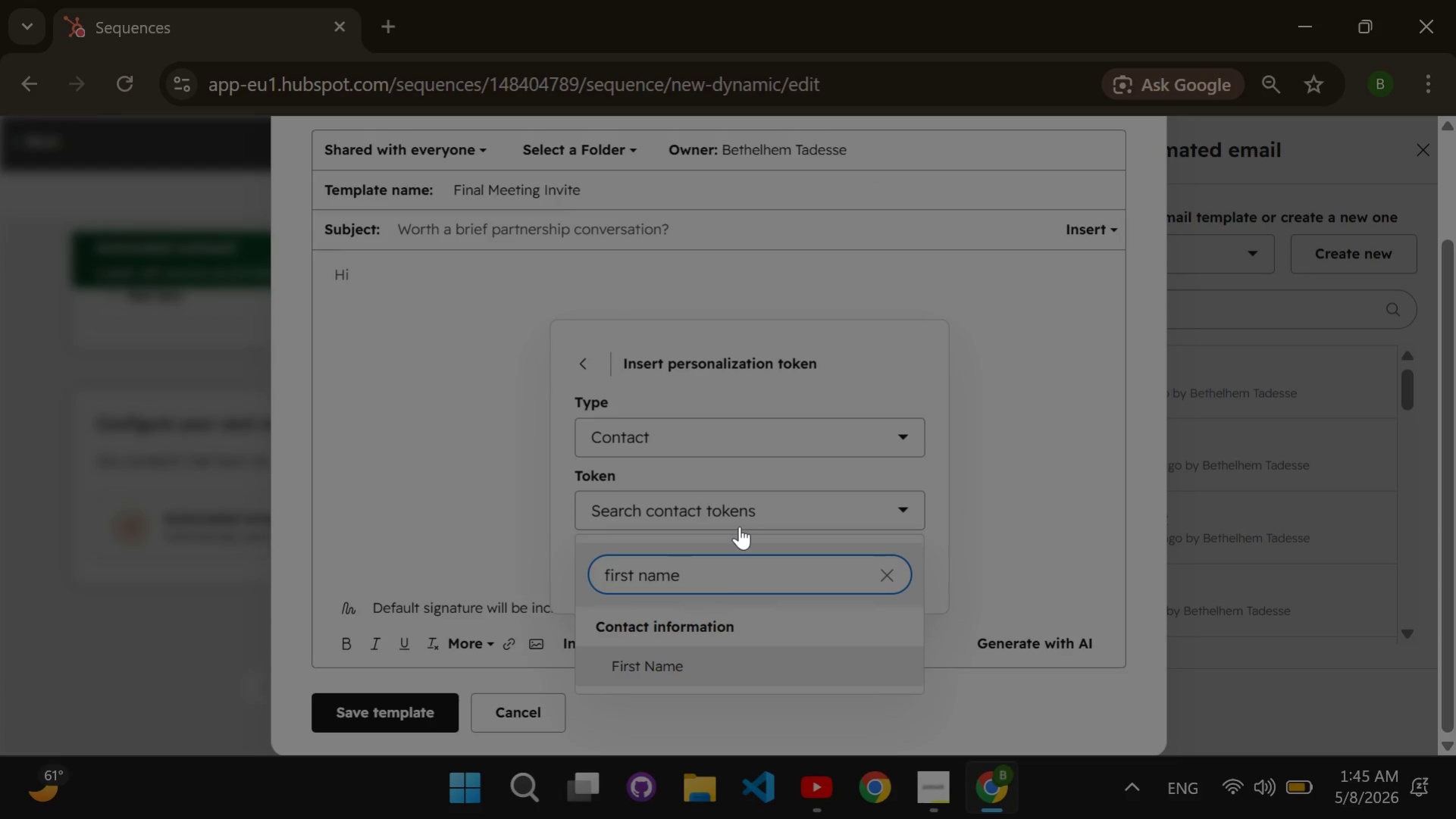 
key(Enter)
 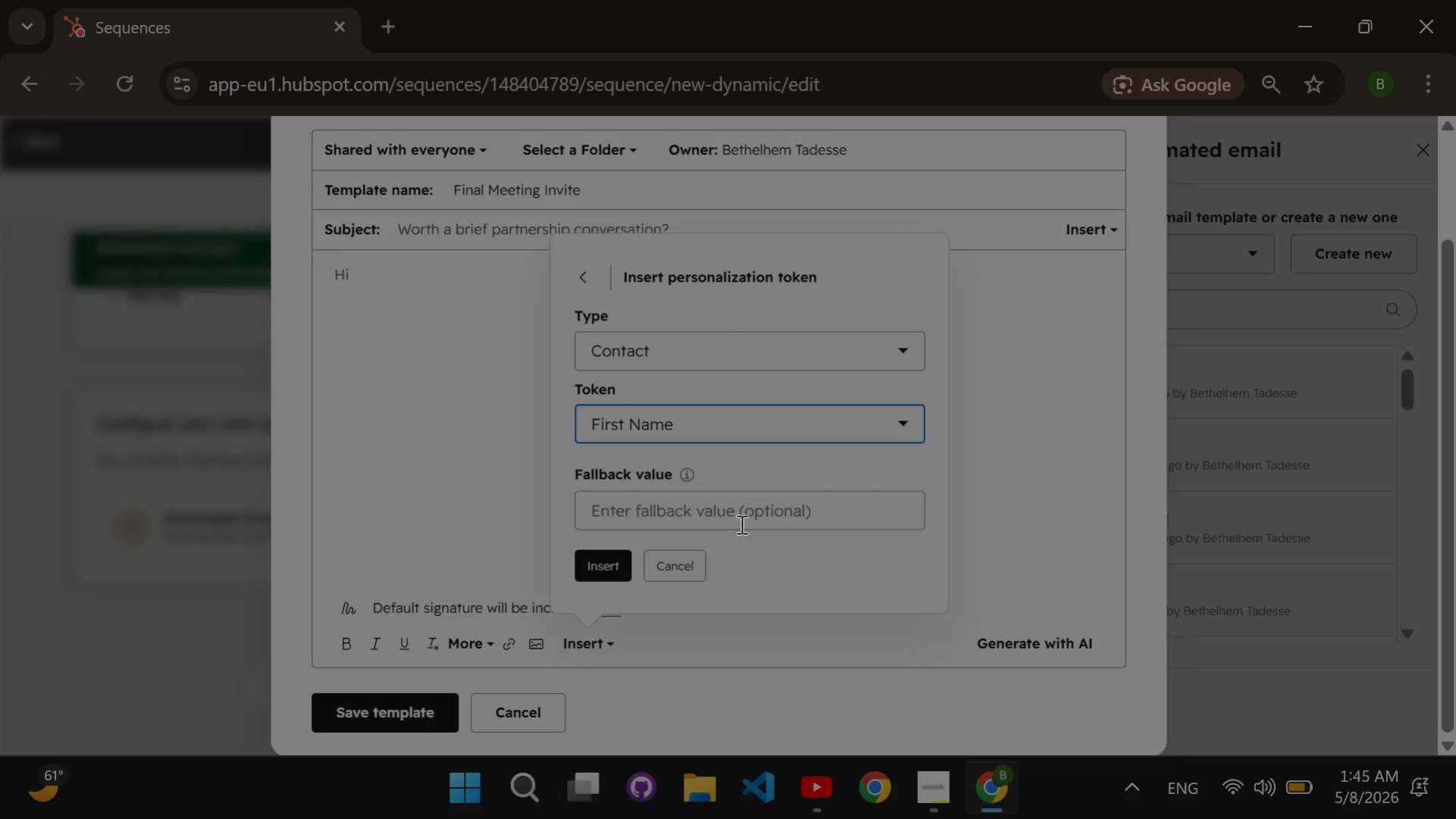 
double_click([741, 524])
 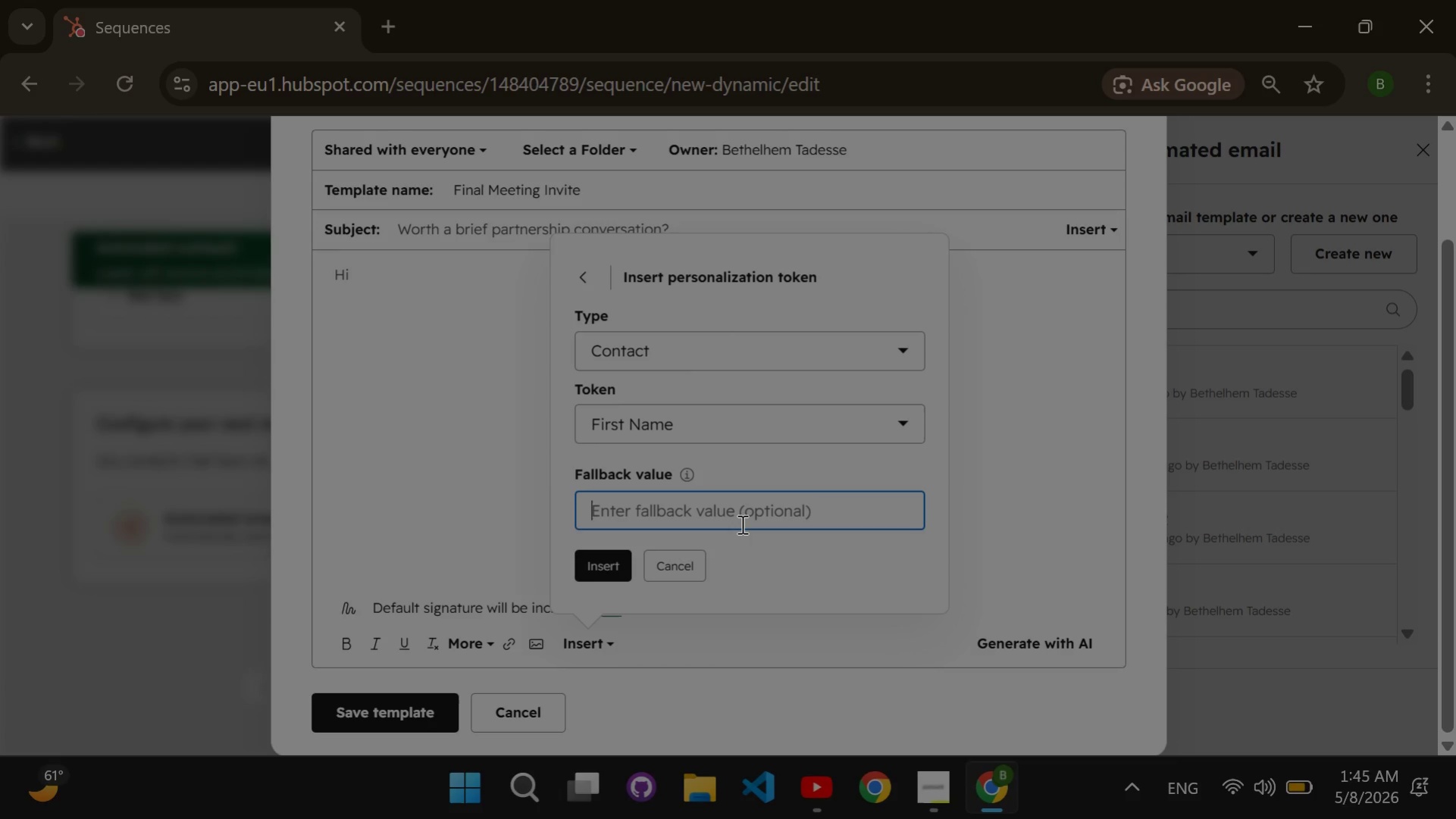 
type(Customer)
 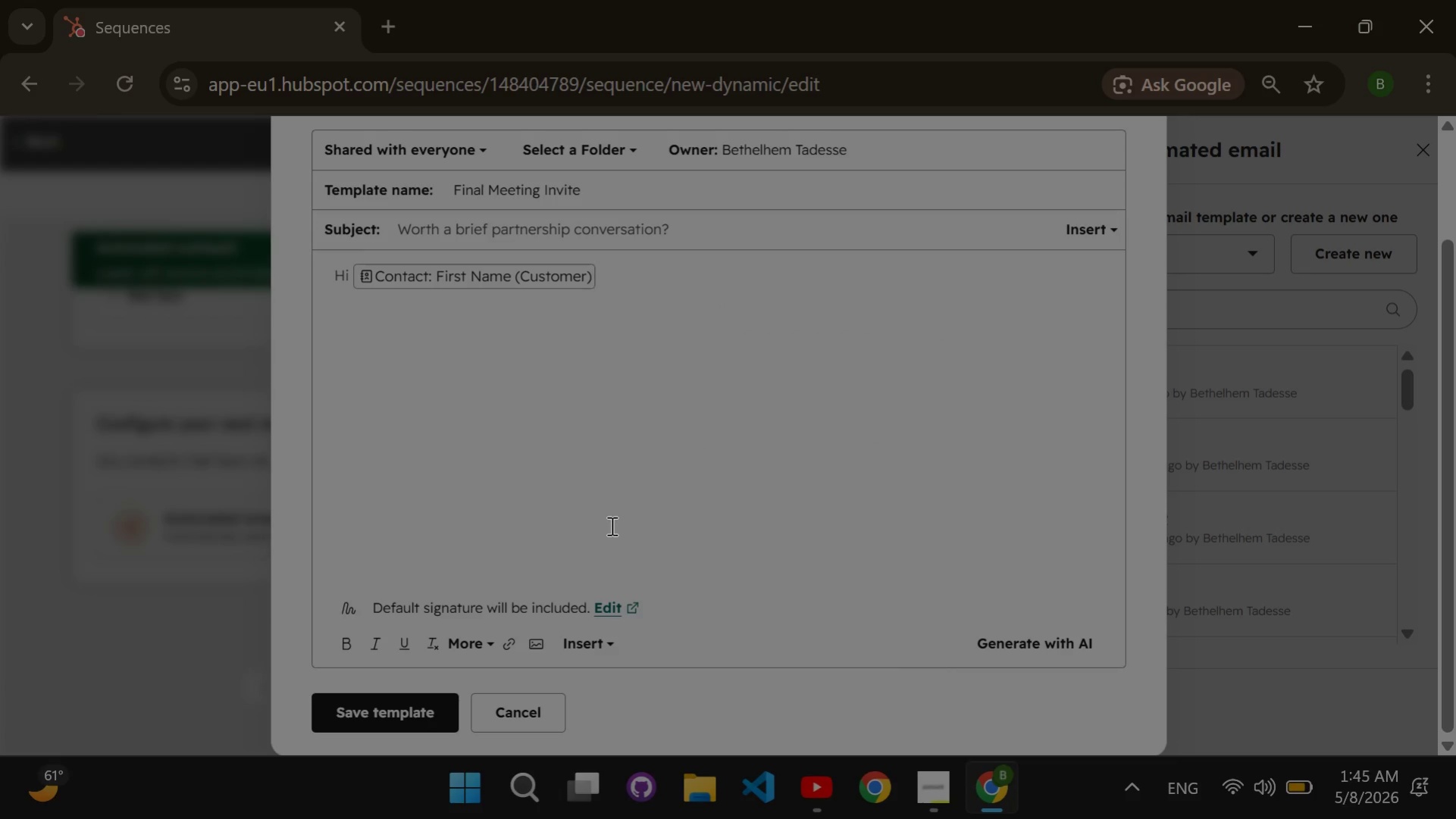 
key(Comma)
 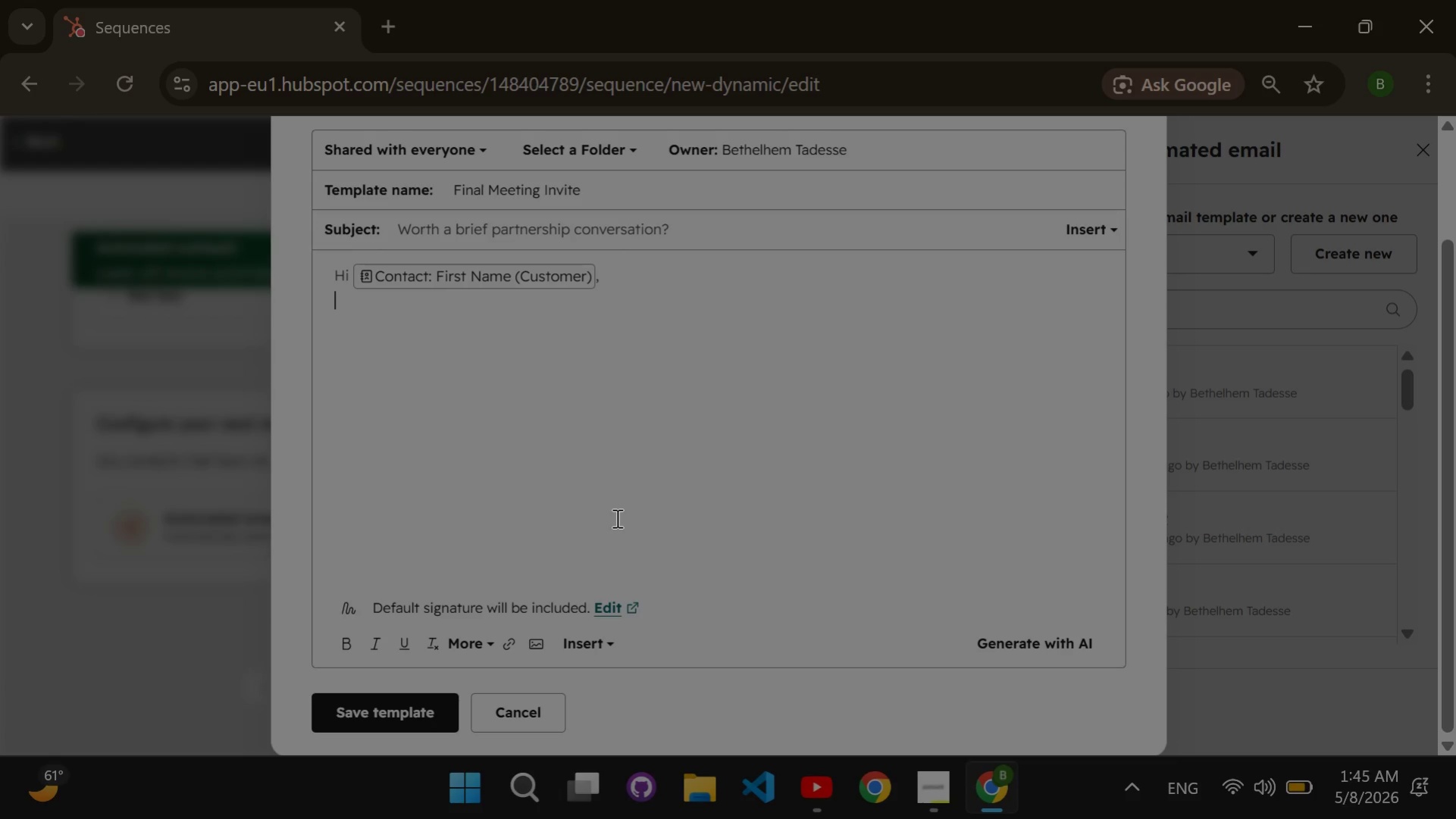 
key(Enter)
 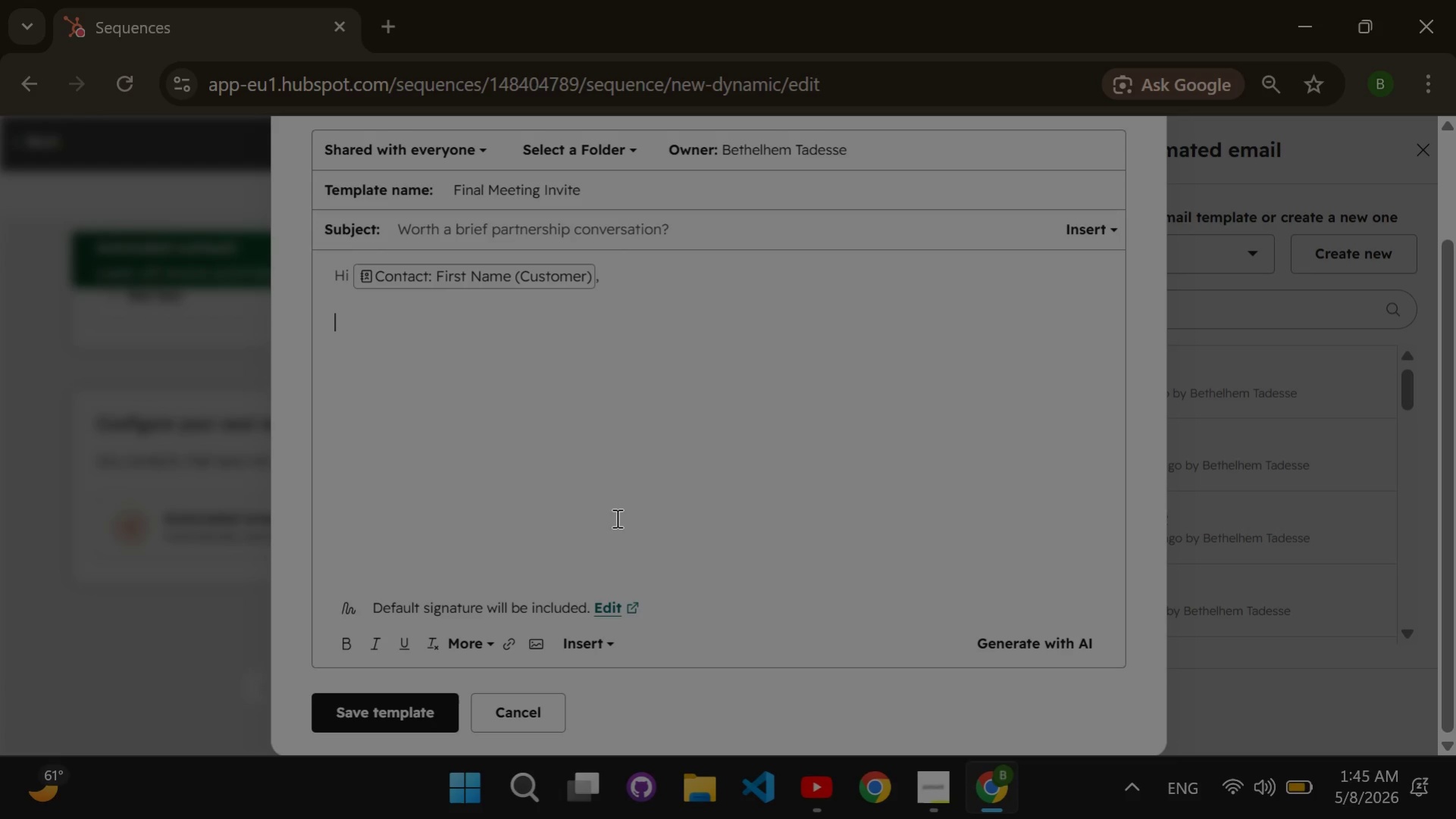 
key(Enter)
 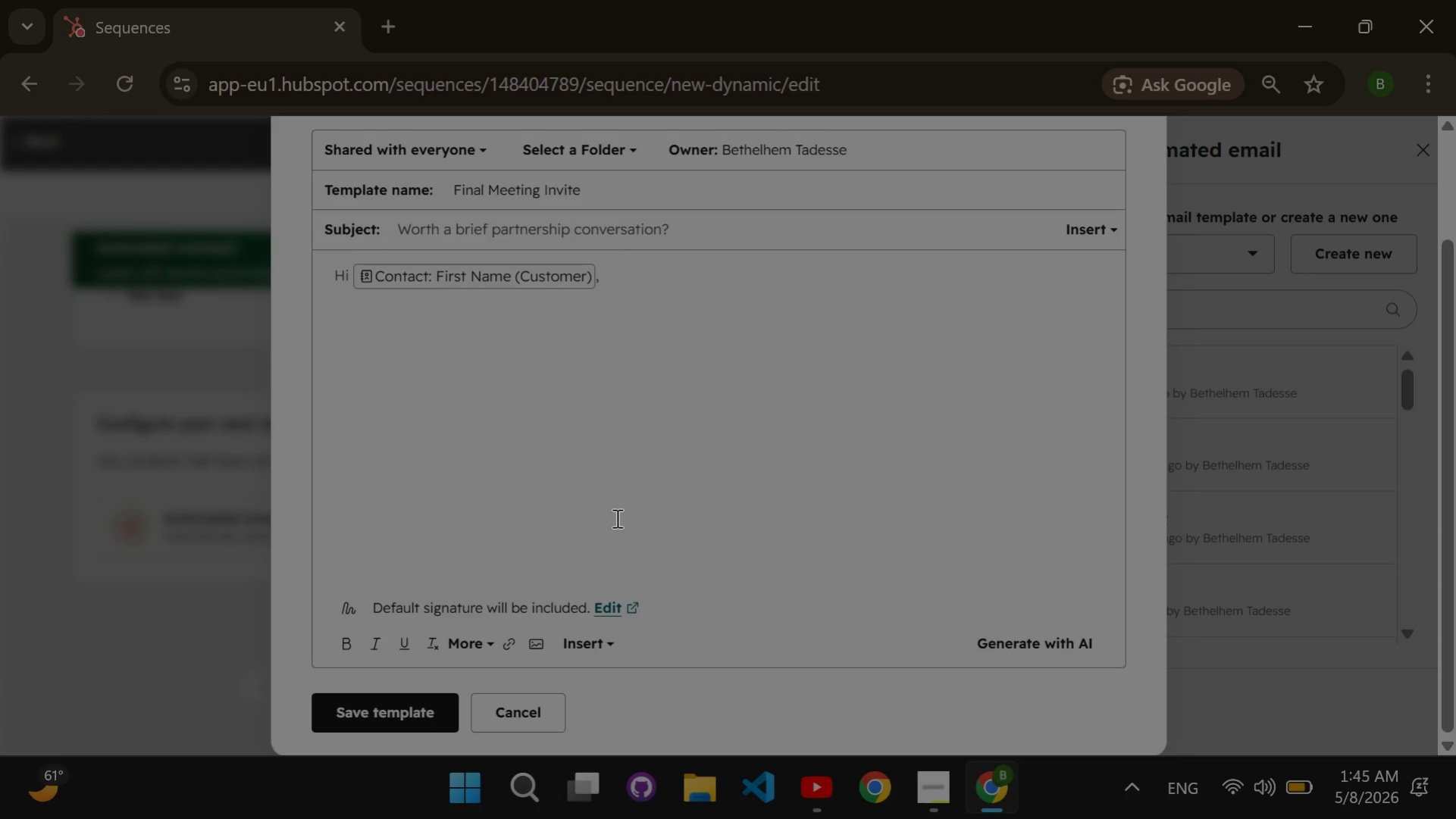 
type(I know your schedule is likely very busy, so i wanted to send one g)
key(Backspace)
type(final note before closing the loop.)
 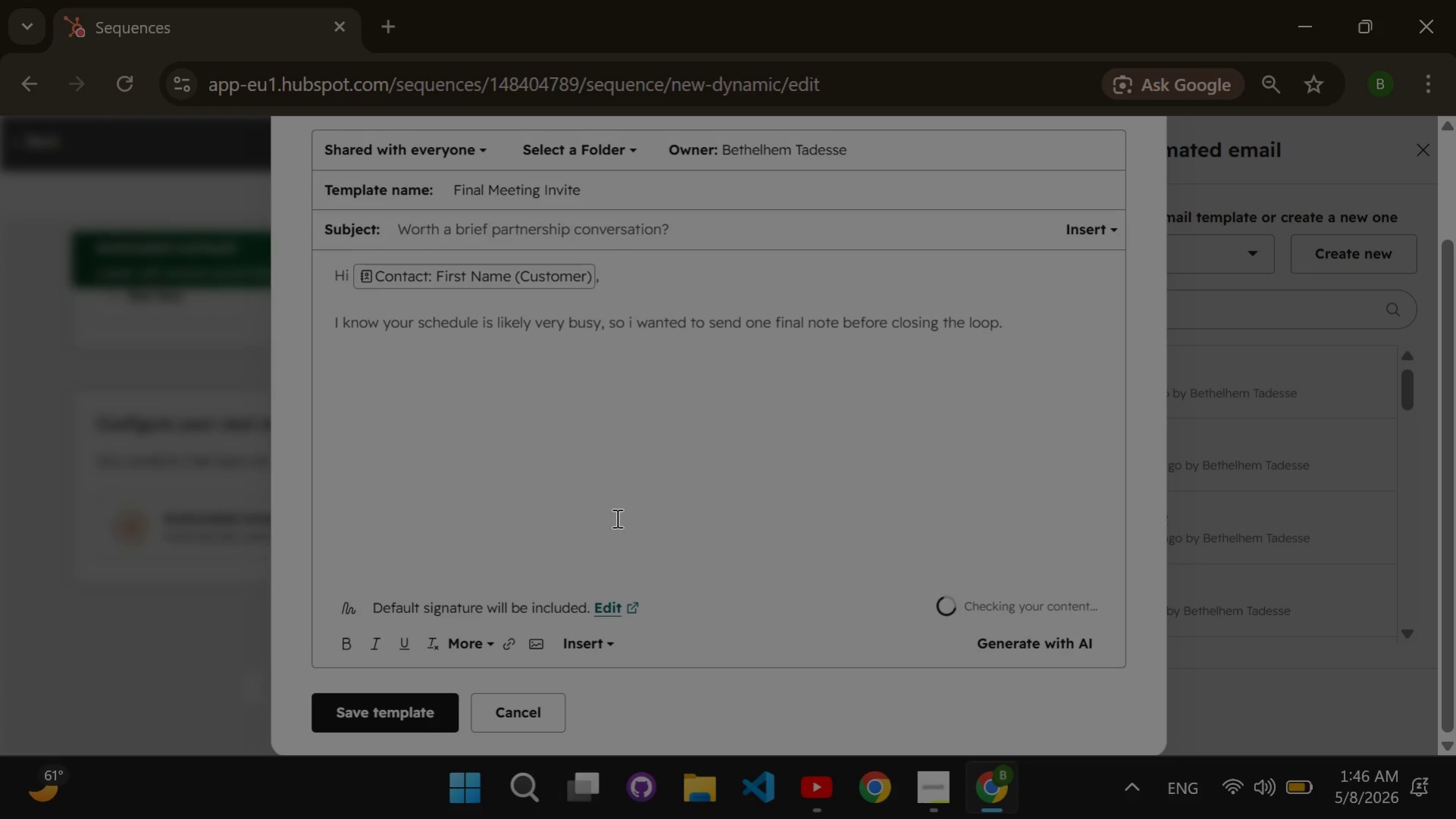 
key(Enter)
 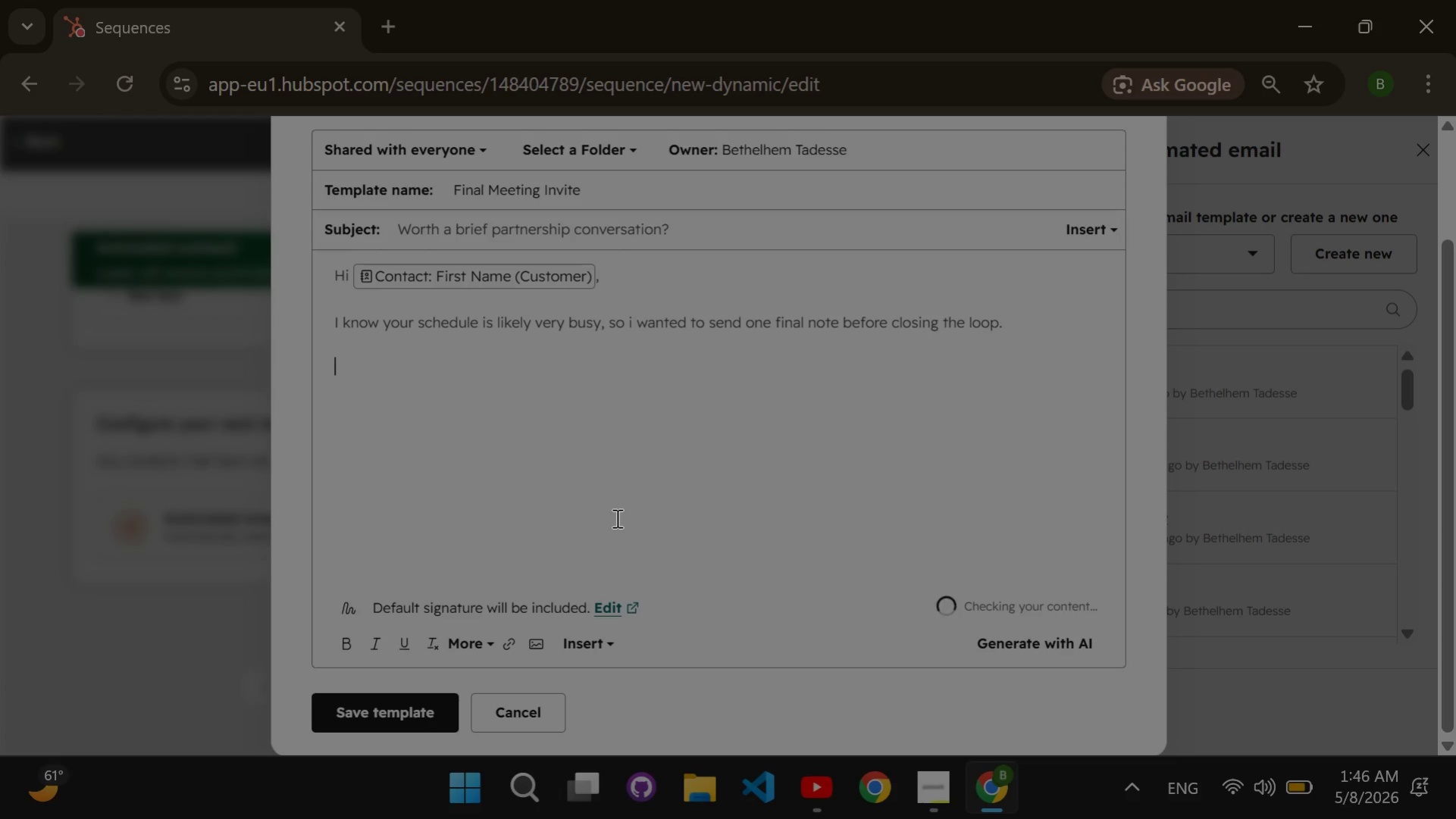 
key(Enter)
 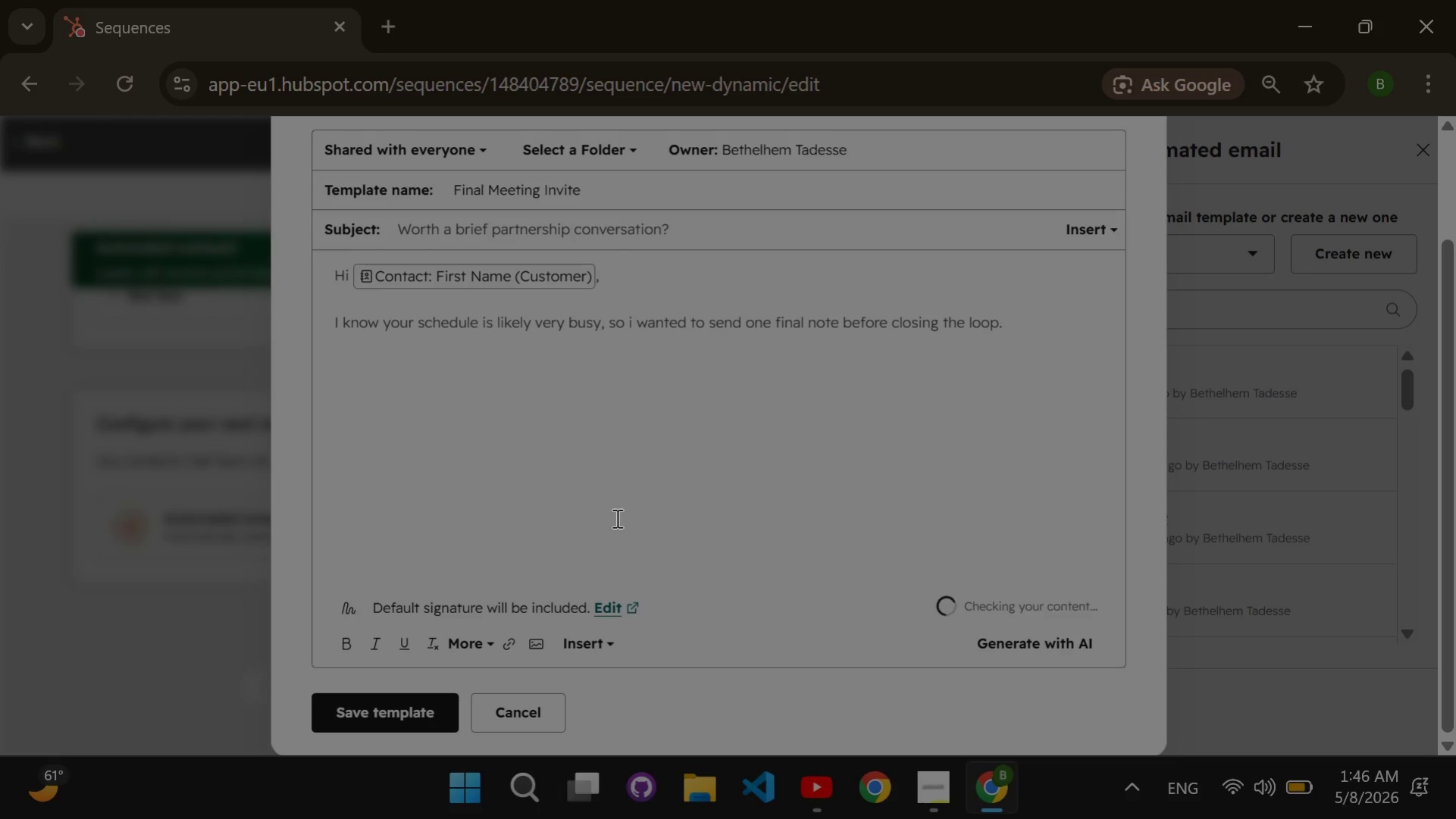 
type(After reviewing your work in the )
 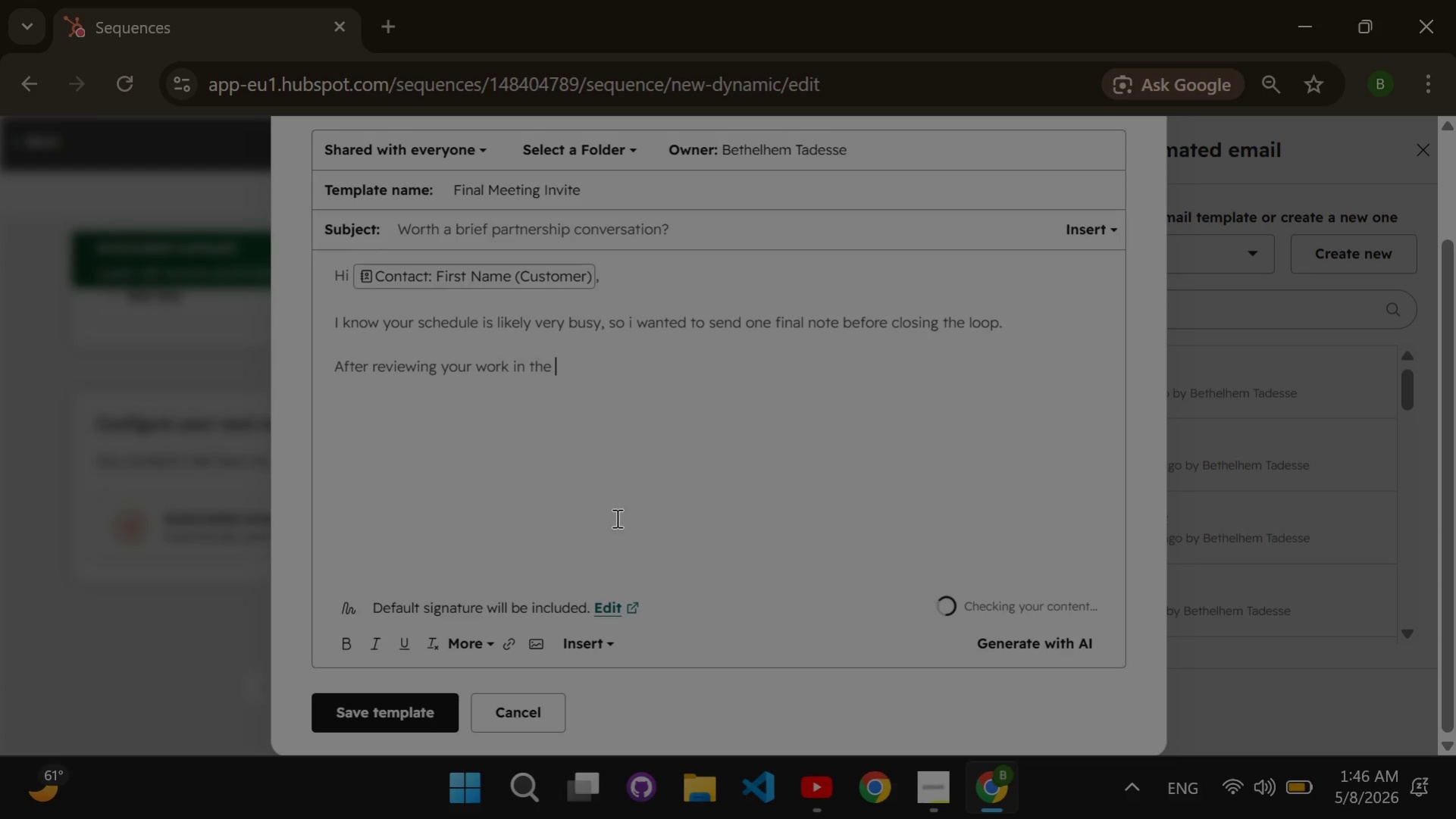 
mouse_move([616, 628])
 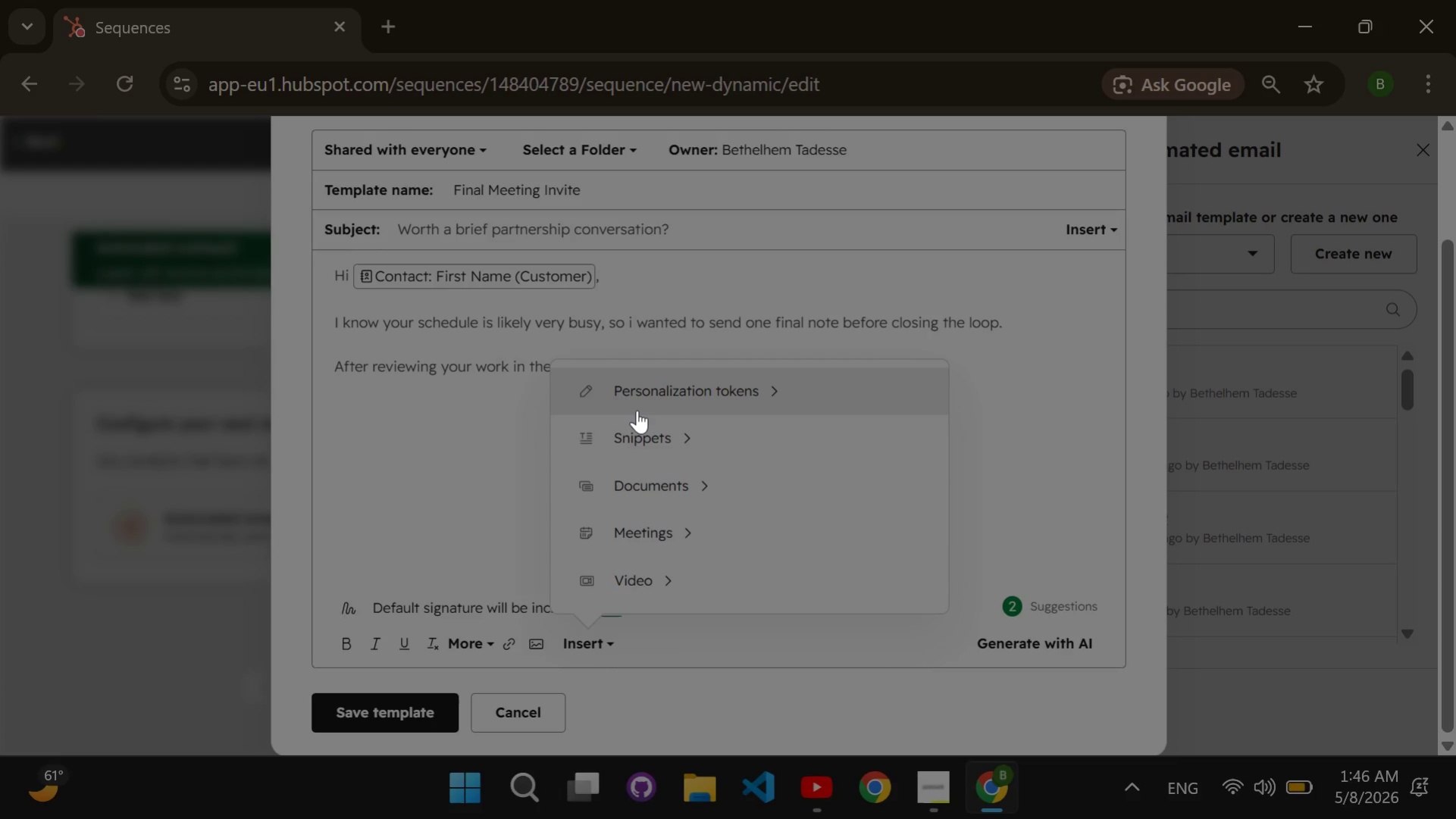 
left_click([637, 410])
 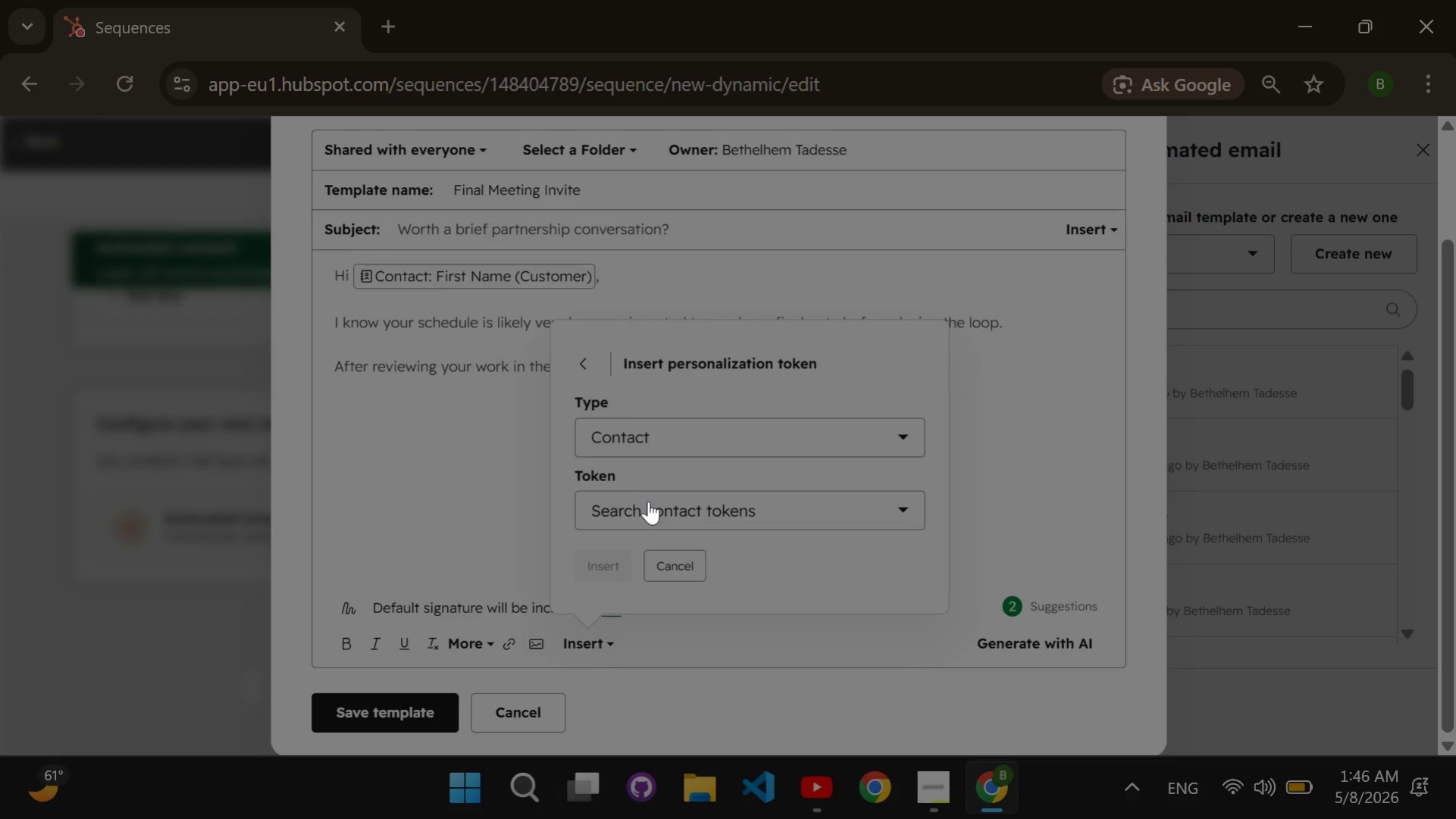 
left_click([648, 501])
 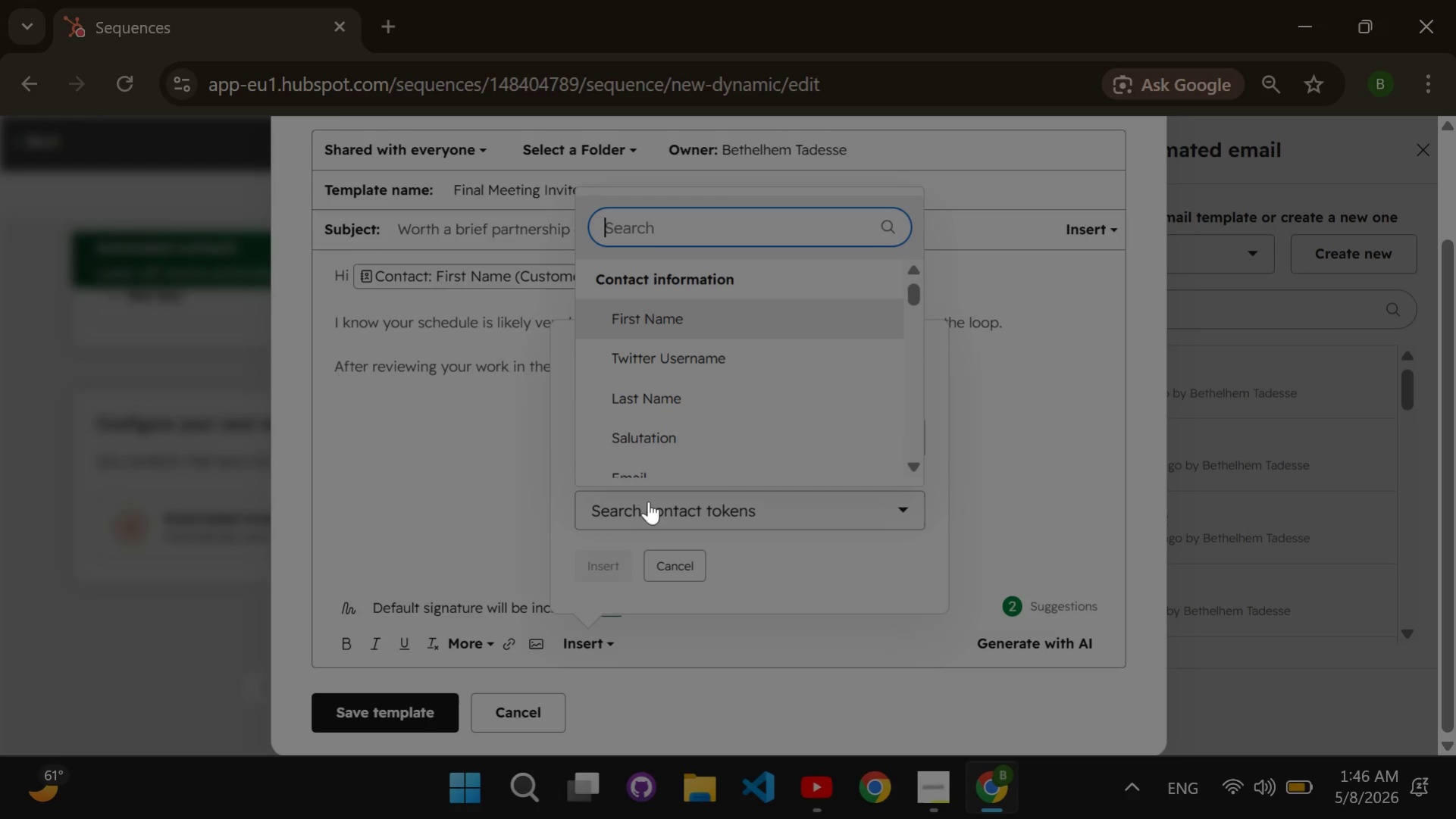 
type(agent specialy)
key(Backspace)
key(Backspace)
type(y area)
 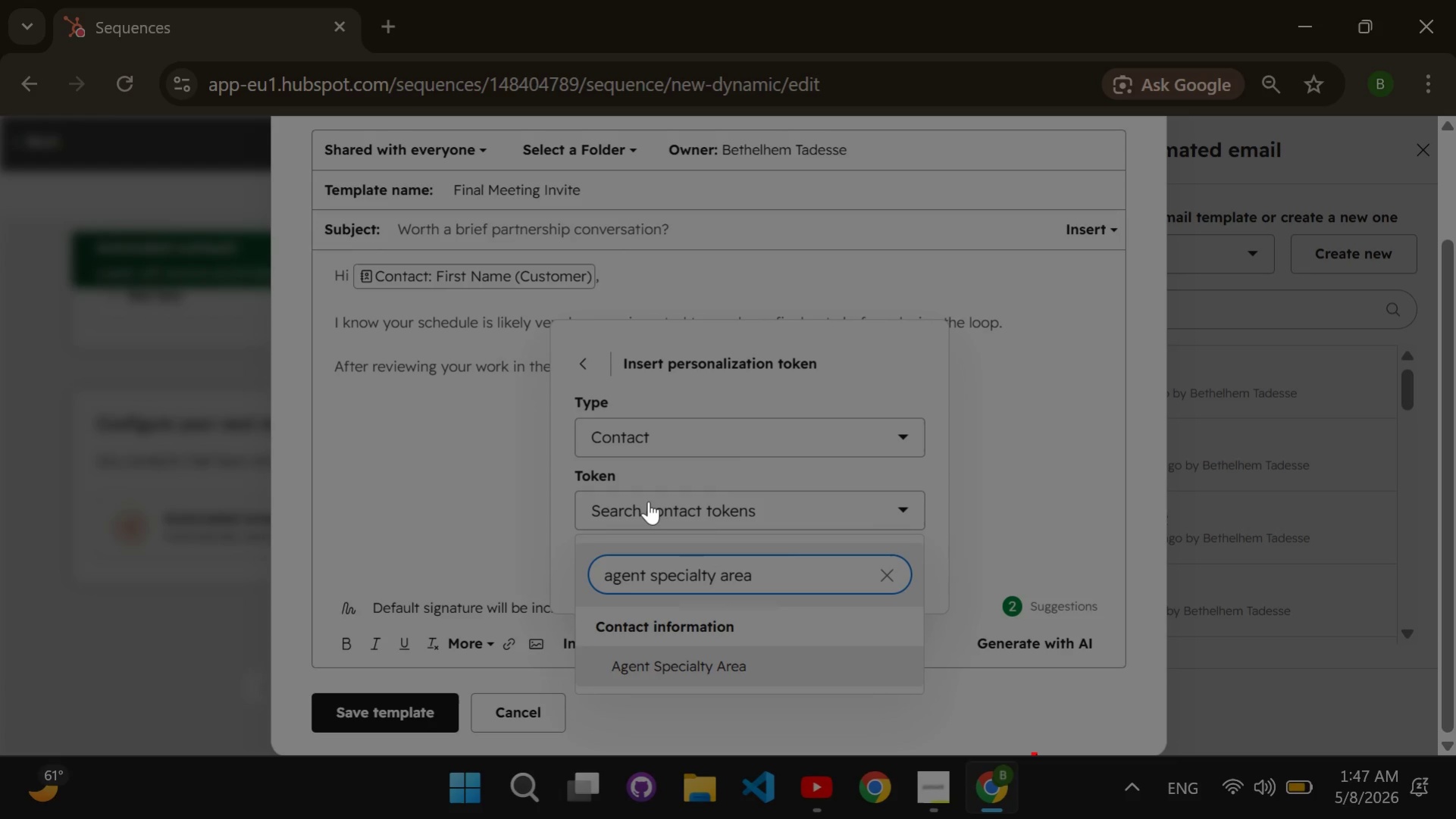 
key(Enter)
 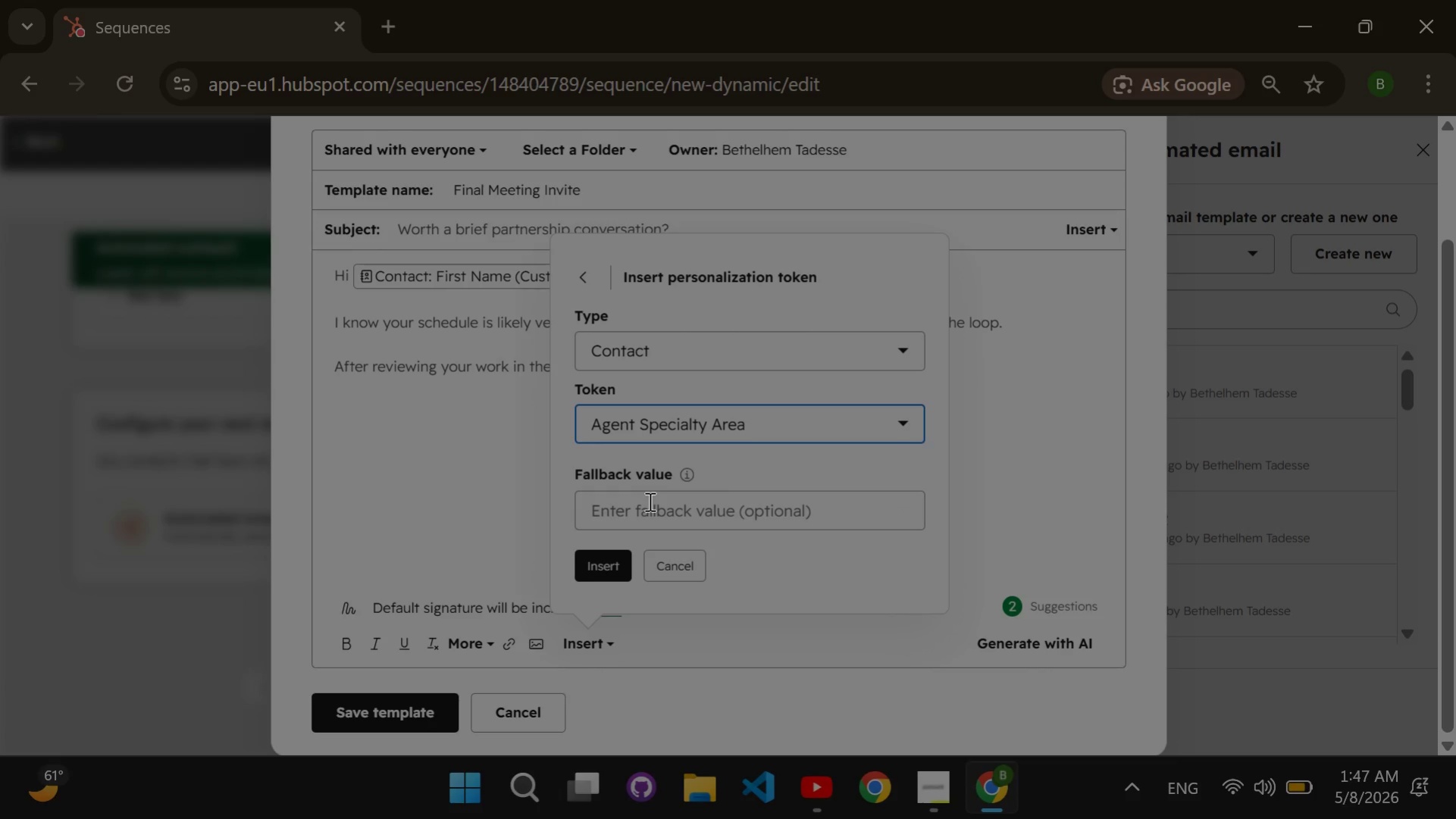 
left_click([648, 501])
 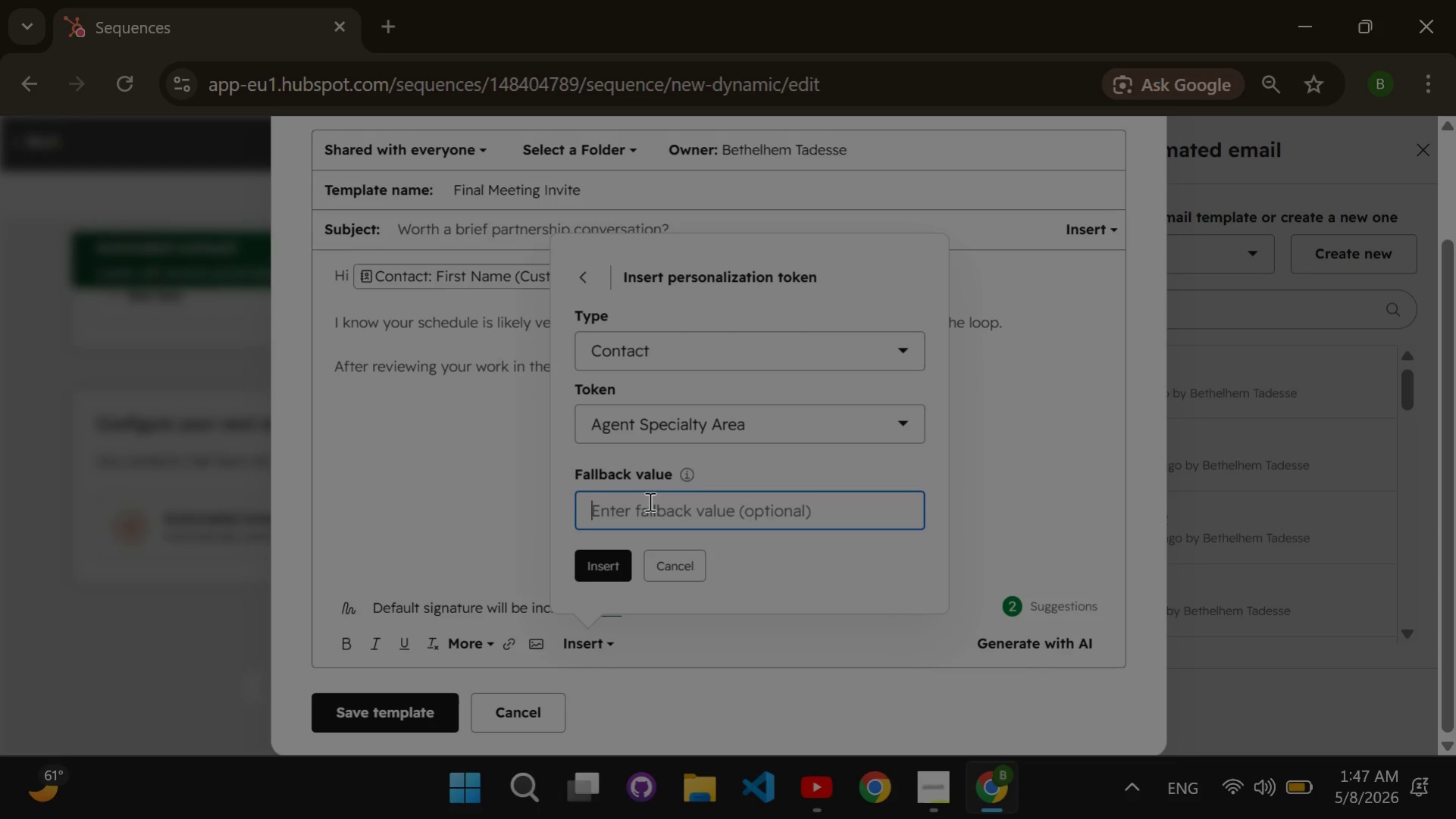 
type(area)
 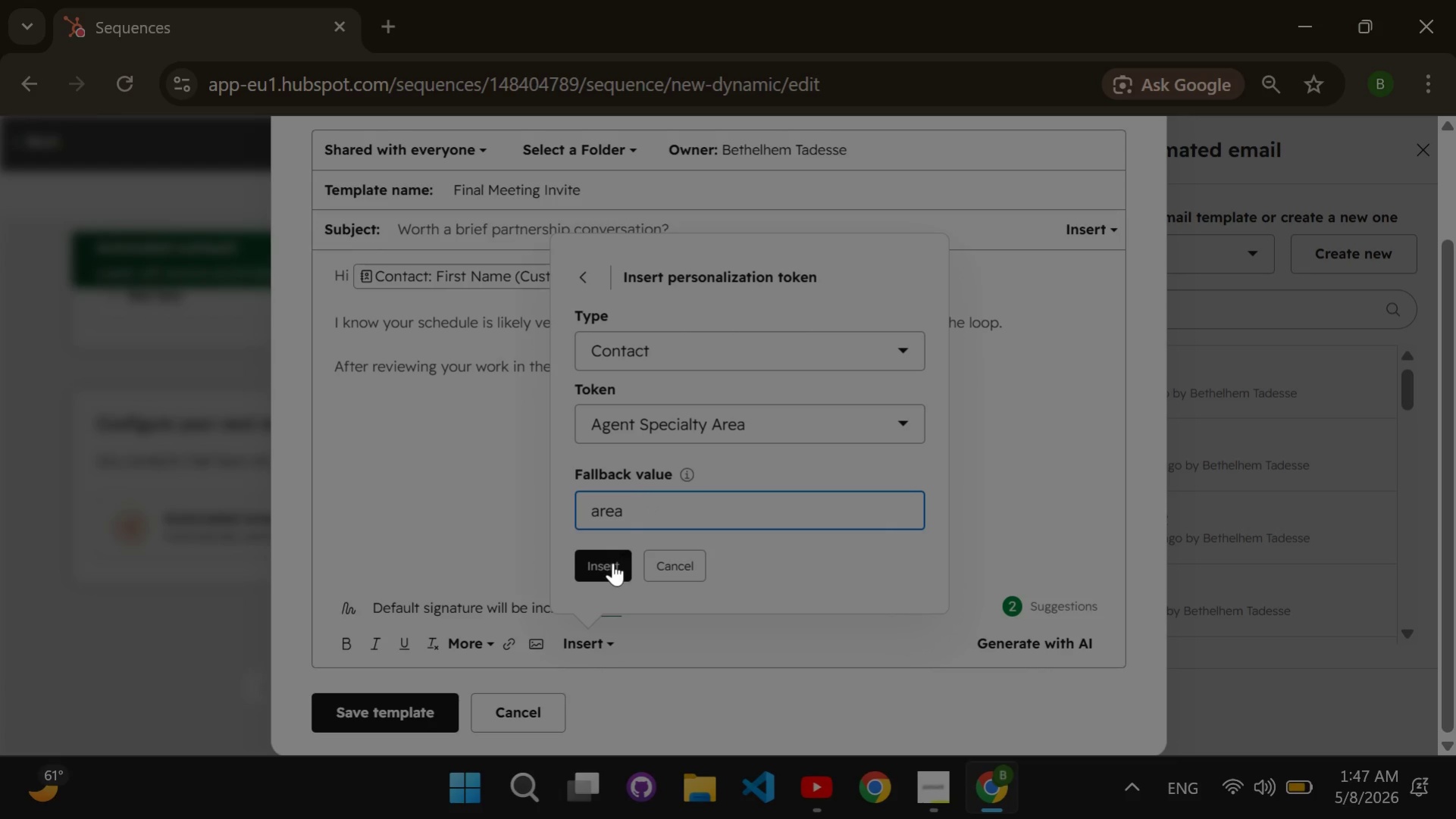 
left_click([612, 565])
 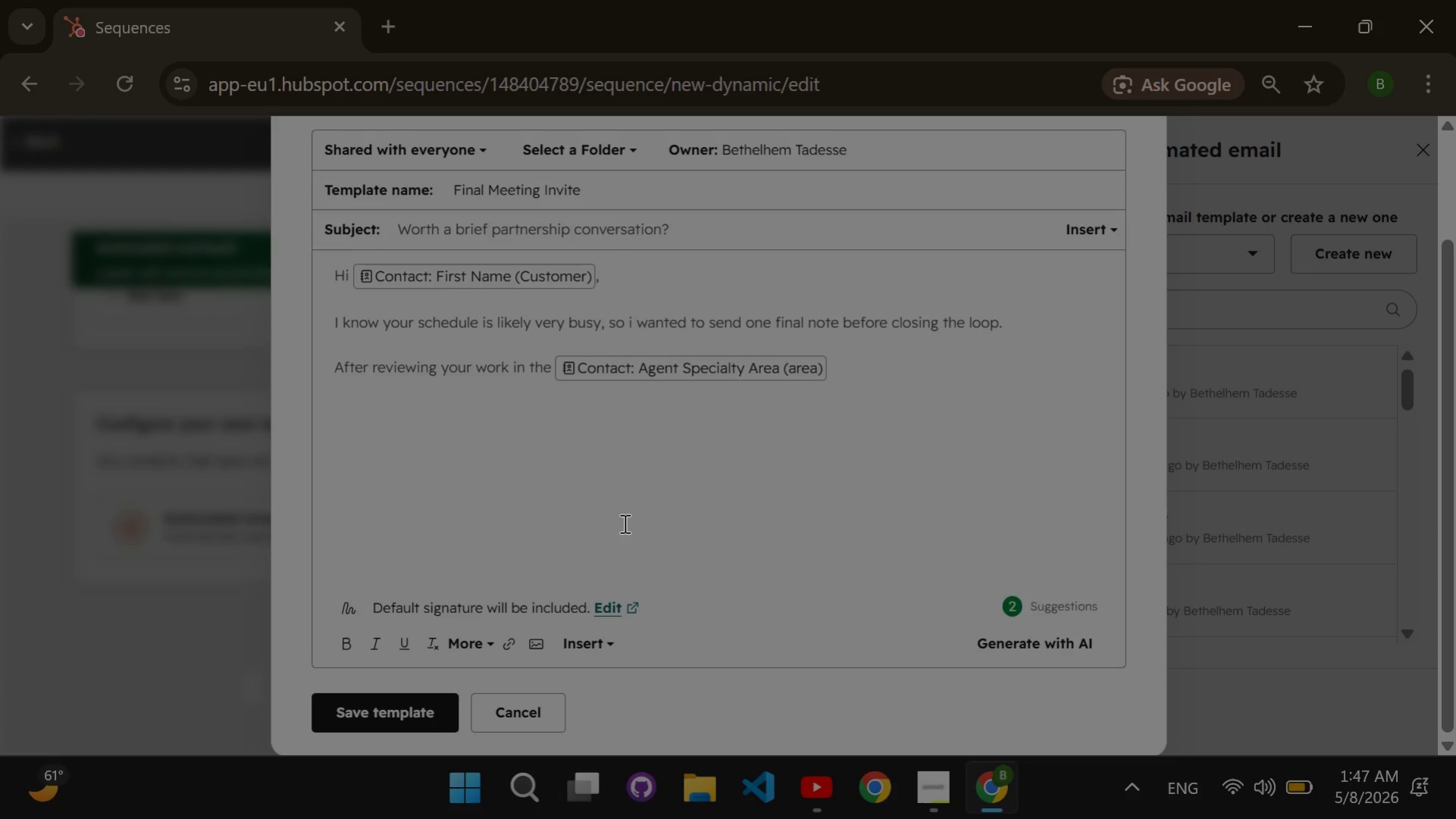 
type( market -m)
key(Backspace)
type( )
 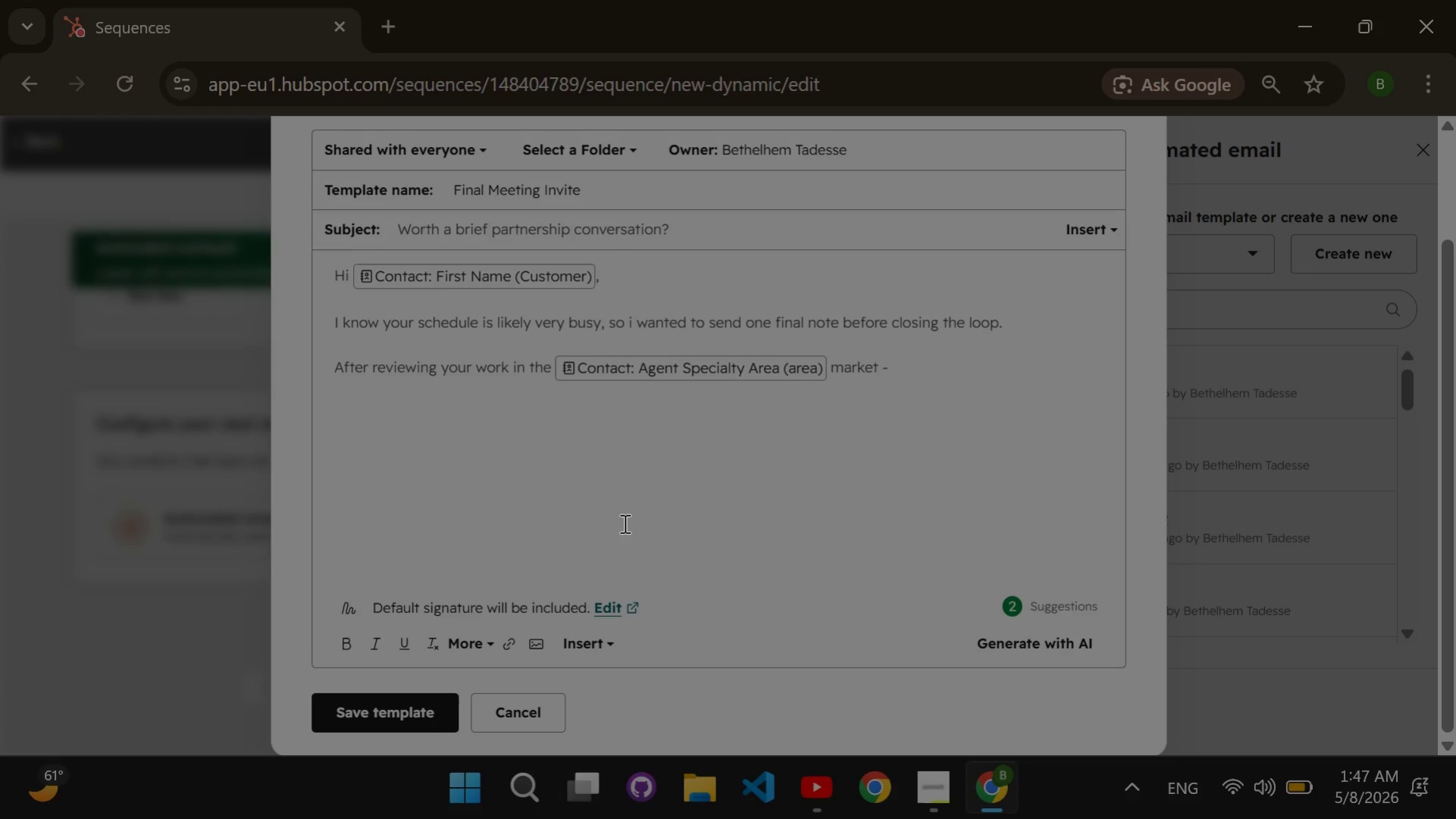 
type(practica)
key(Backspace)
key(Backspace)
key(Backspace)
key(Backspace)
key(Backspace)
key(Backspace)
key(Backspace)
type(articularly he)
key(Backspace)
key(Backspace)
type(the recent transaction  involving )
 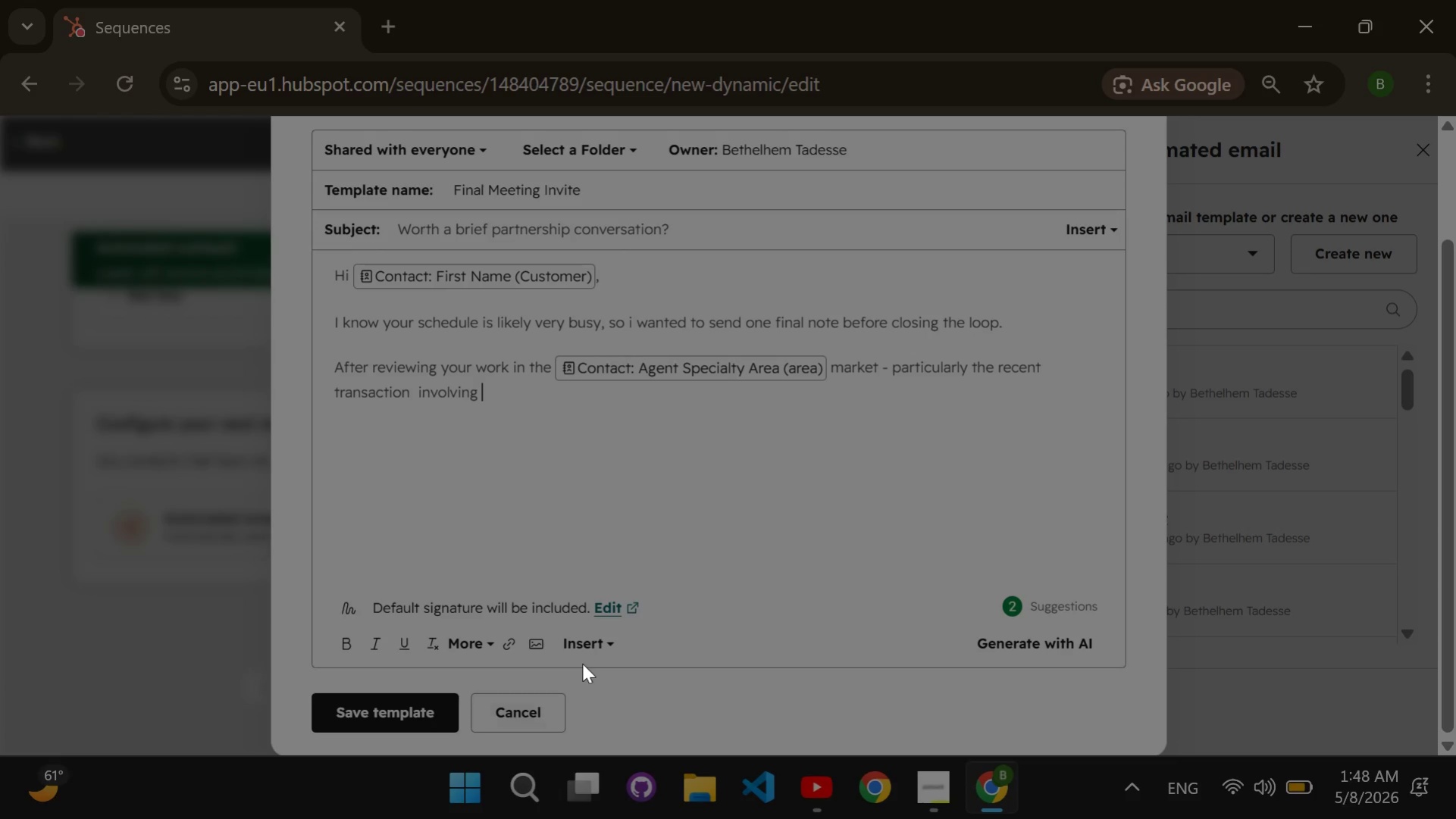 
left_click([585, 655])
 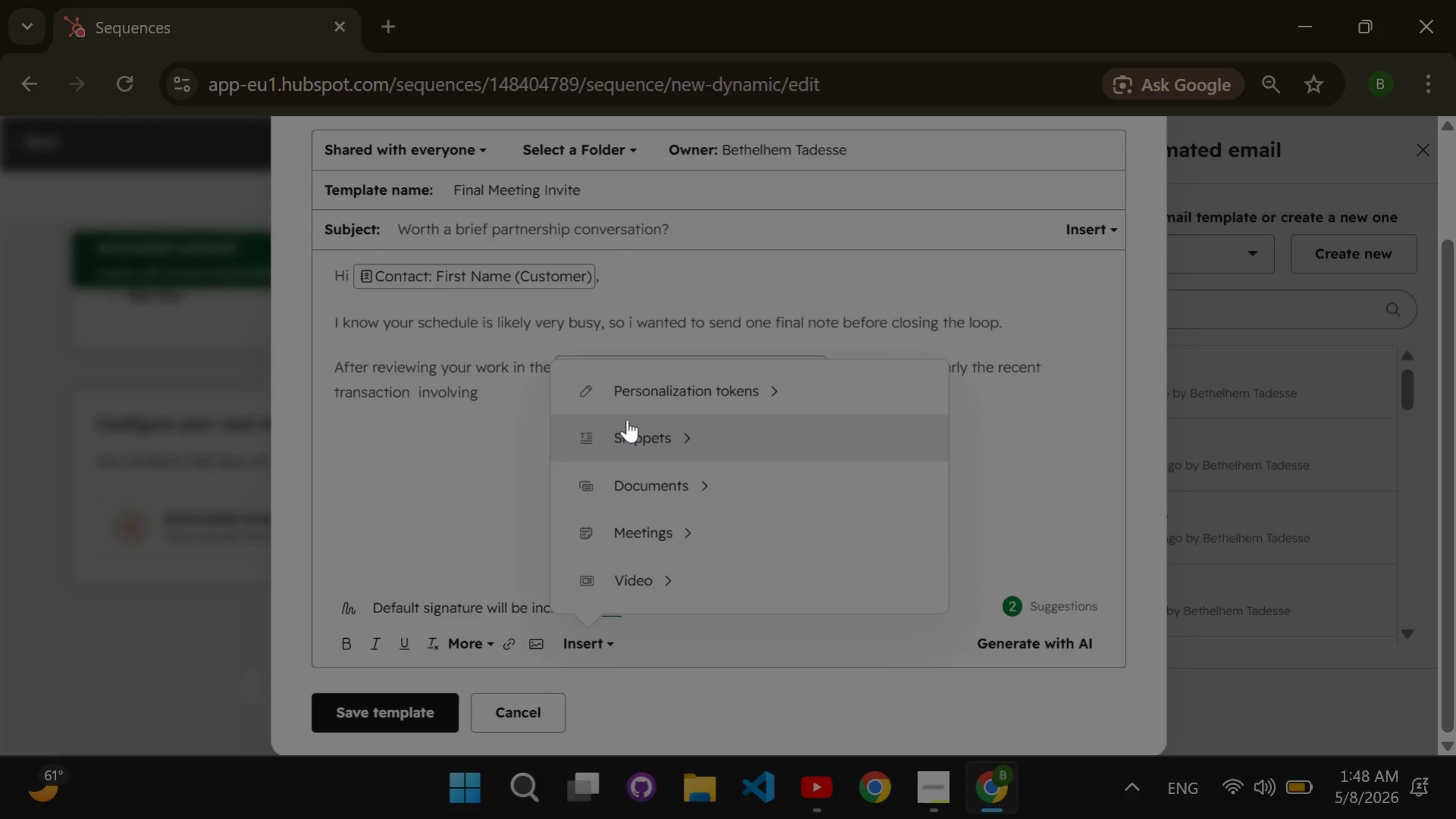 
left_click([629, 406])
 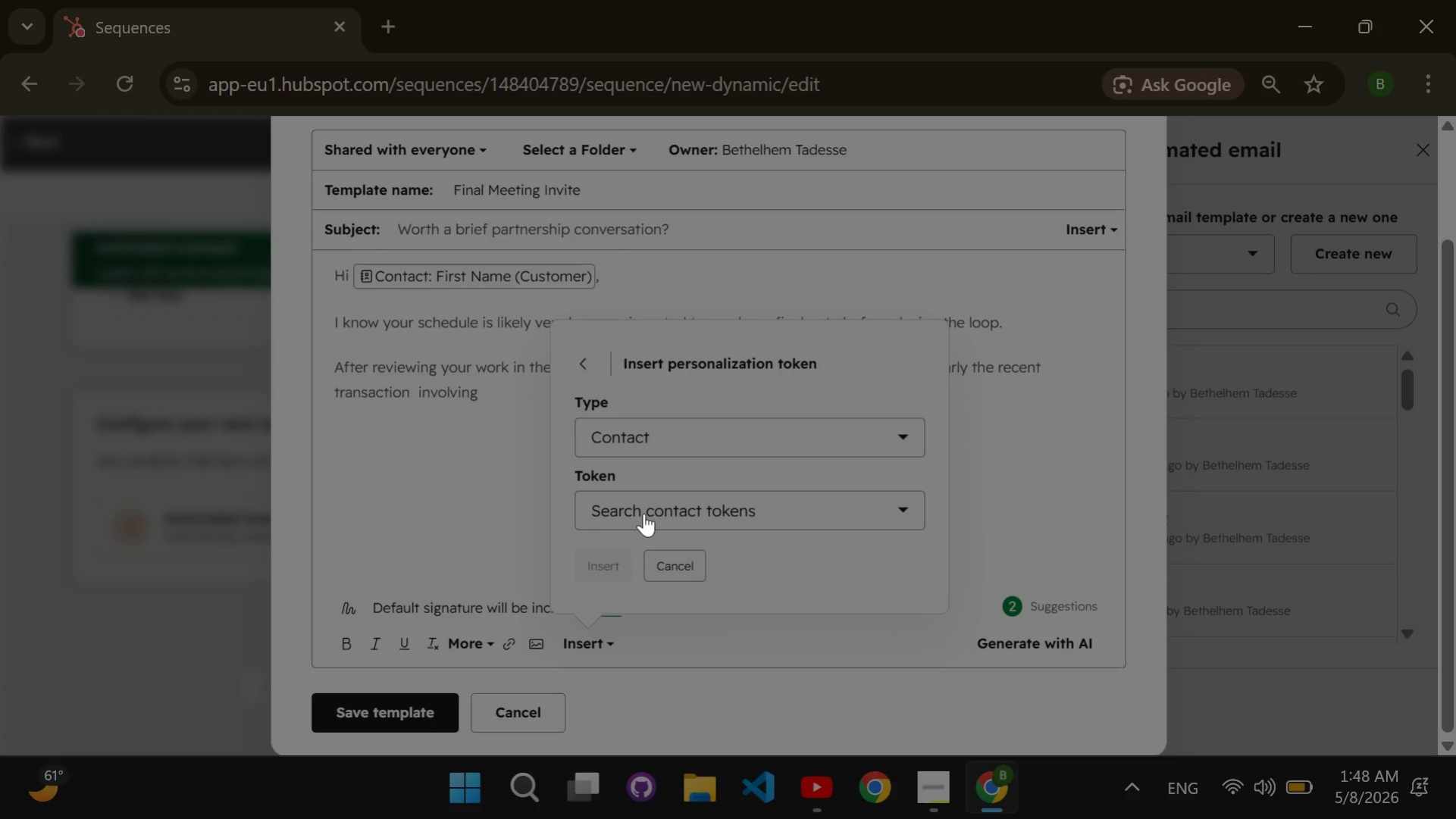 
double_click([643, 513])
 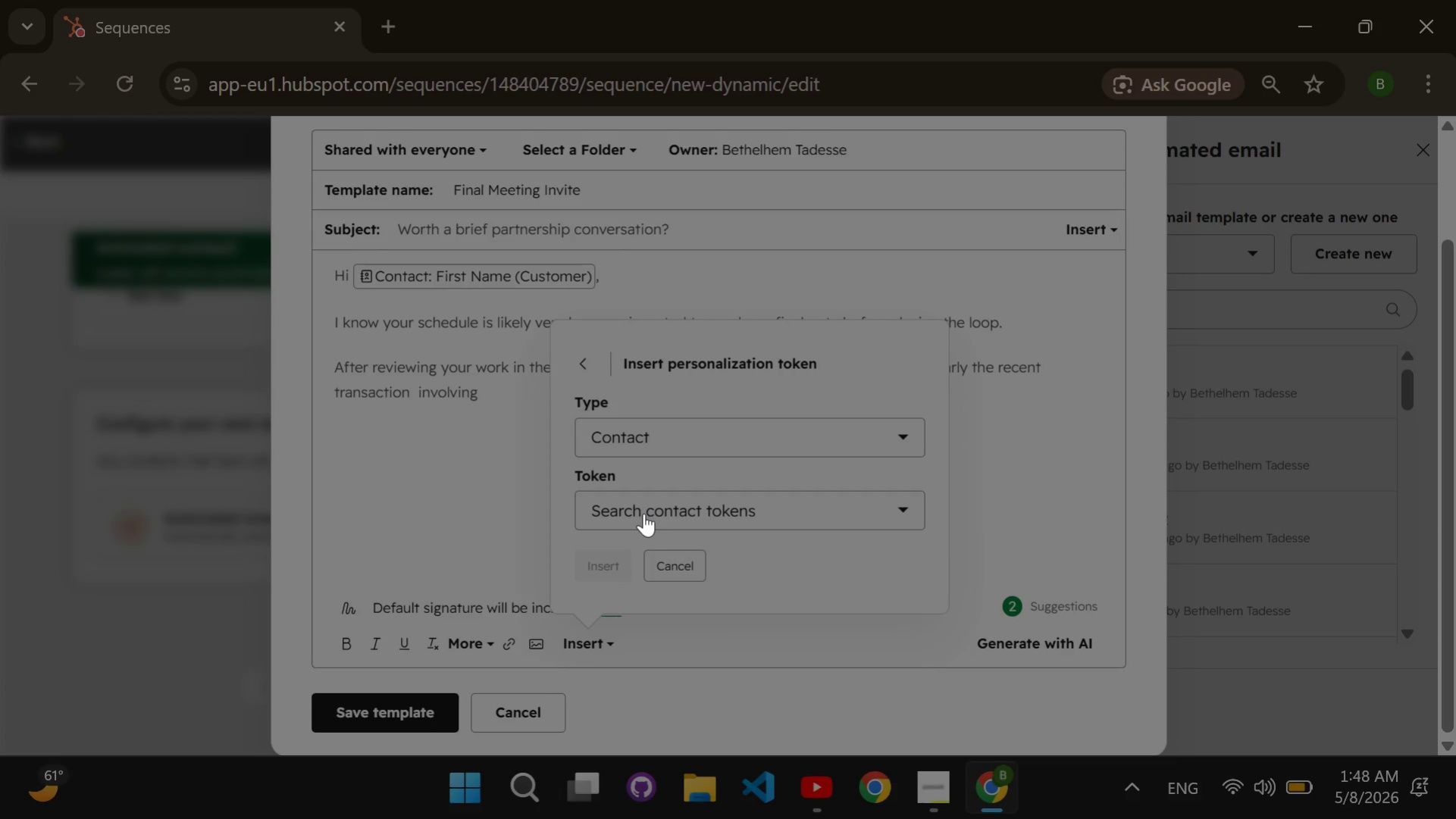 
type(re)
 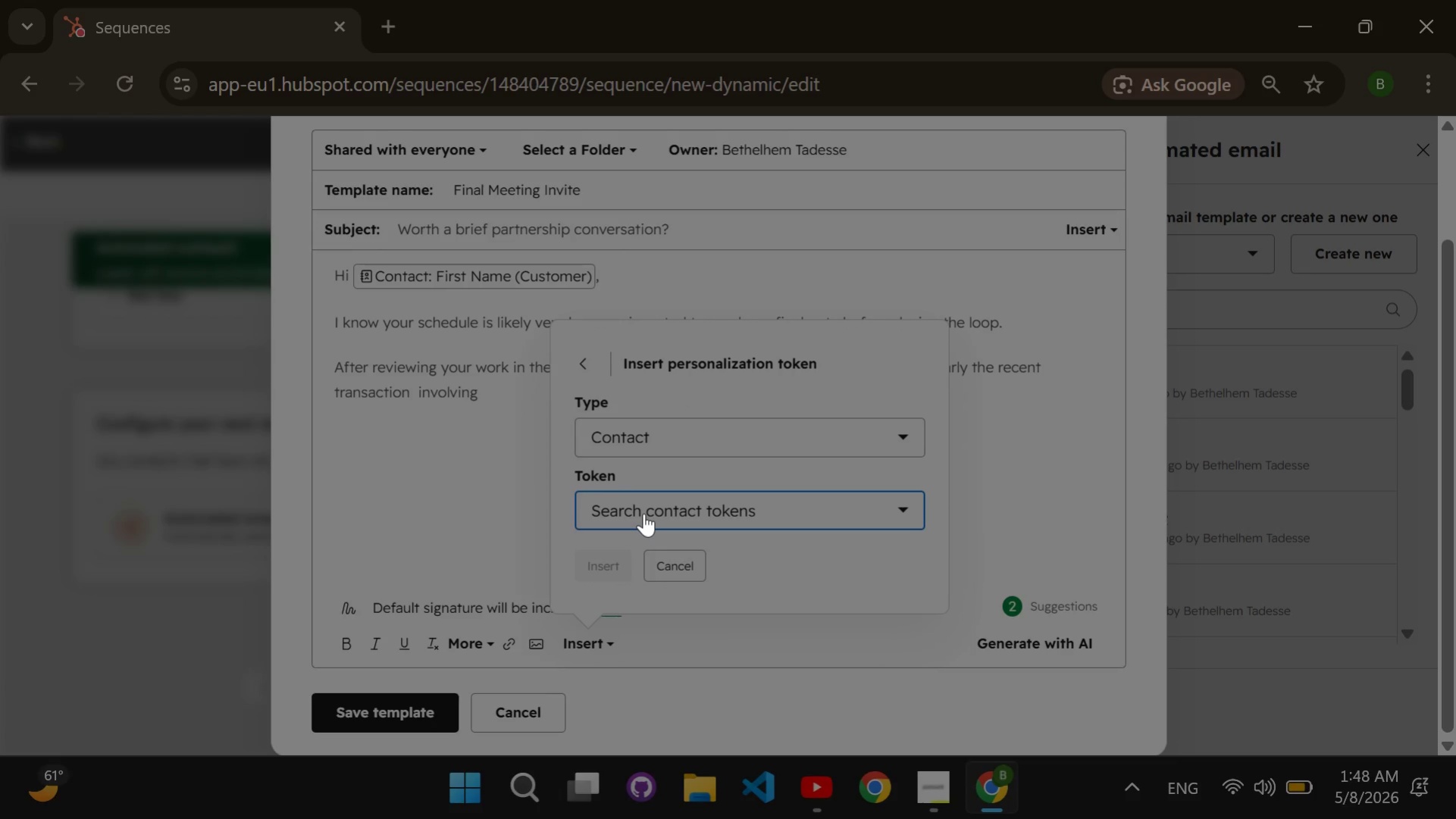 
left_click([643, 513])
 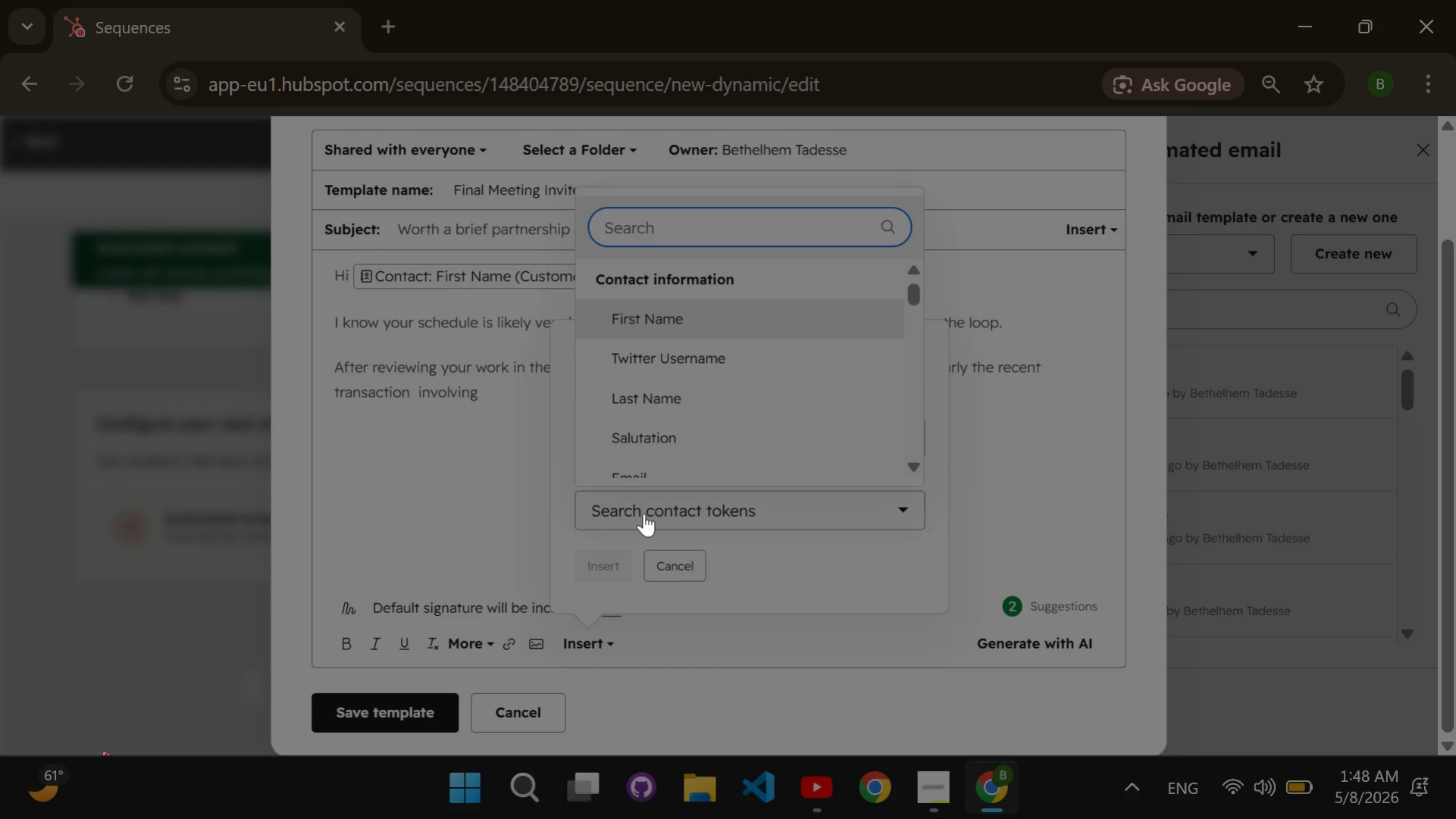 
type(recent milestone)
 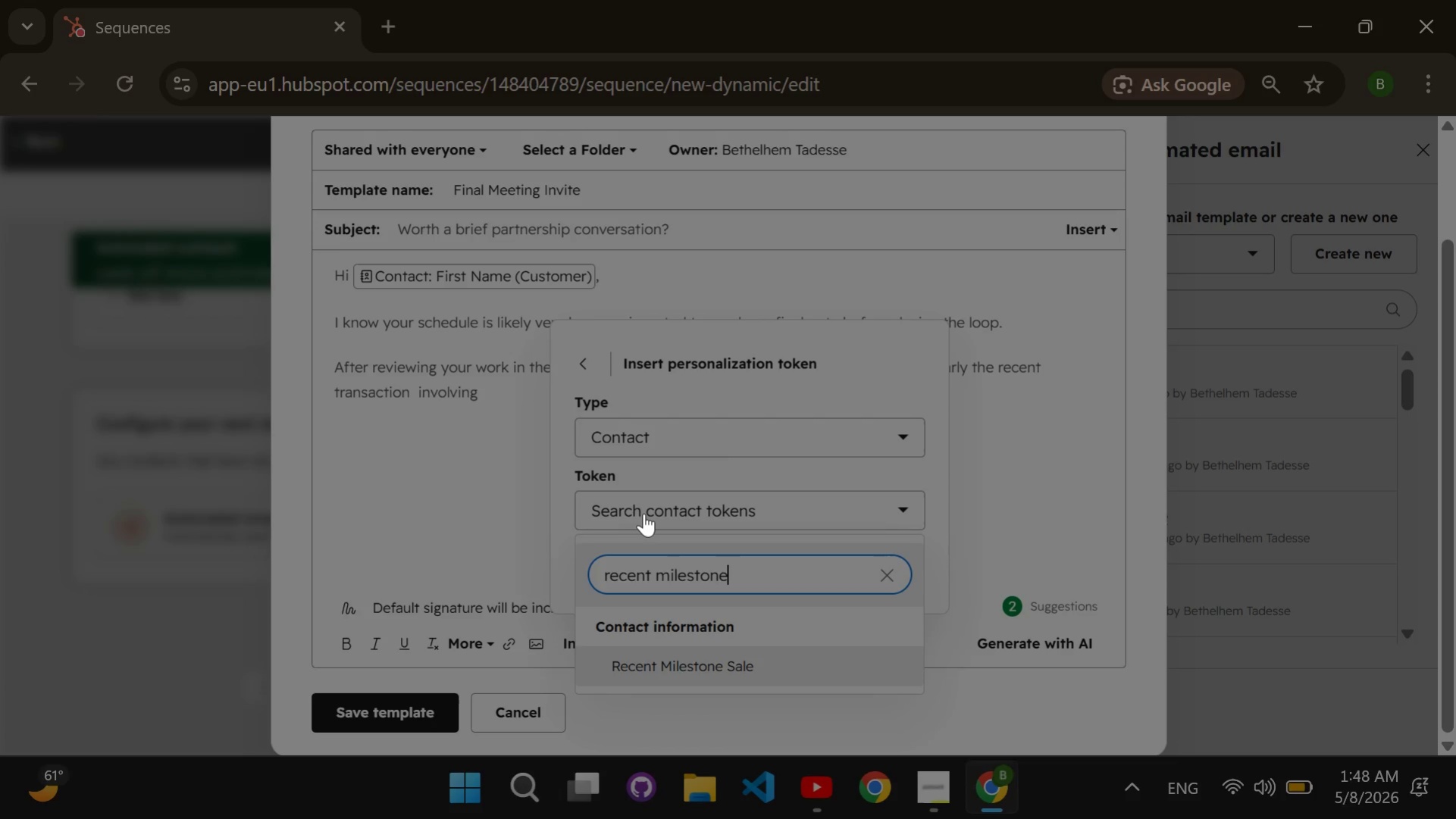 
key(Enter)
 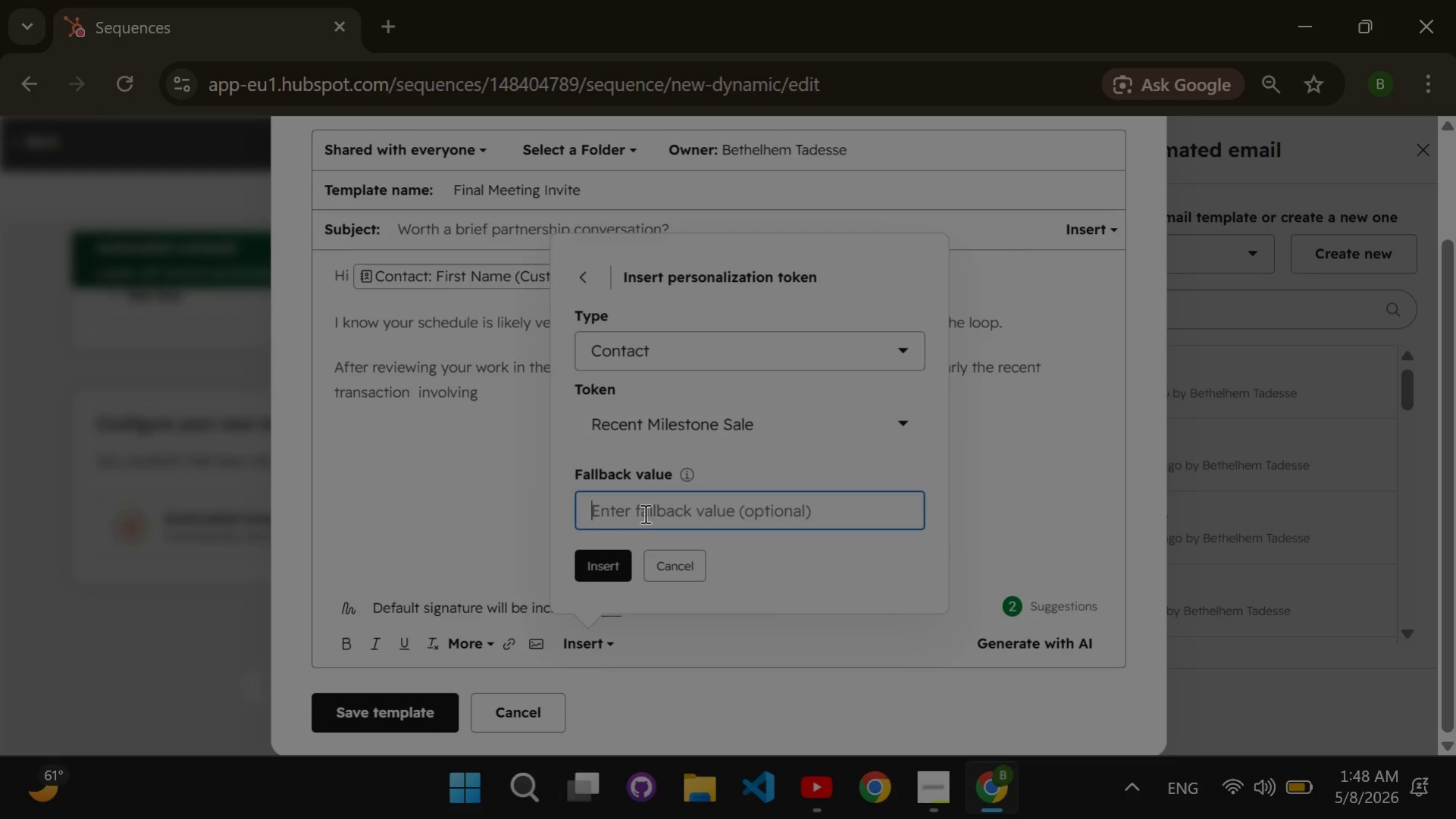 
left_click([643, 513])
 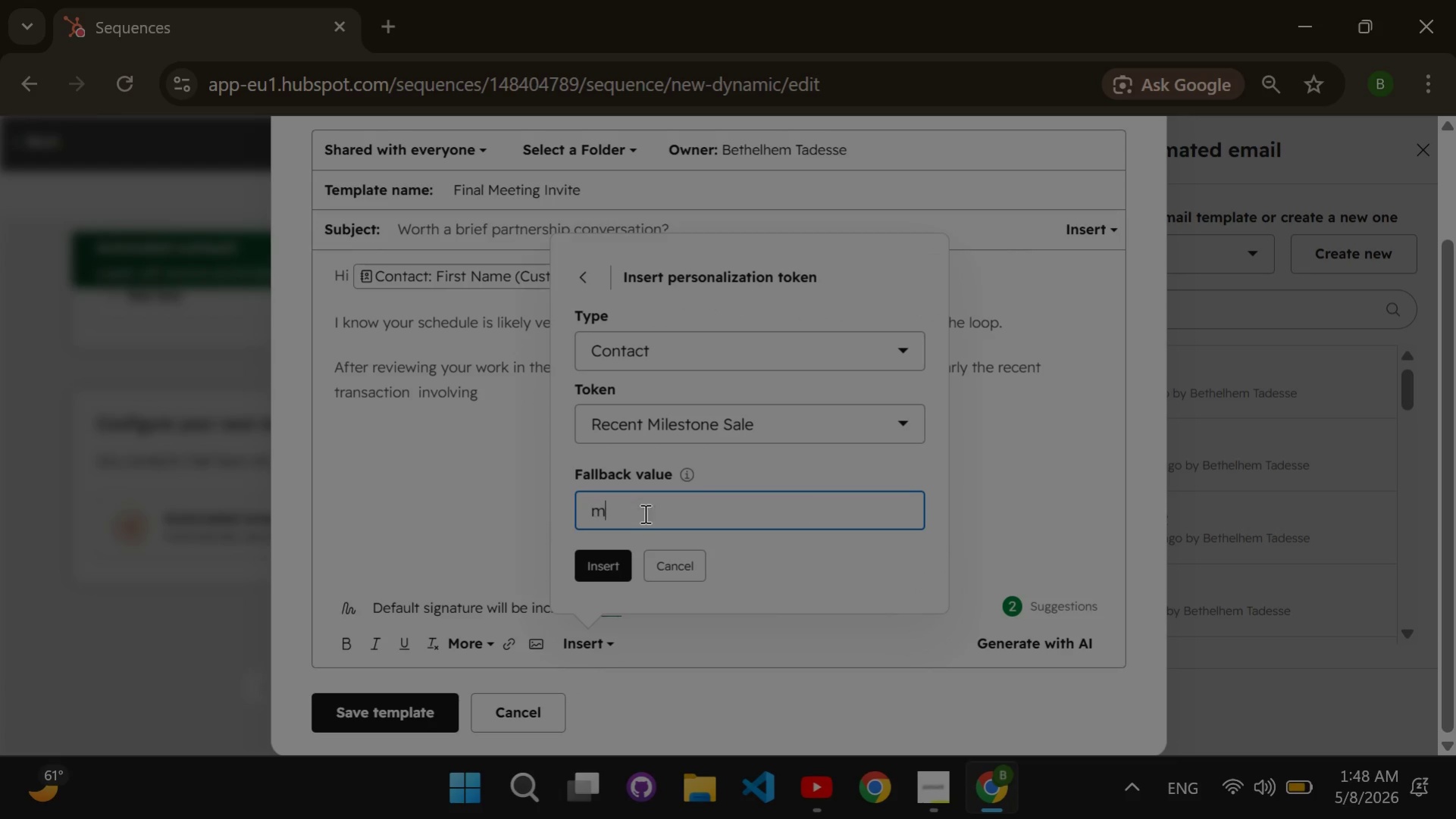 
type(milestone)
 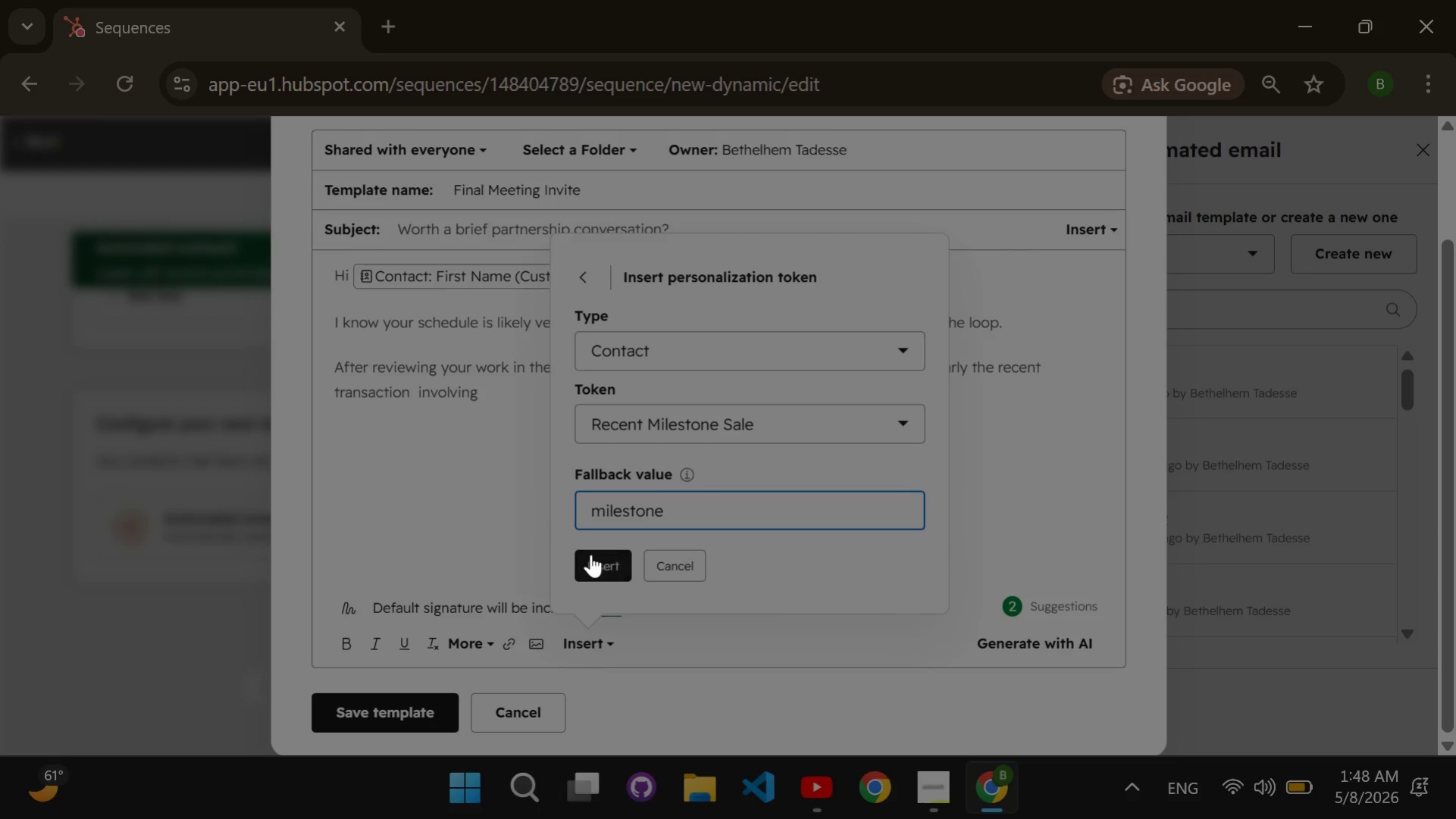 
left_click([590, 555])
 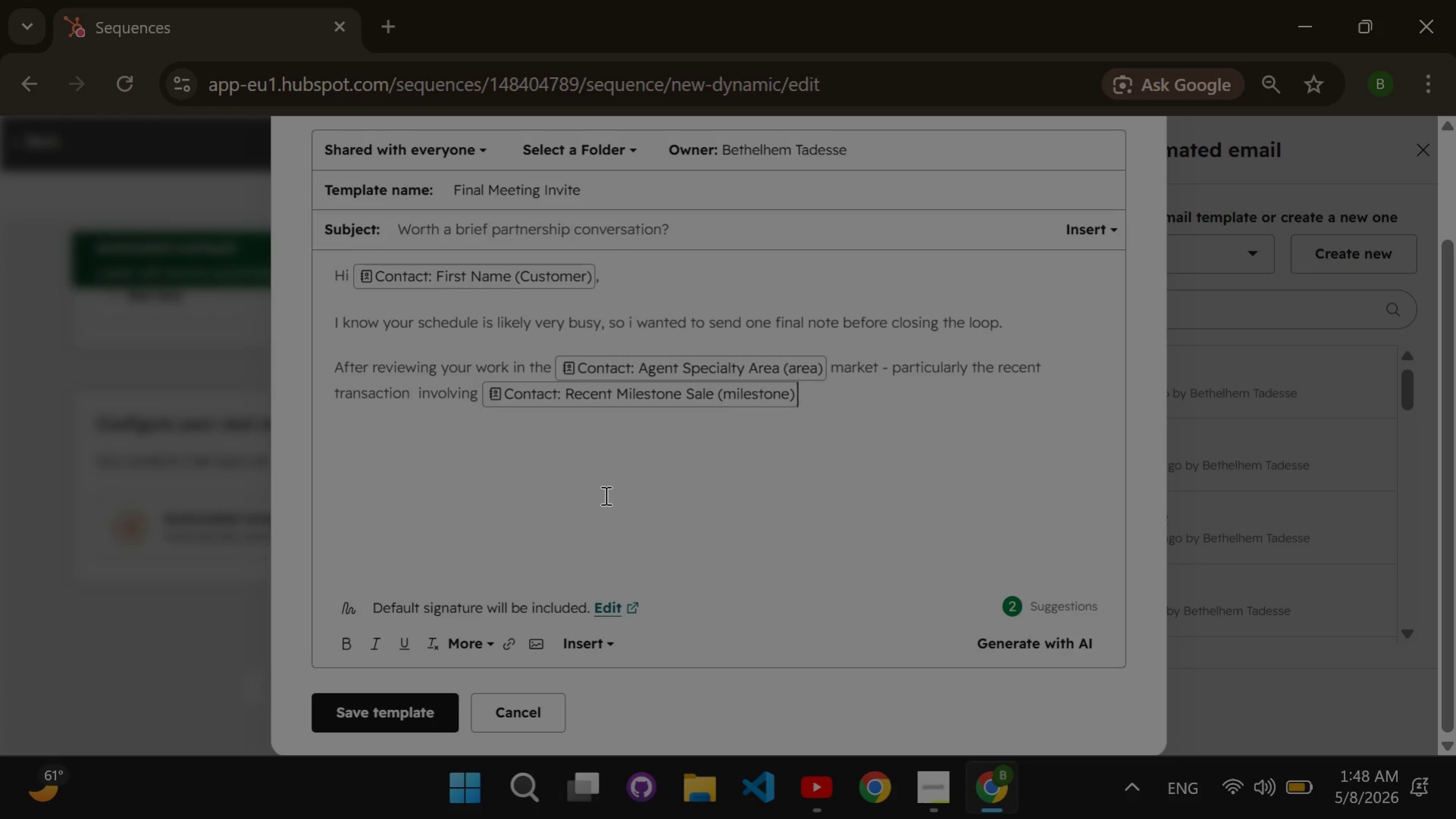 
type( )
key(Backspace)
type(, I )
key(Backspace)
key(Backspace)
key(Backspace)
key(Backspace)
type( - I genuinely believe there could be strong alignmentv)
key(Backspace)
type( between the level of service )
 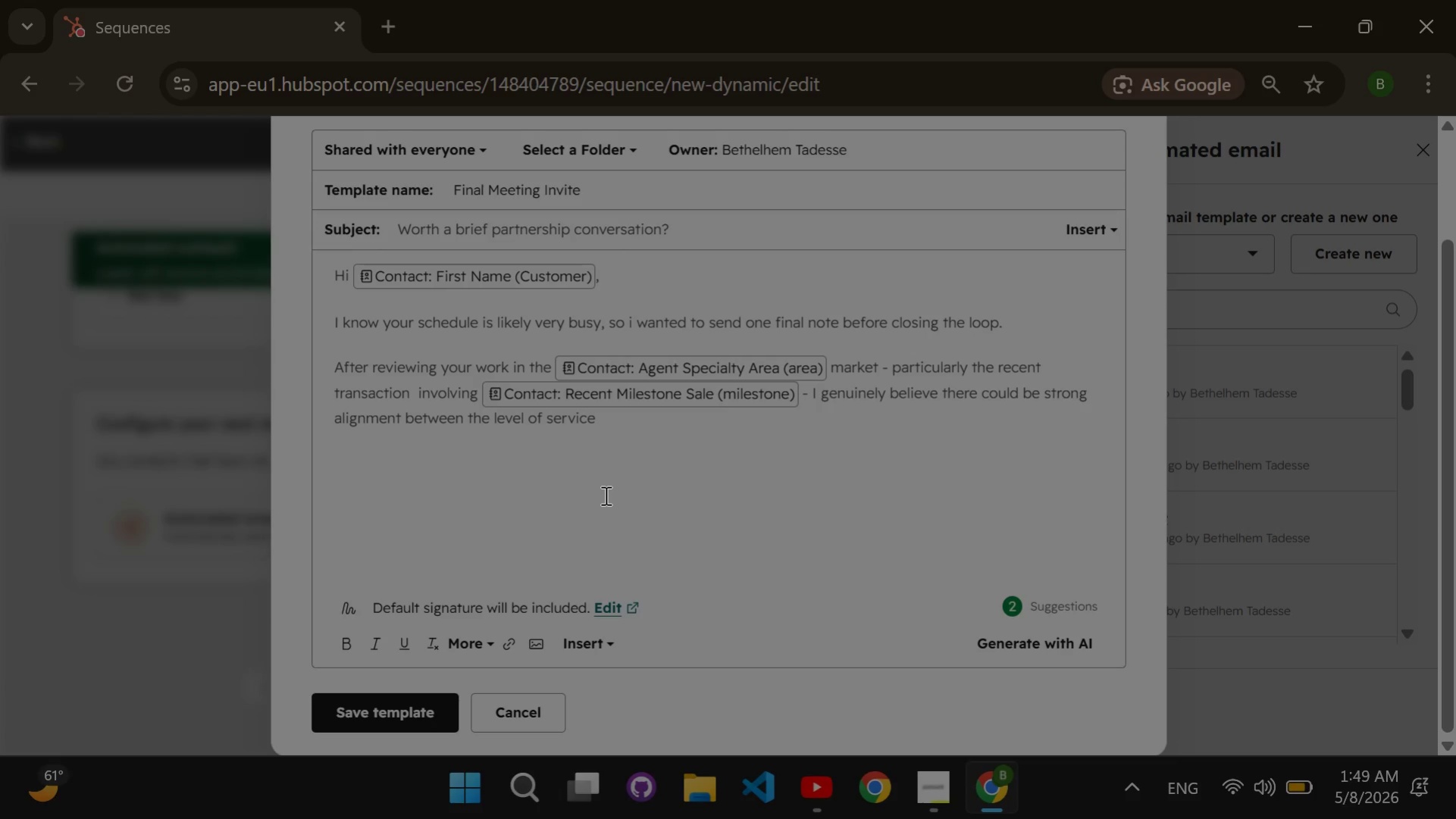 
wait(7.92)
 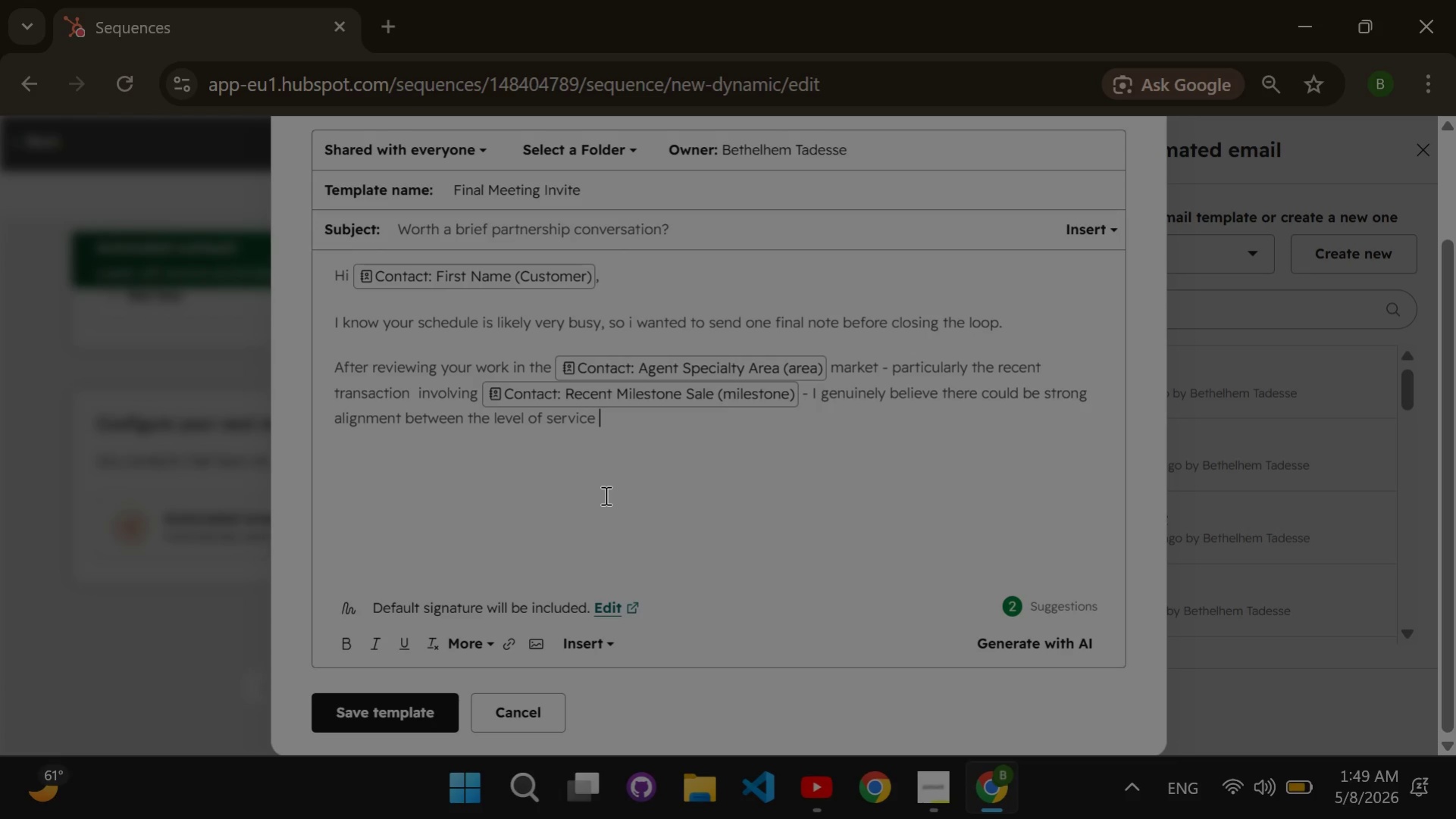 
type(yp)
key(Backspace)
type(our clients expect and the inspection experience )
 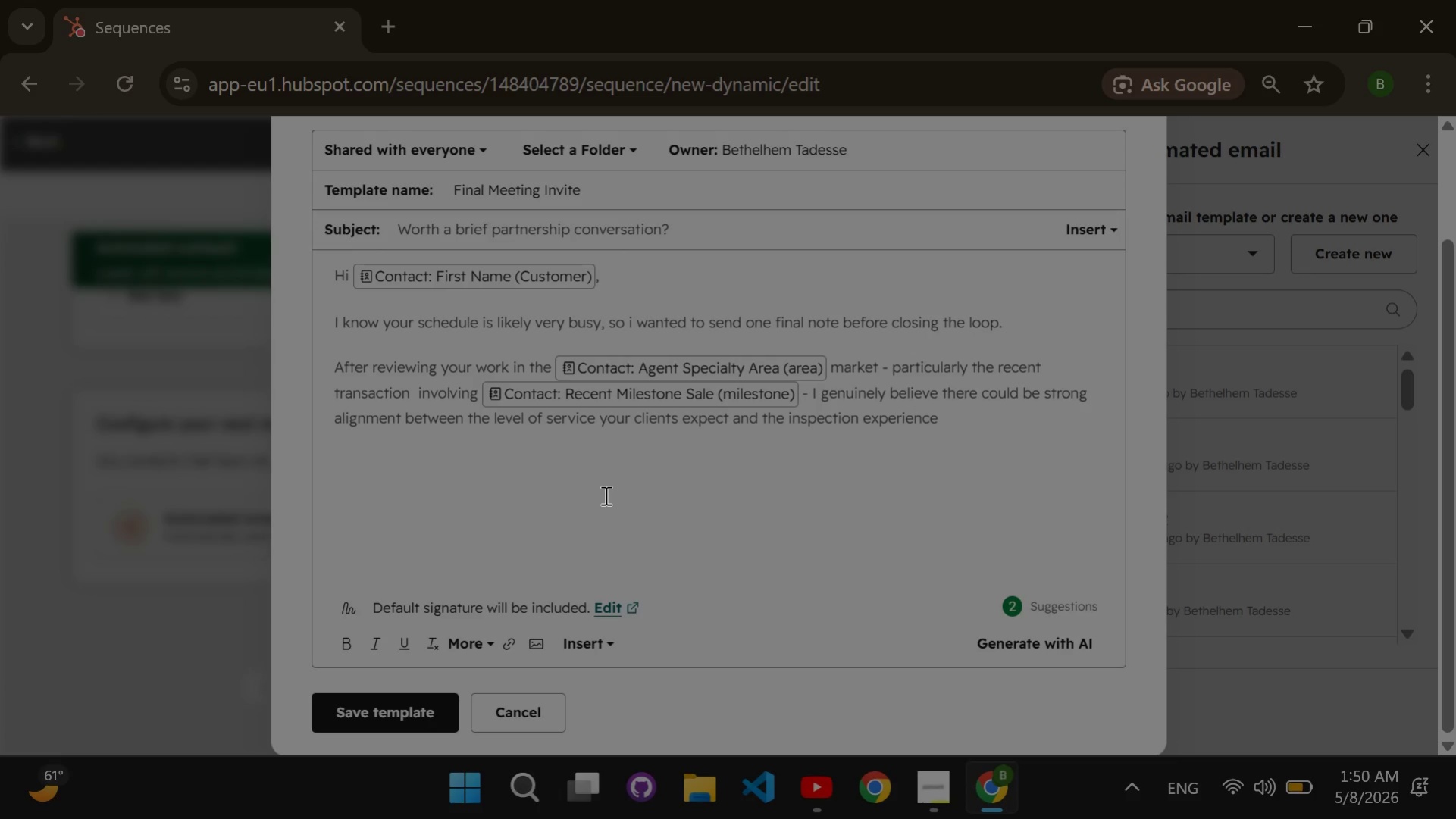 
type(Apex Peak Inspections is built to provide.)
 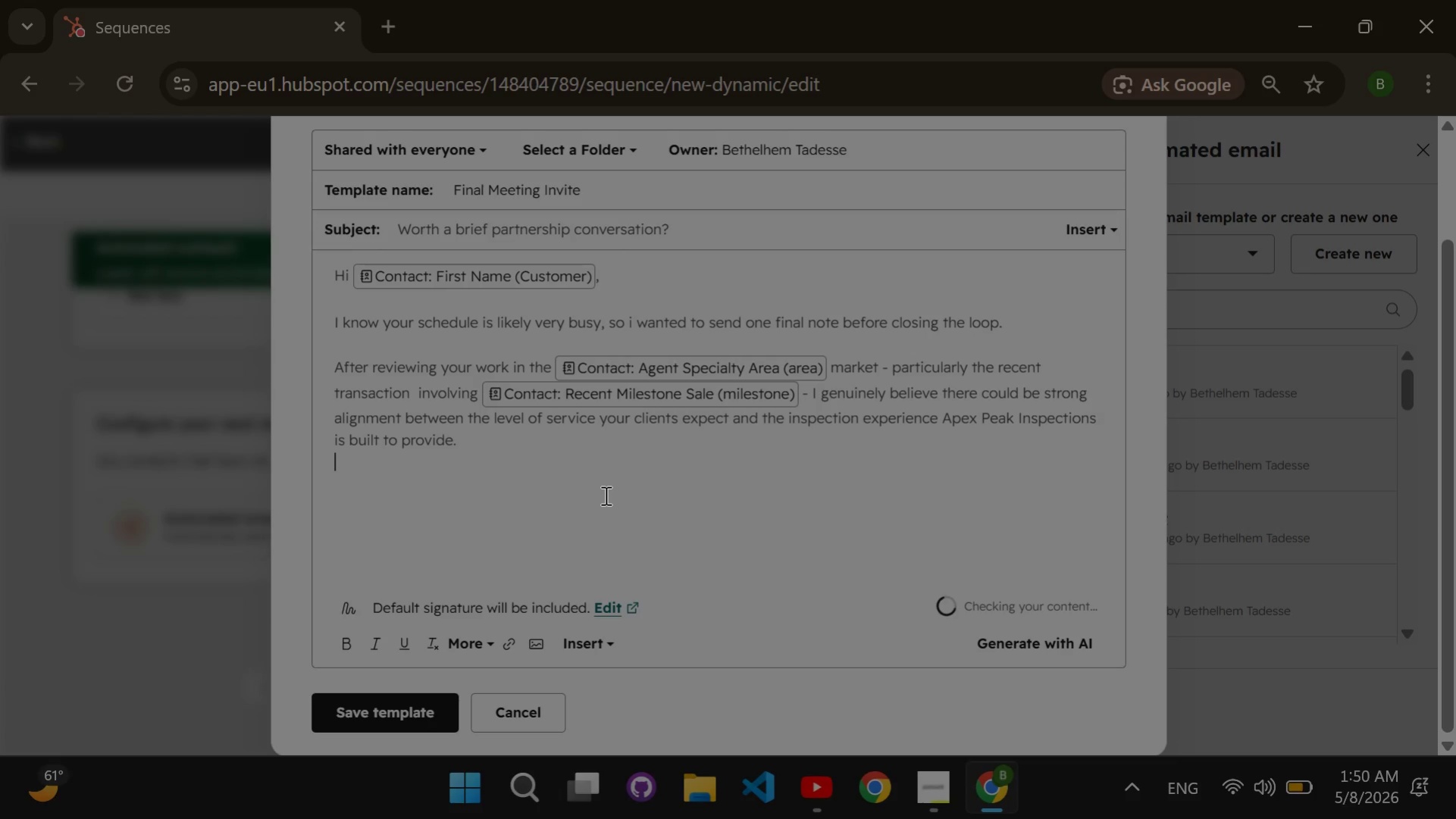 
key(Enter)
 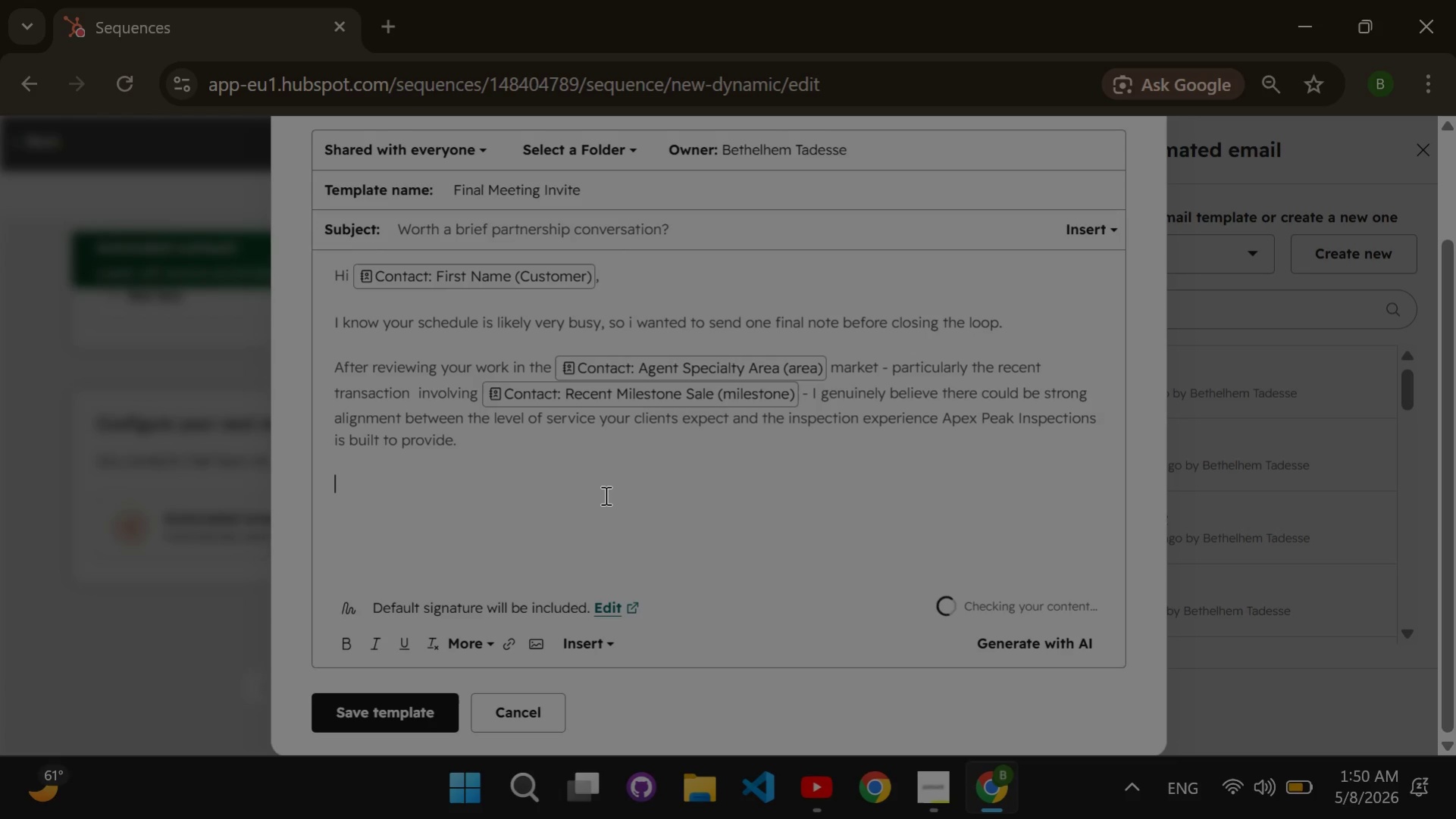 
key(Enter)
 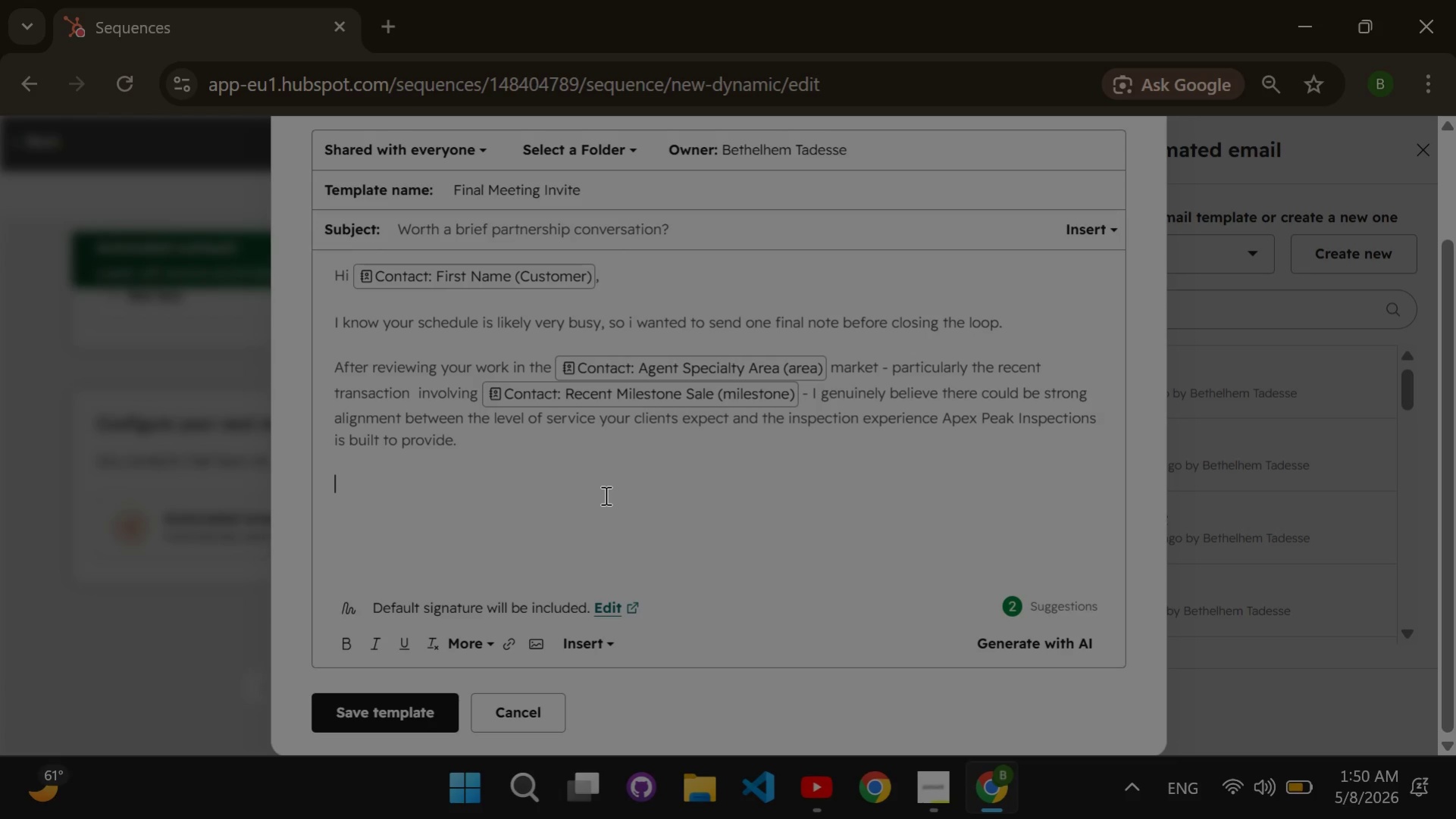 
type(Our goal is not simple to comp)
 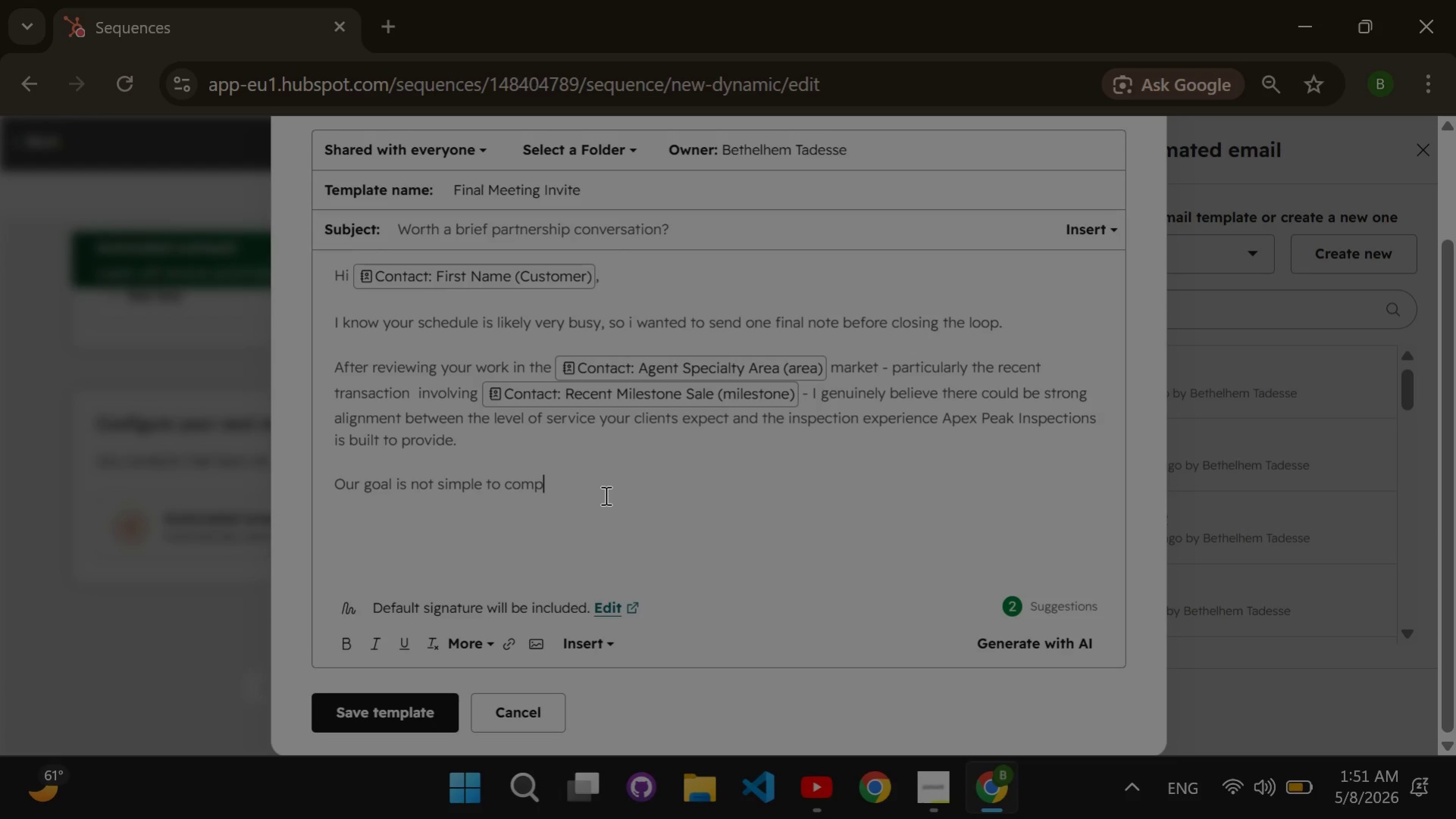 
wait(7.2)
 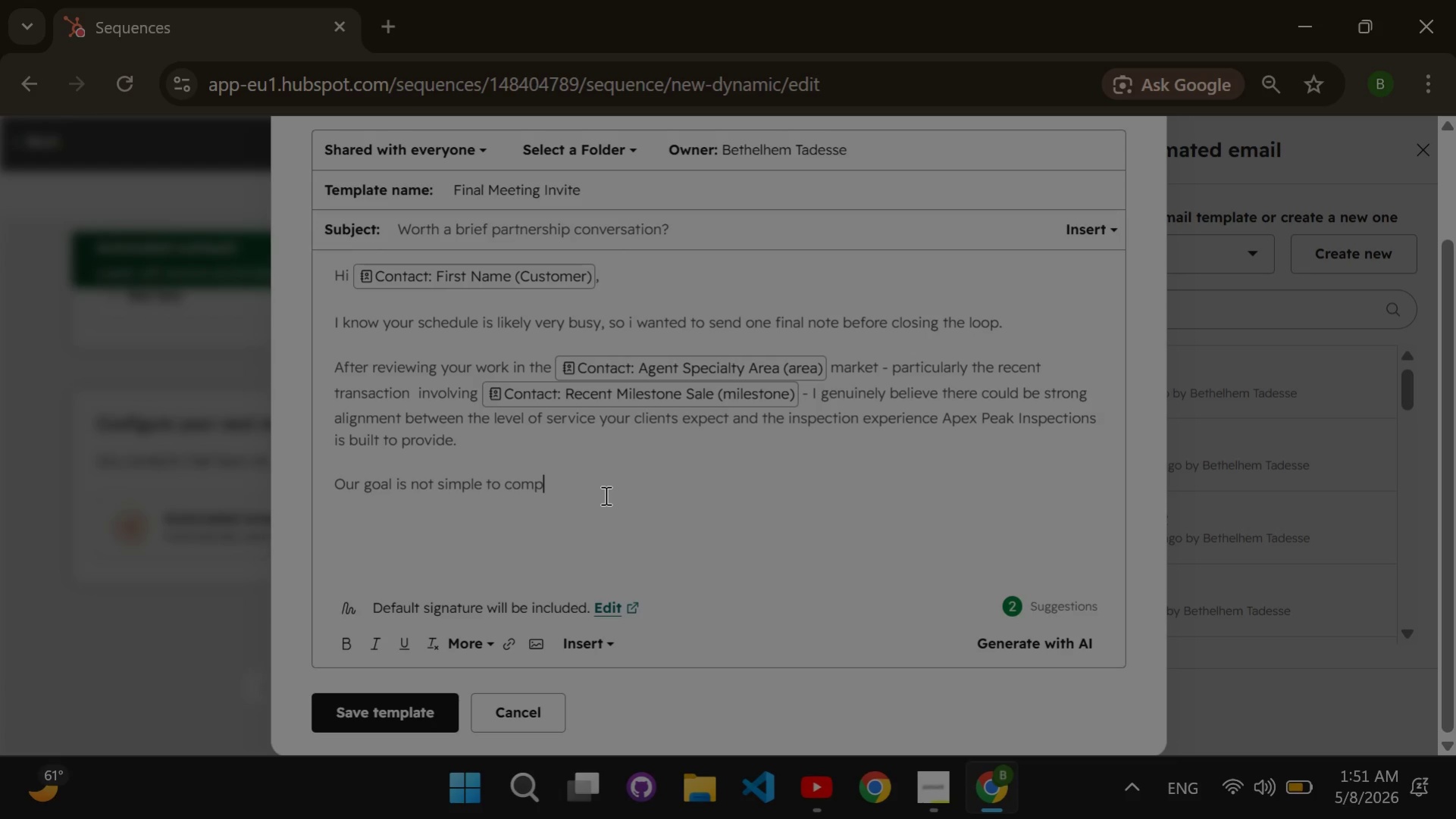 
key(L)
 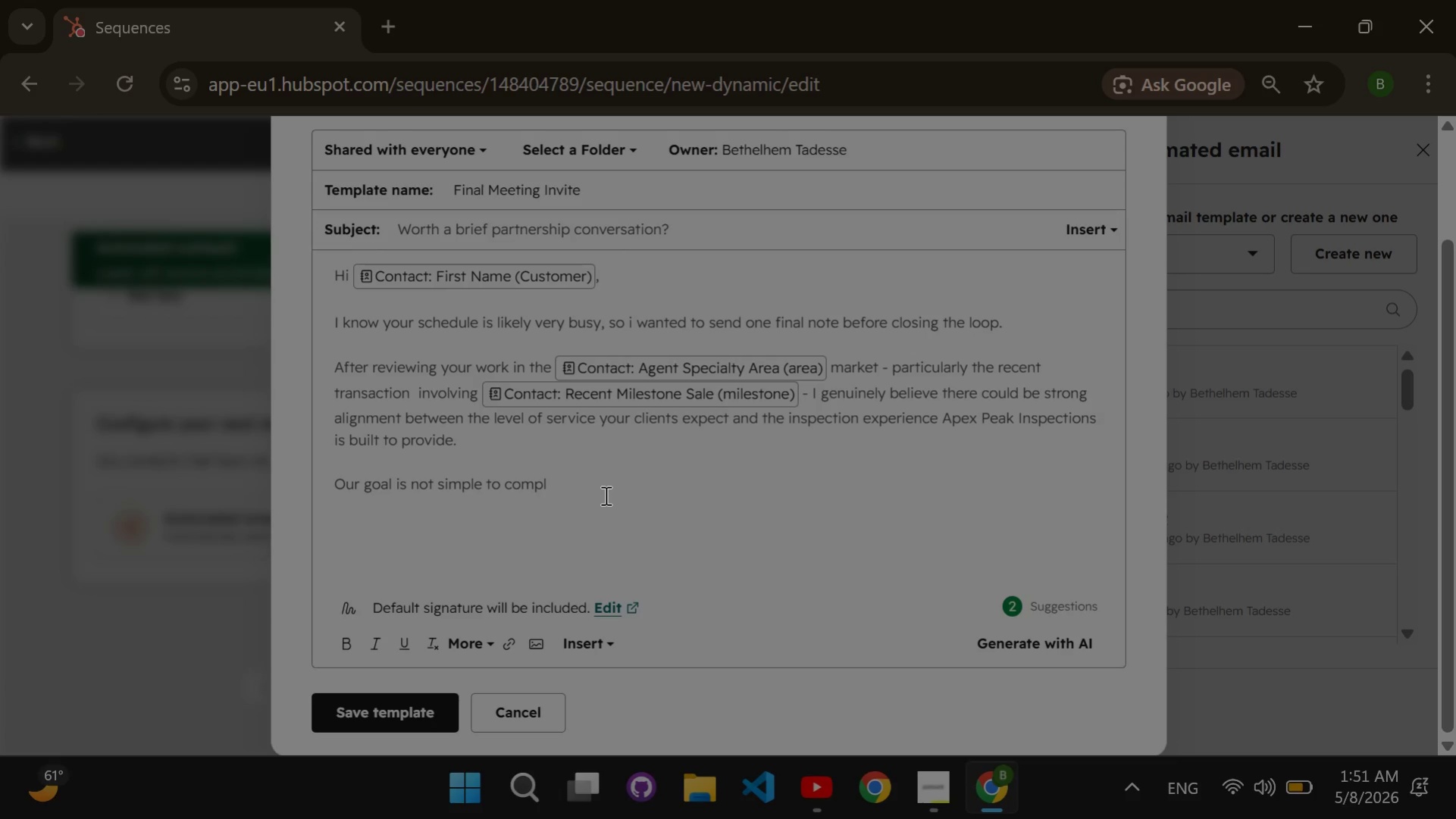 
type(ete )
 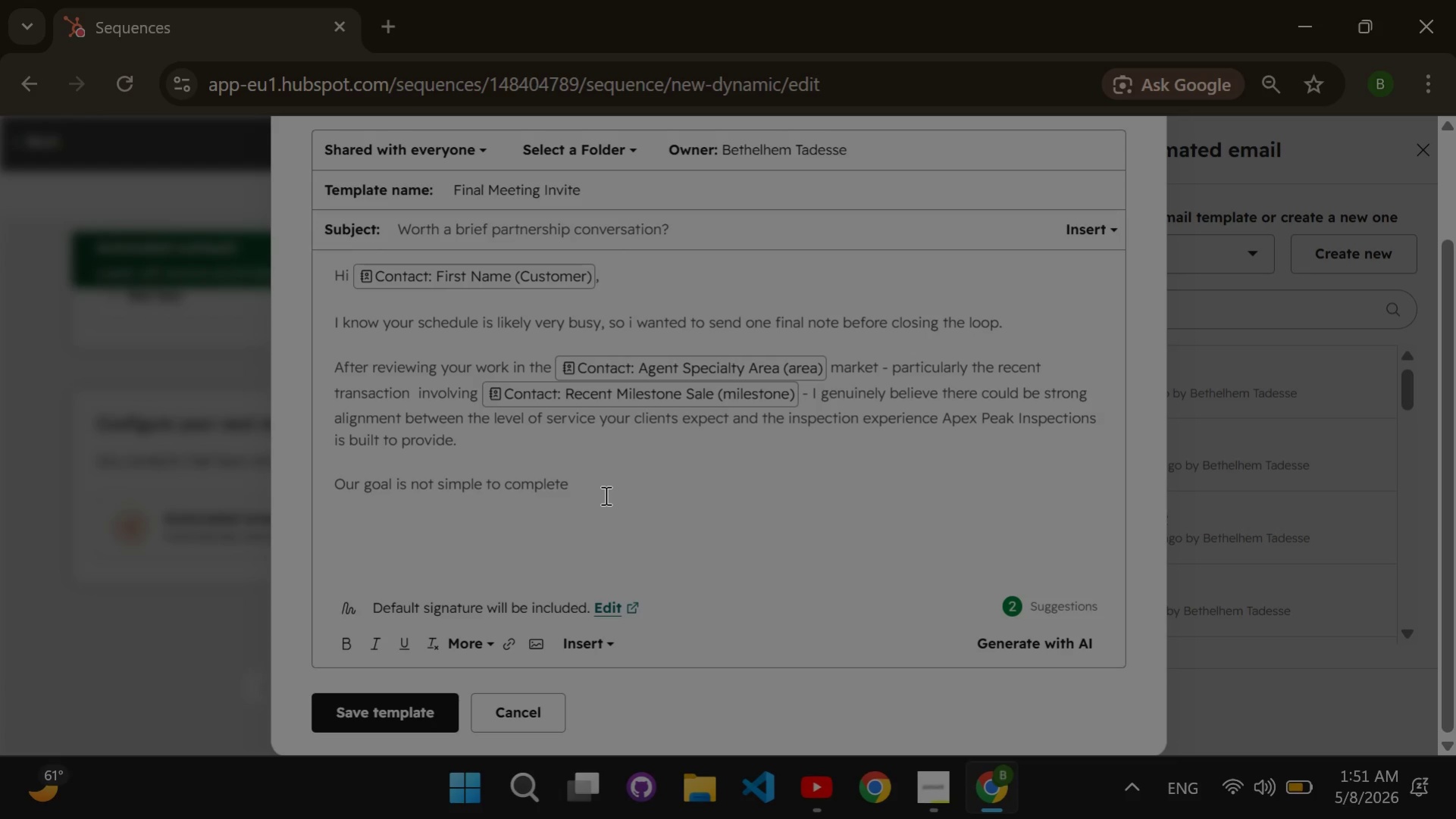 
wait(7.42)
 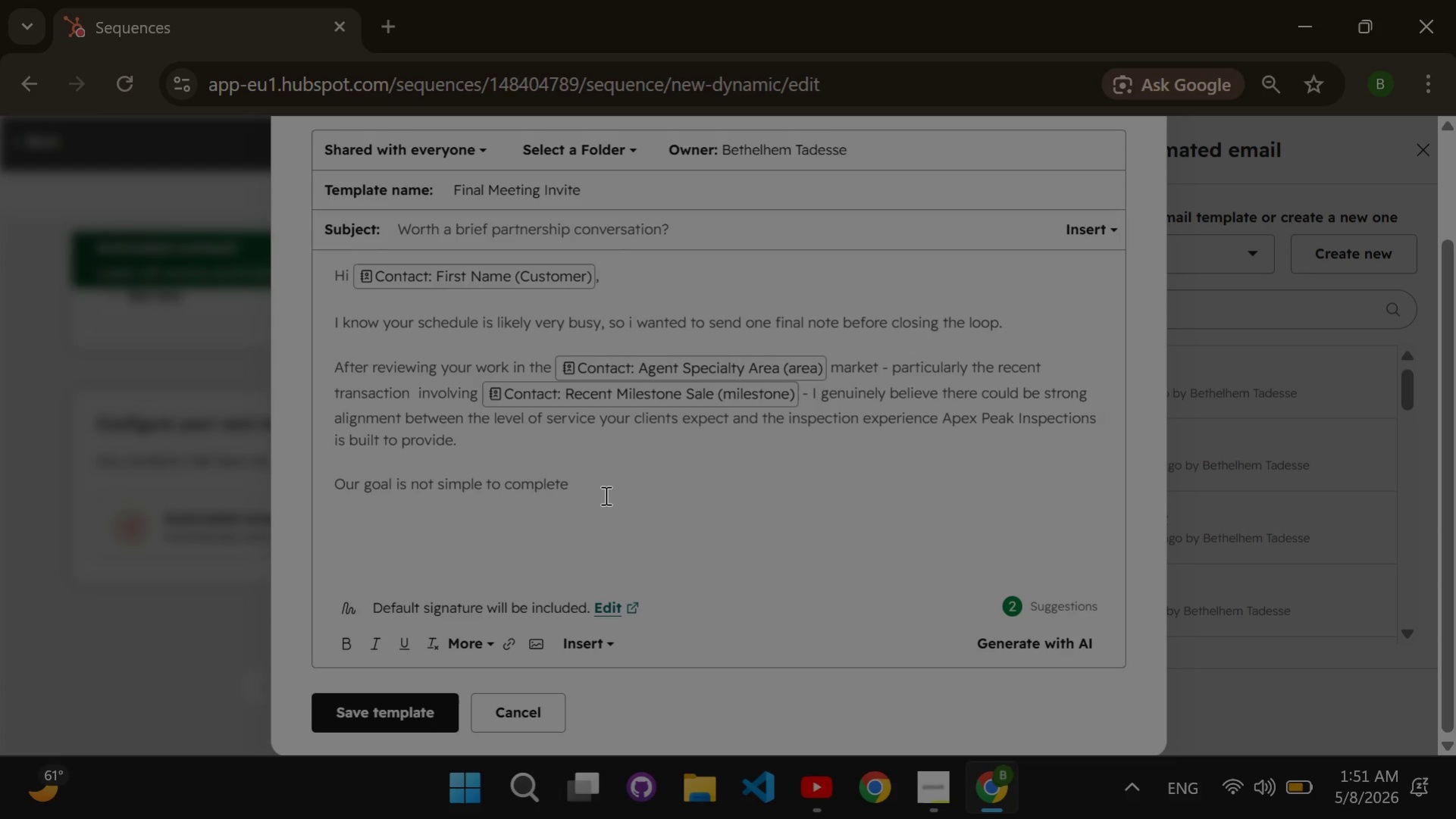 
type(inspections, but to become a long-term resource for top-performing agents and brokerage )
 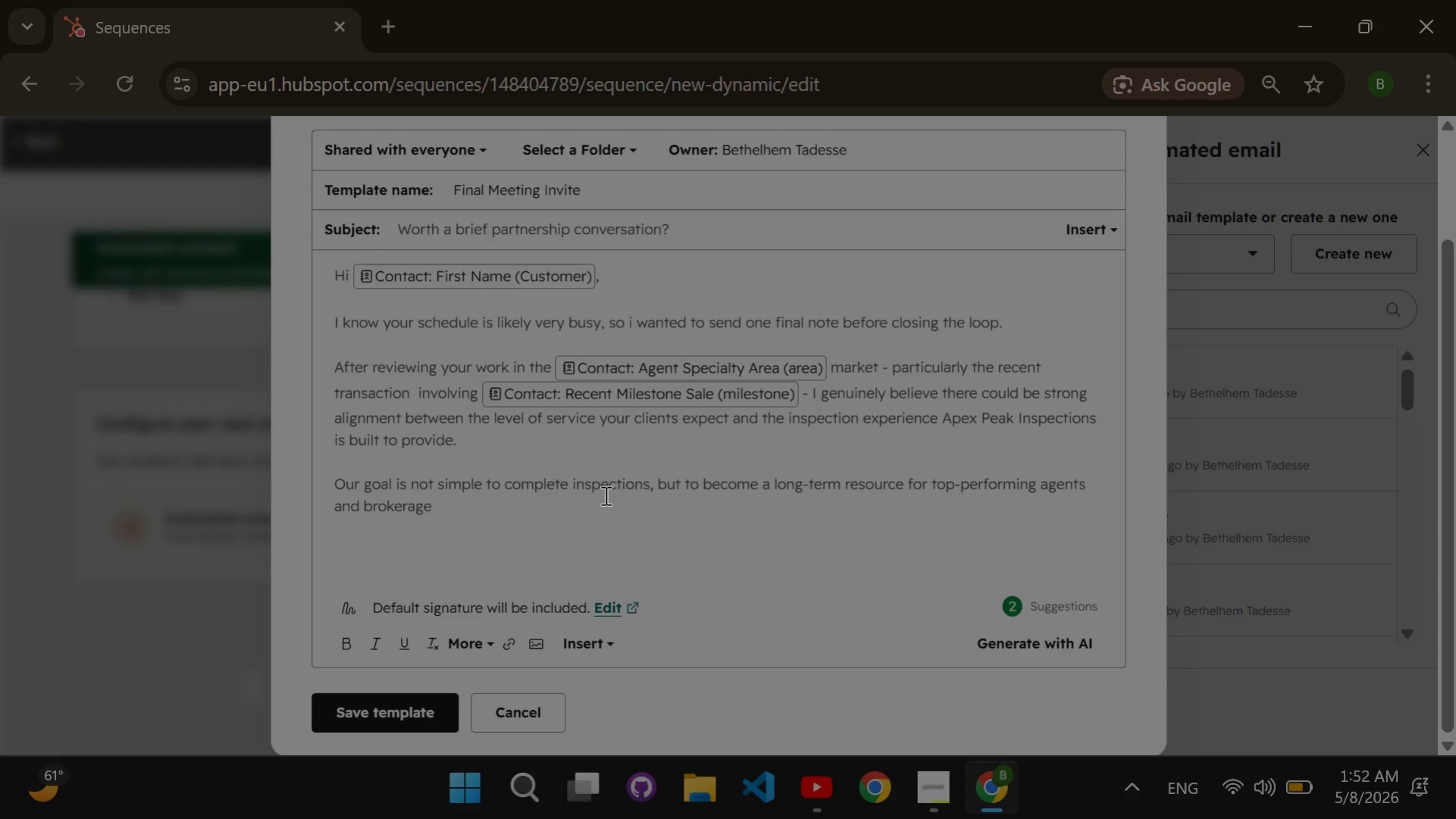 
wait(13.86)
 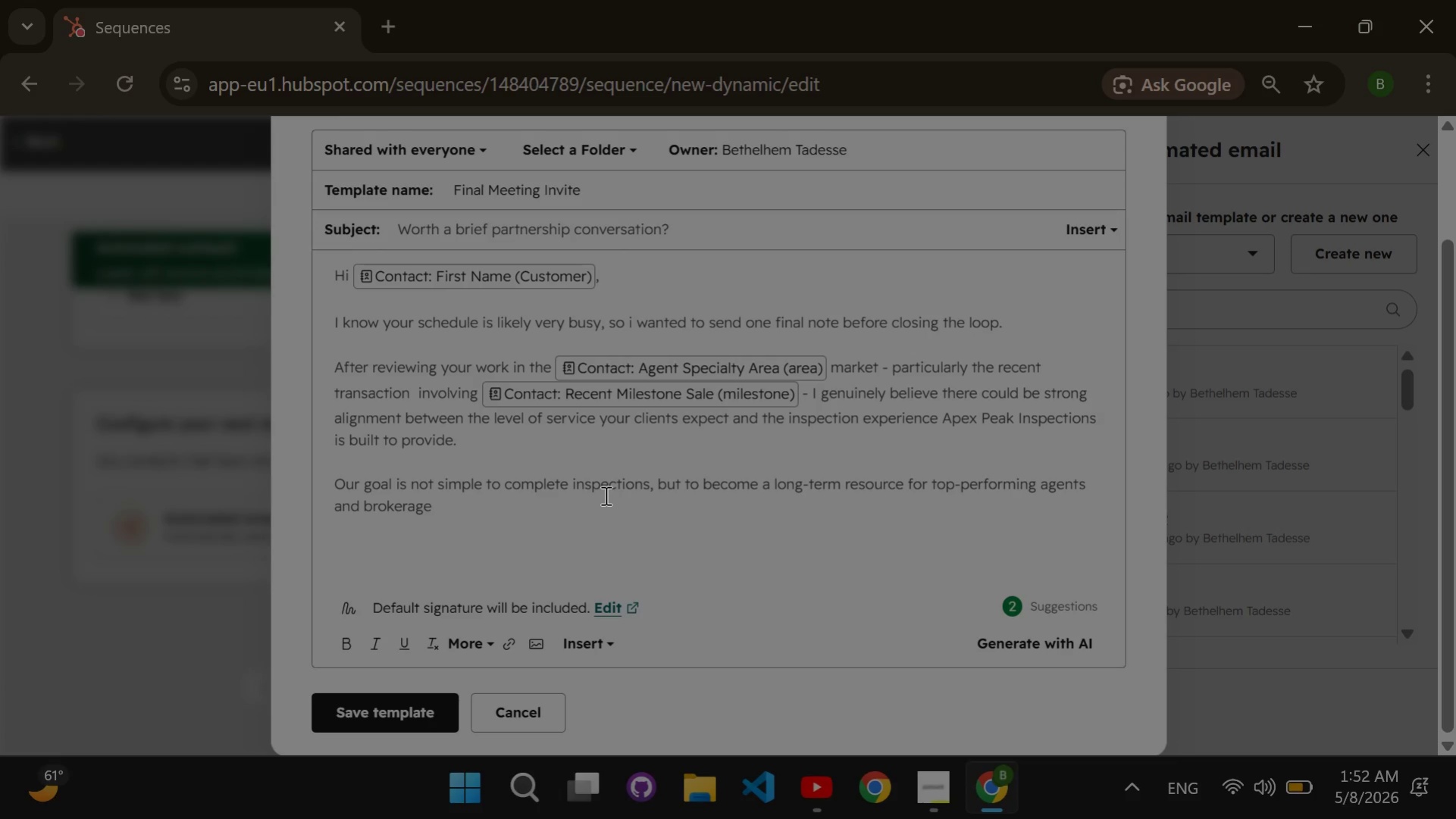 
type(like )
 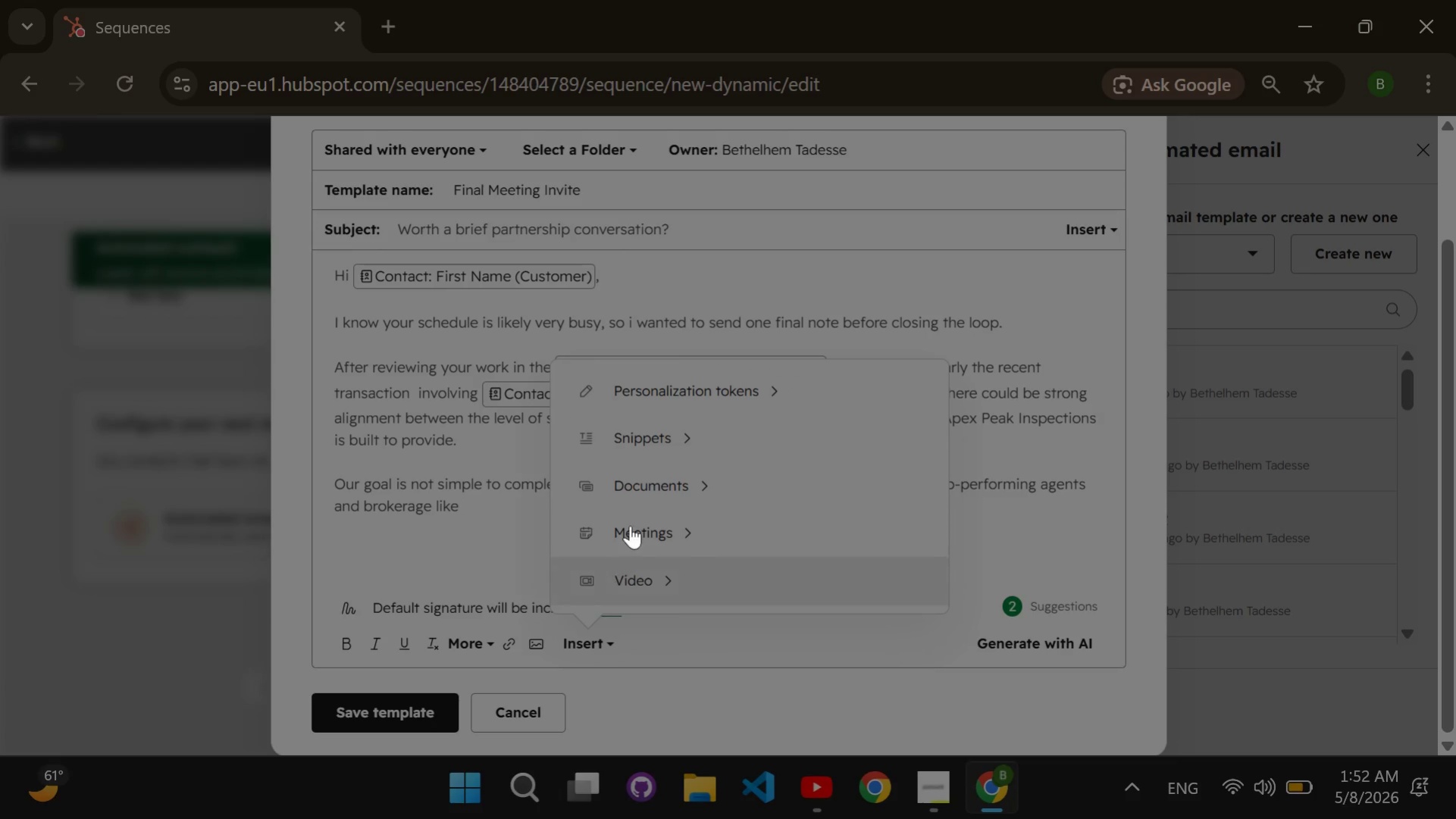 
left_click([667, 382])
 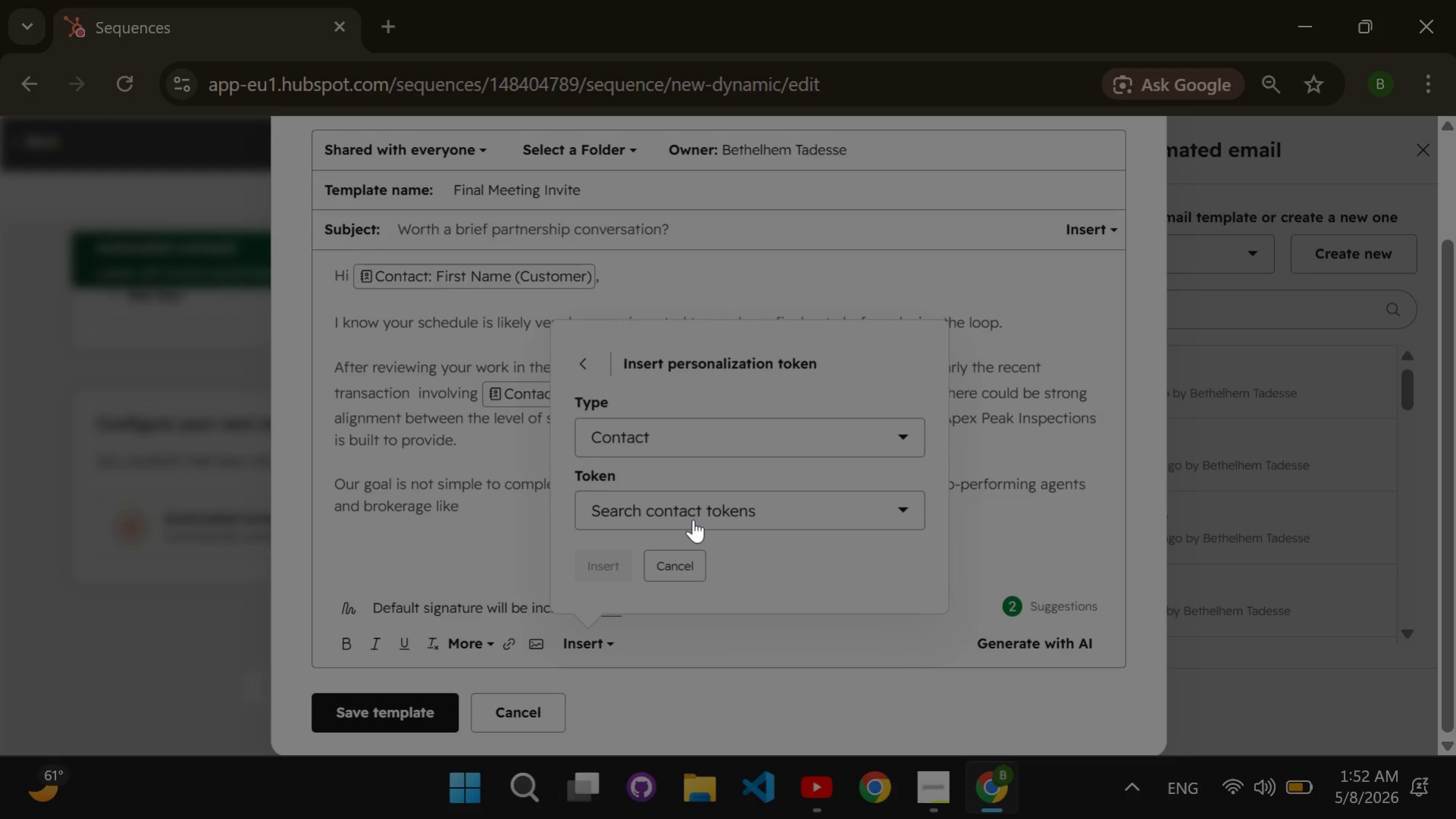 
left_click([693, 519])
 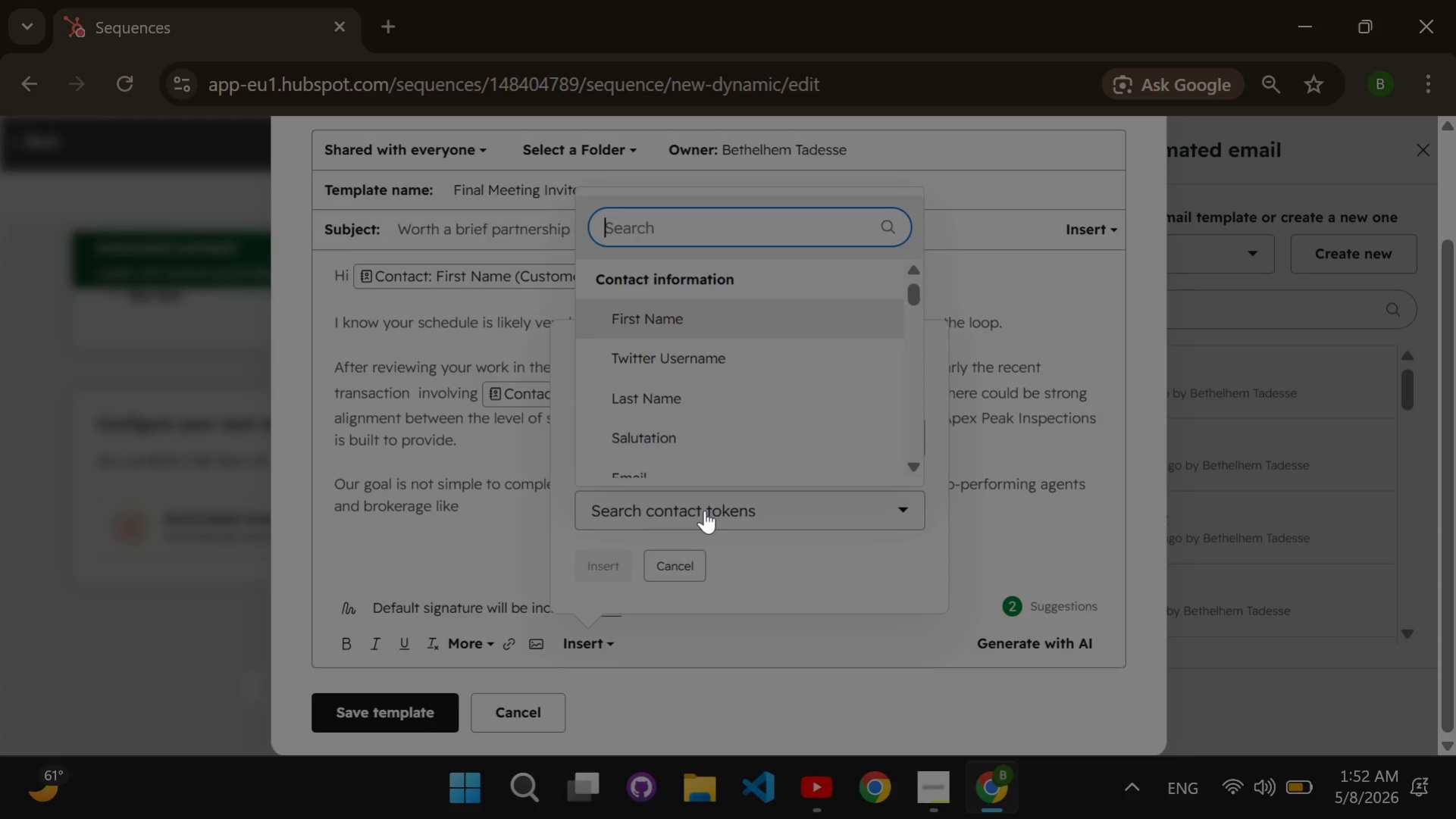 
type(brokerage)
 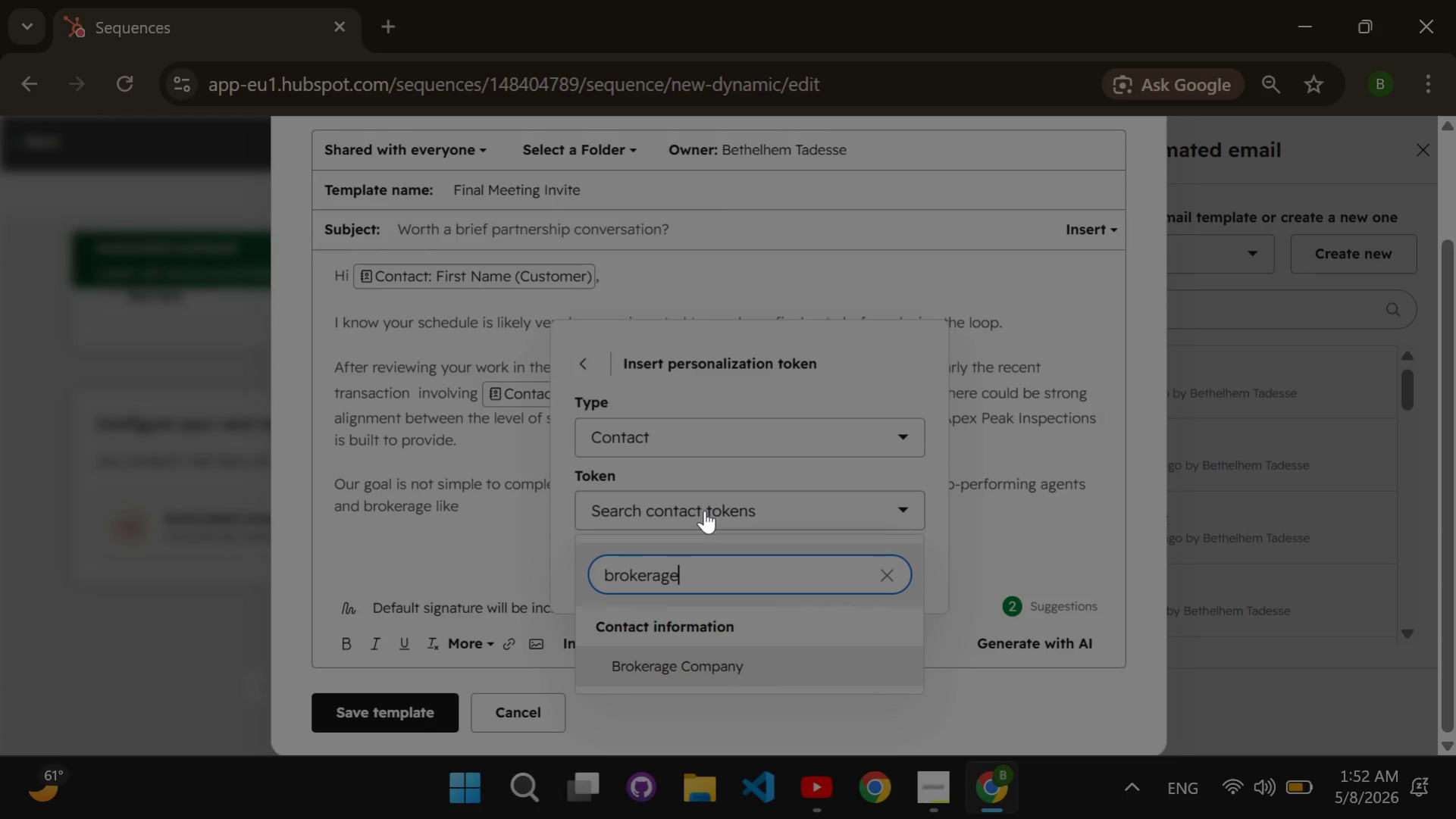 
key(Enter)
 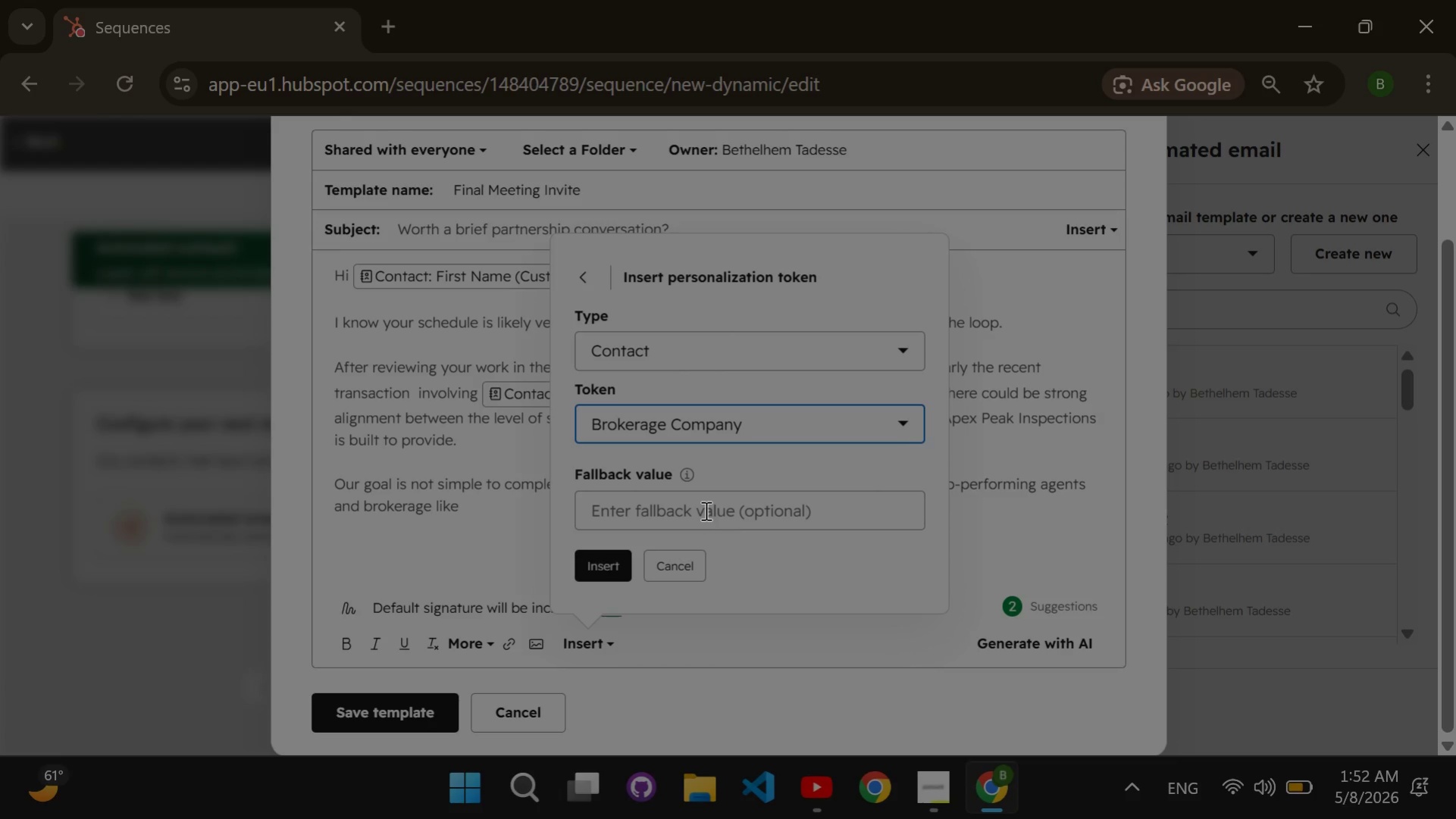 
left_click([704, 510])
 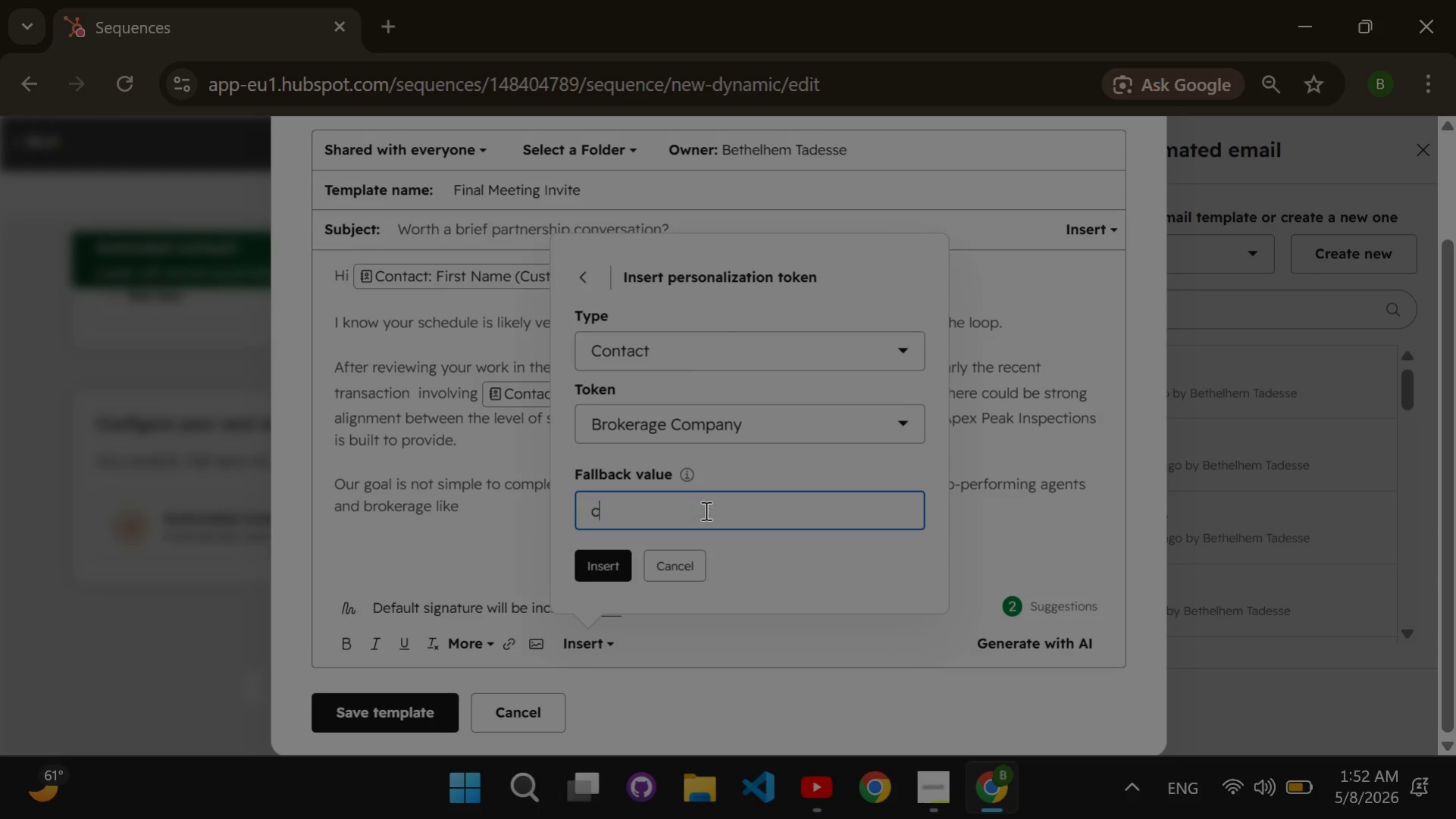 
type(company)
 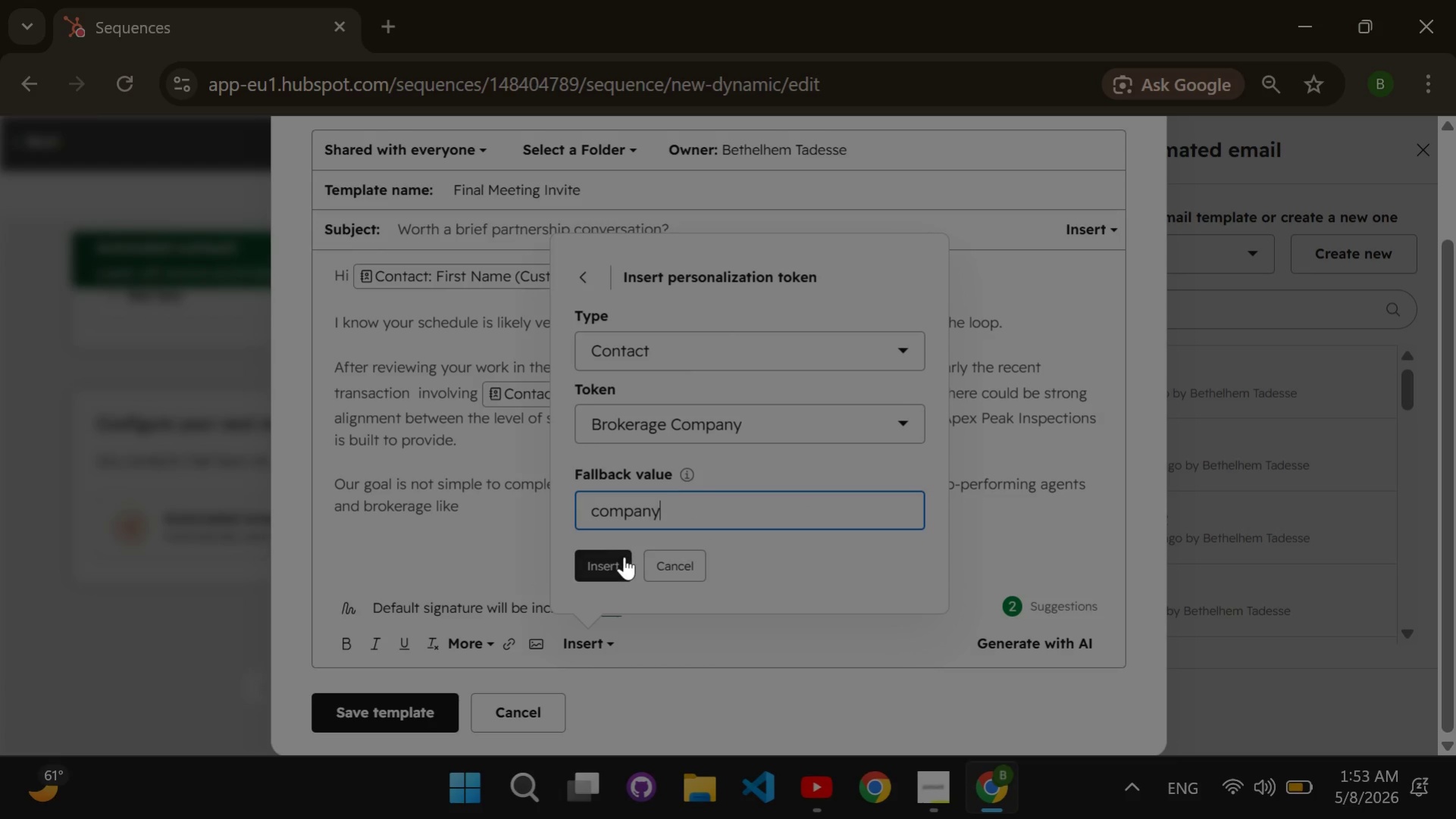 
double_click([617, 557])
 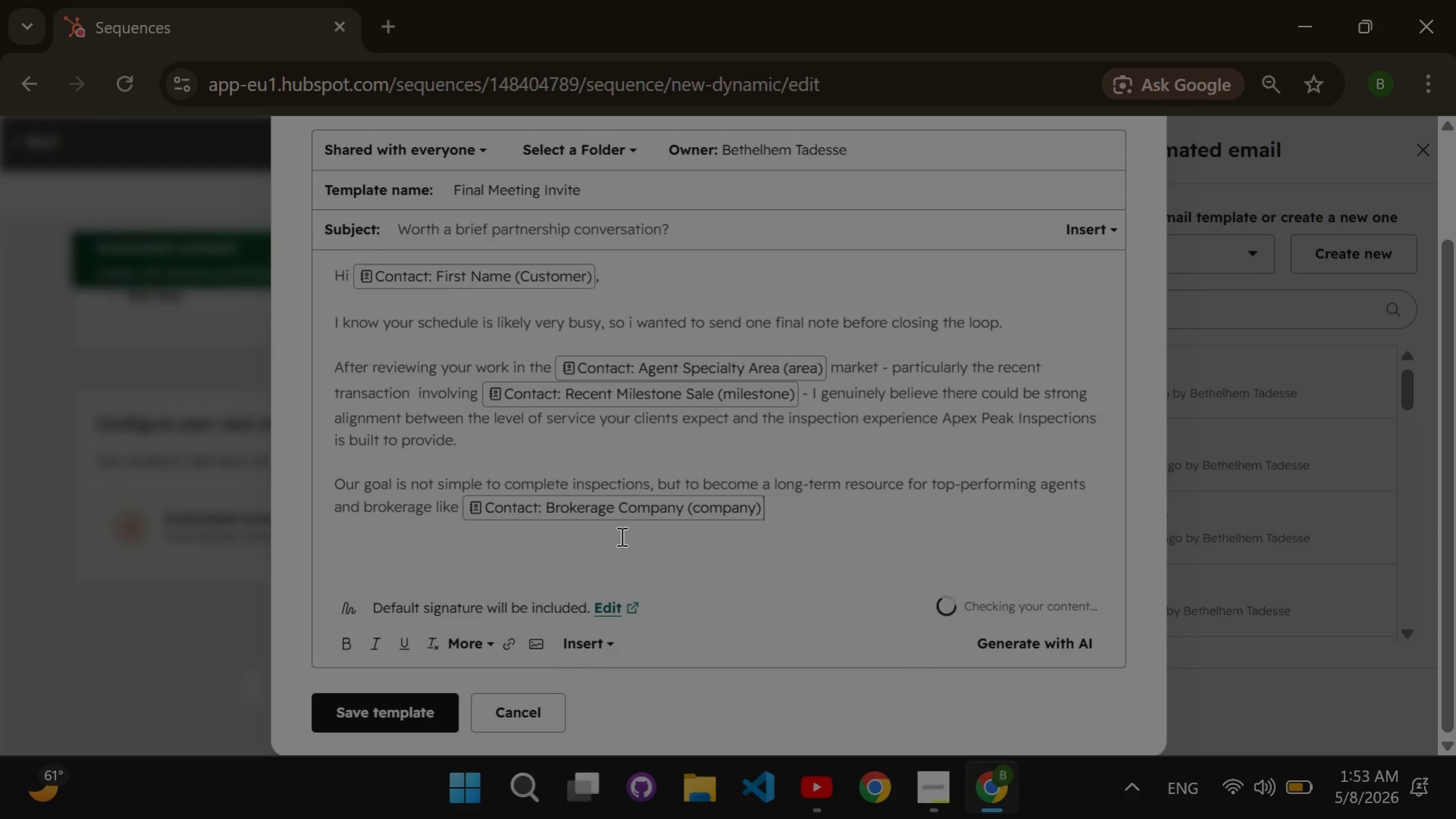 
type( )
key(Backspace)
type(. We focus heavily on communication, detailed reporting c)
key(Backspace)
key(Backspace)
type(, client confidence )
key(Backspace)
type(, and helping )
 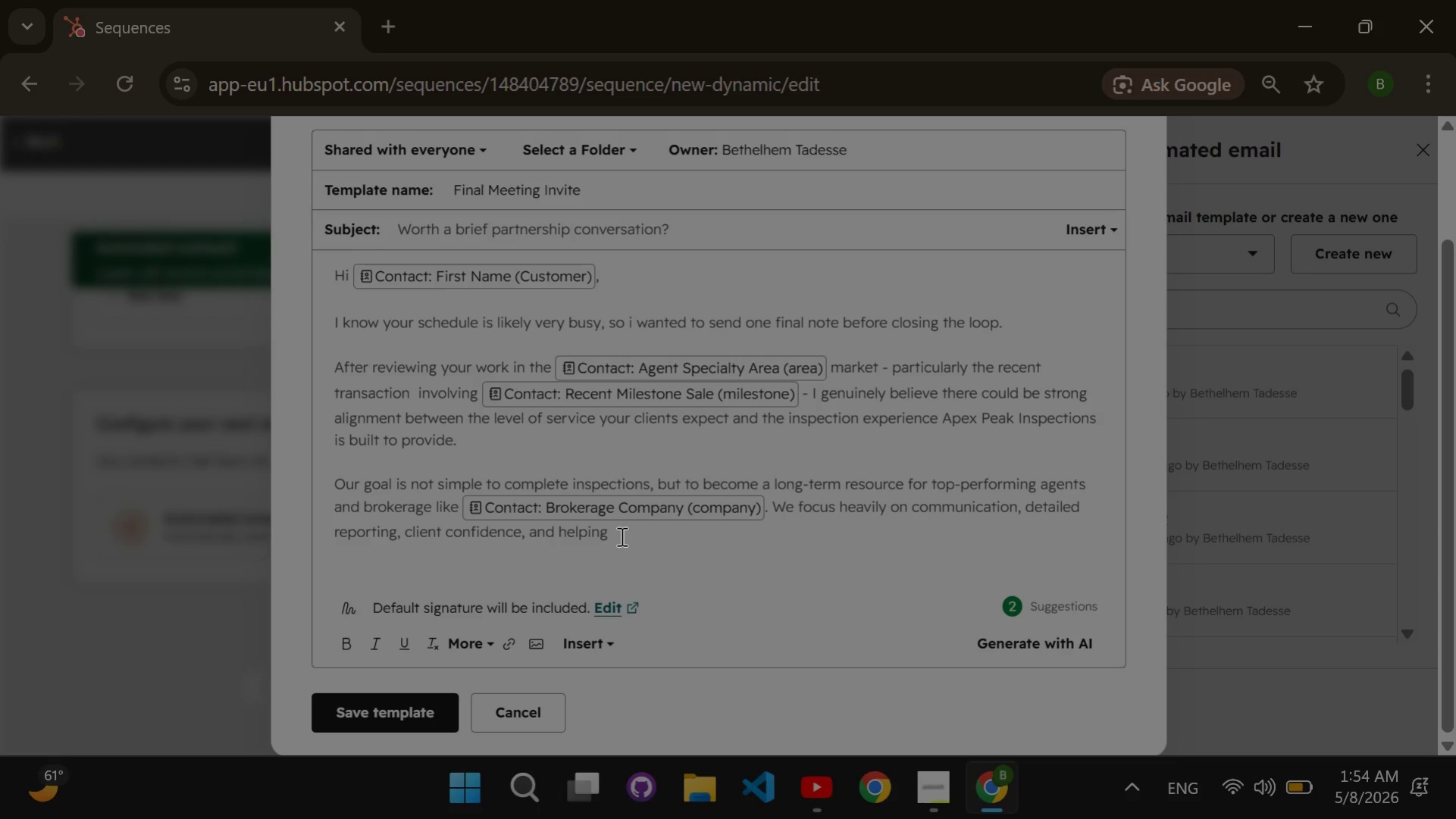 
wait(6.5)
 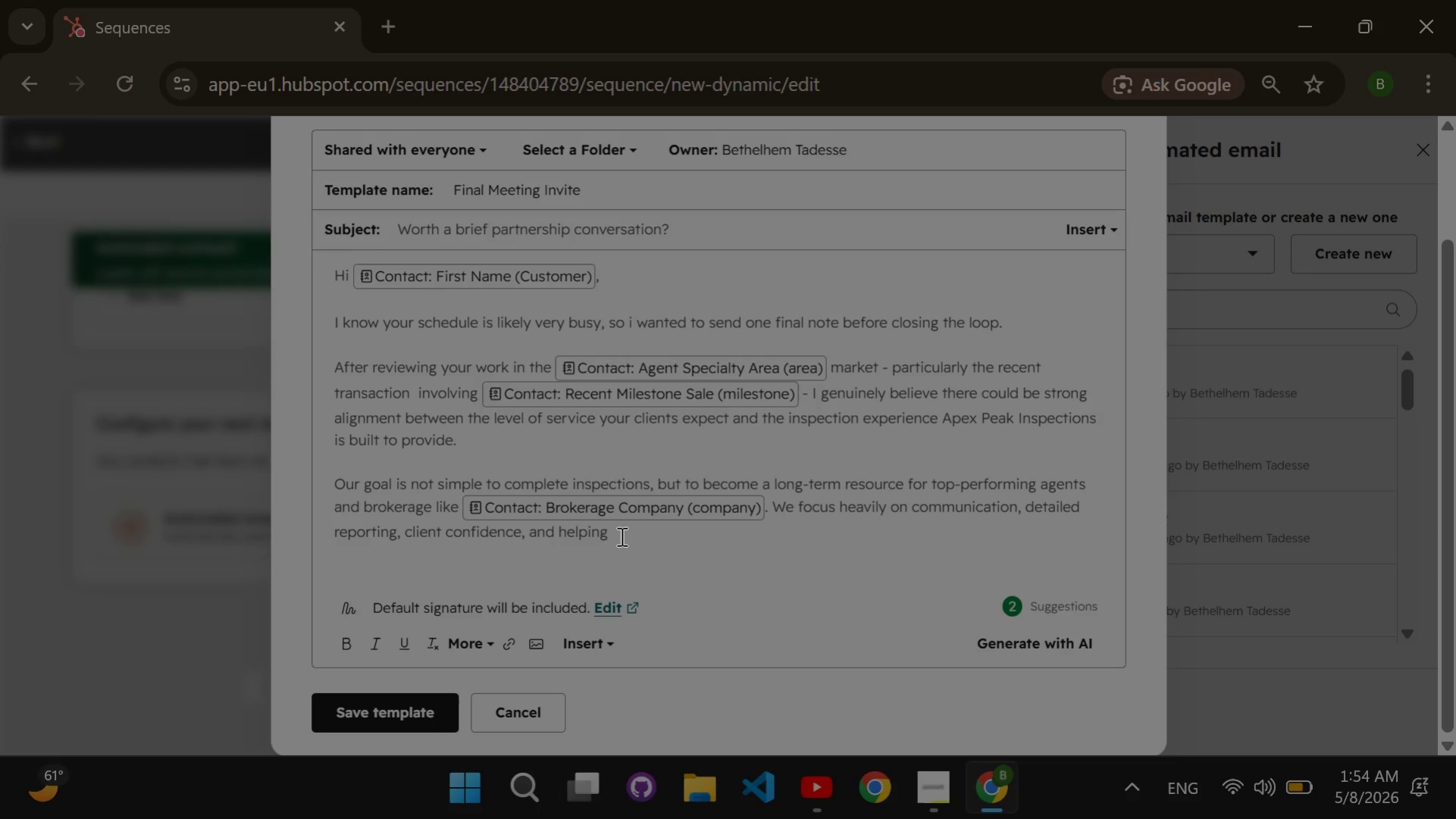 
type(transction )
key(Backspace)
type(s)
 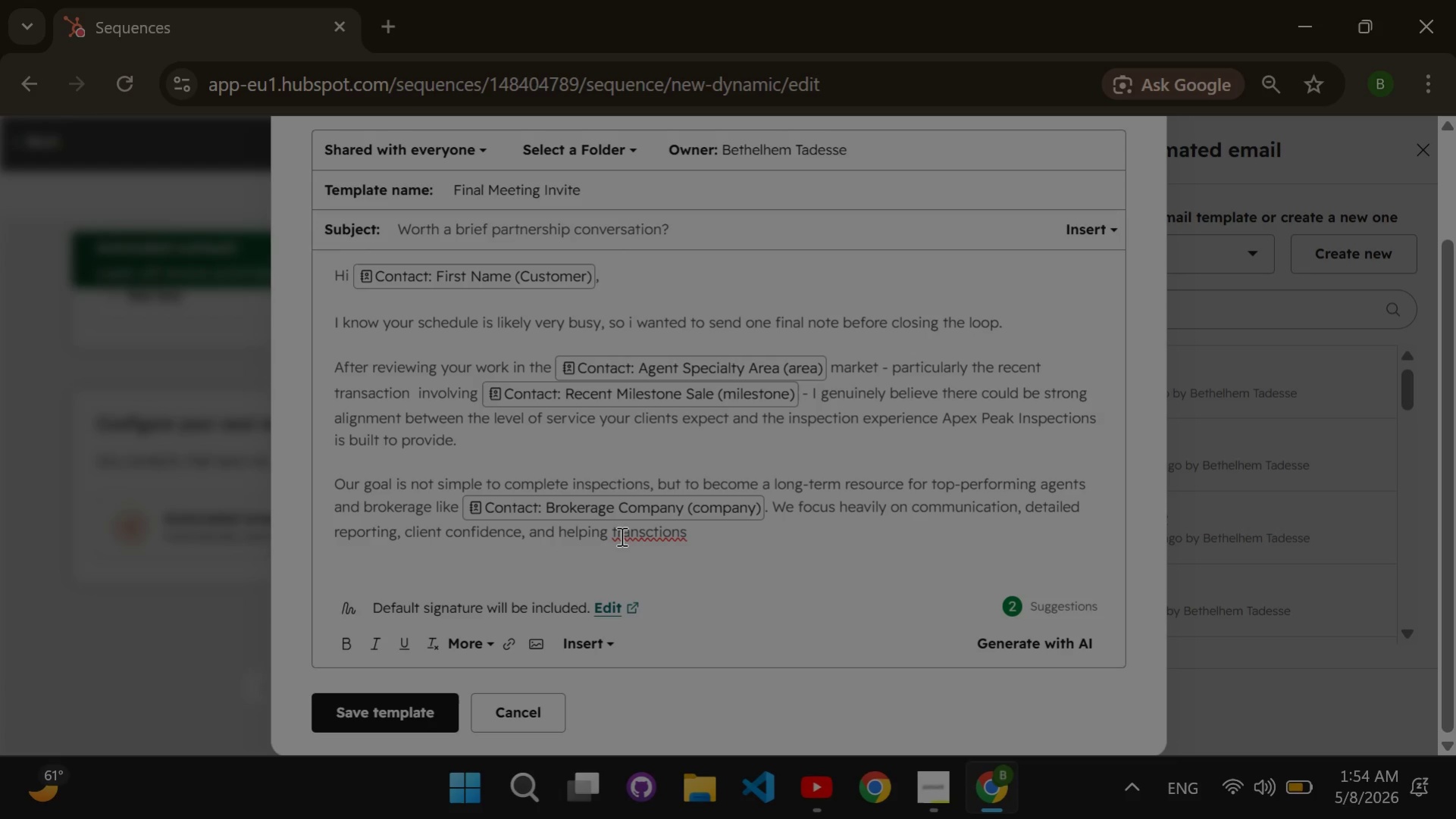 
wait(9.77)
 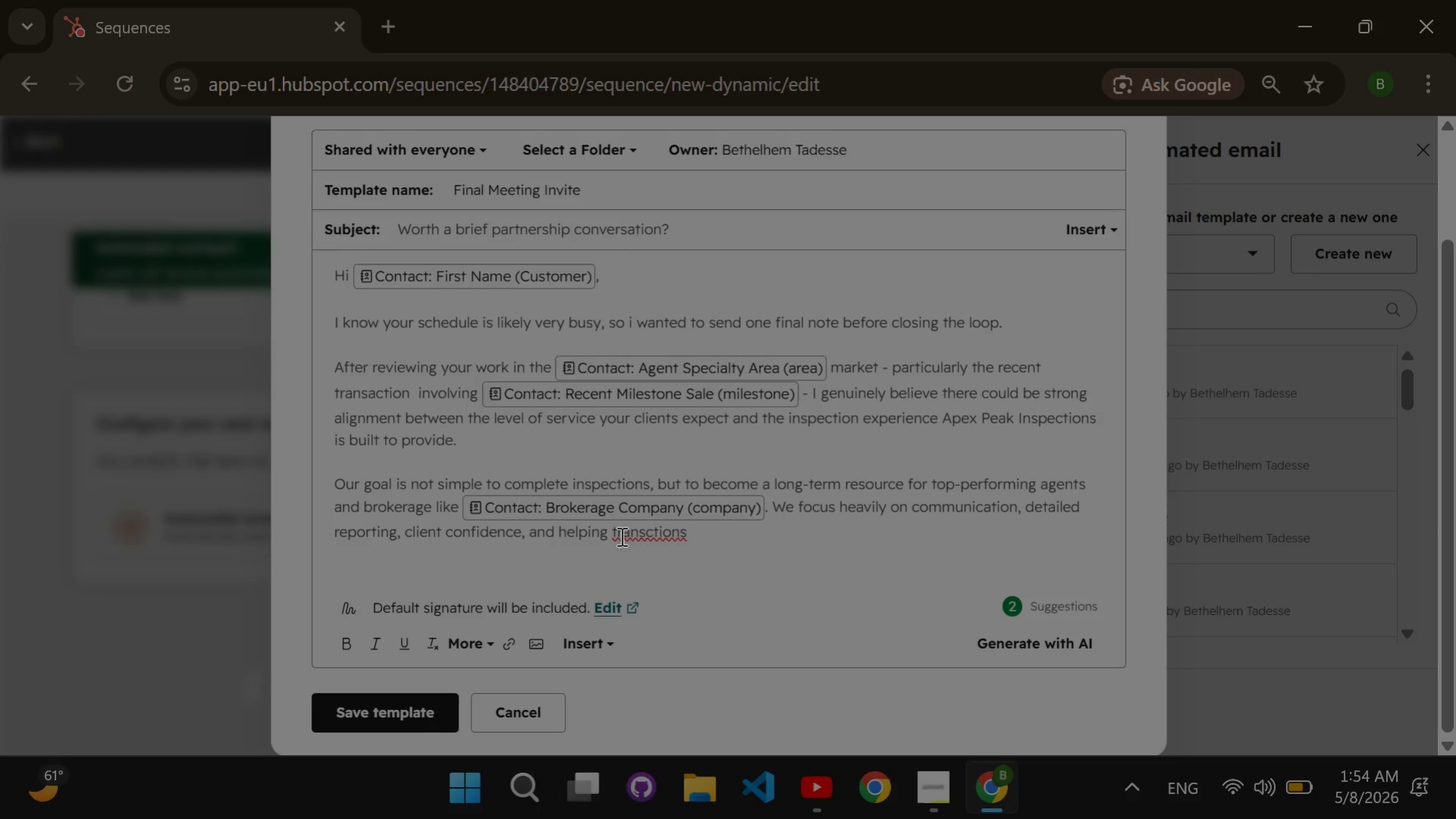 
left_click([643, 530])
 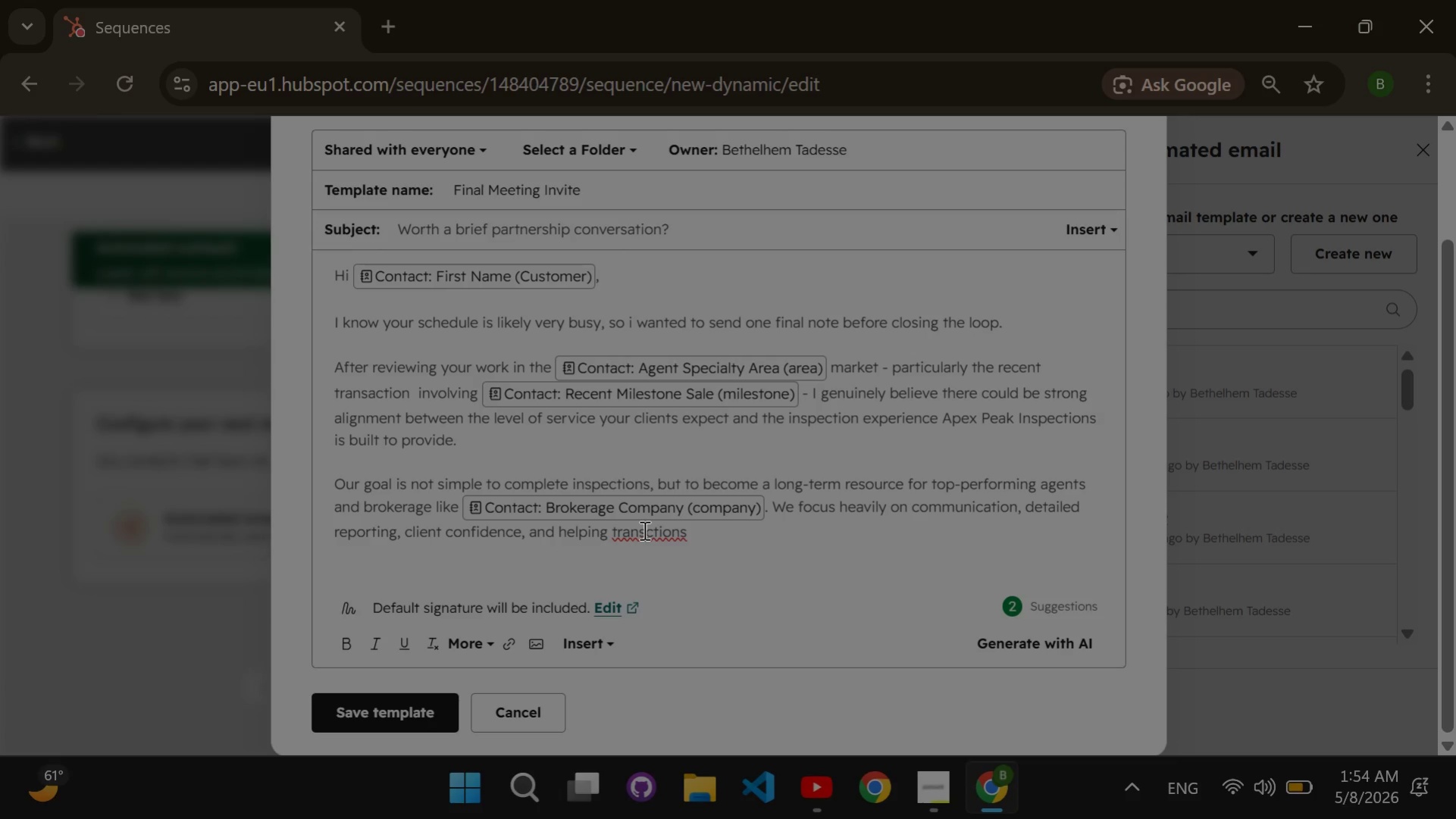 
key(A)
 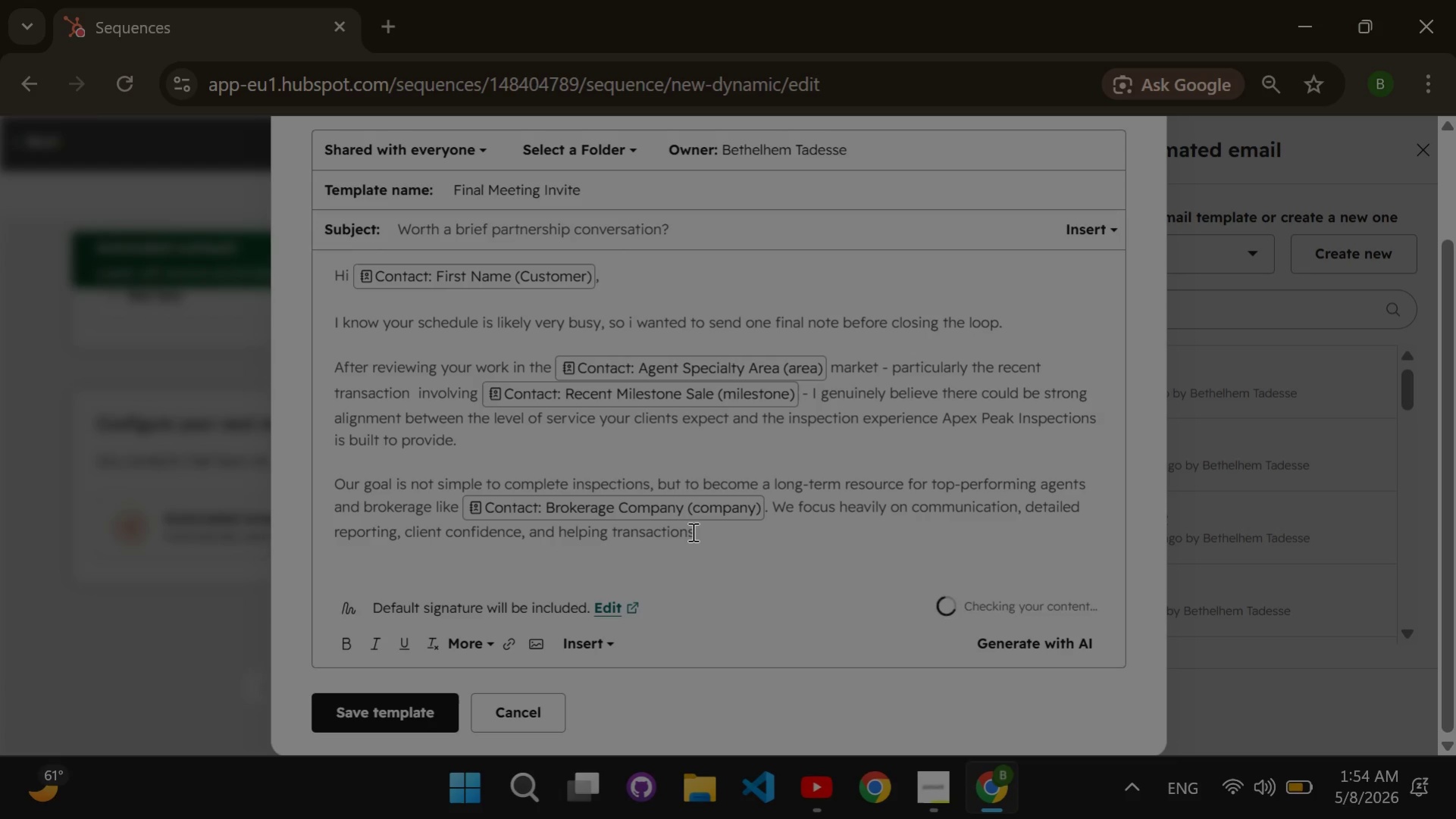 
left_click([691, 531])
 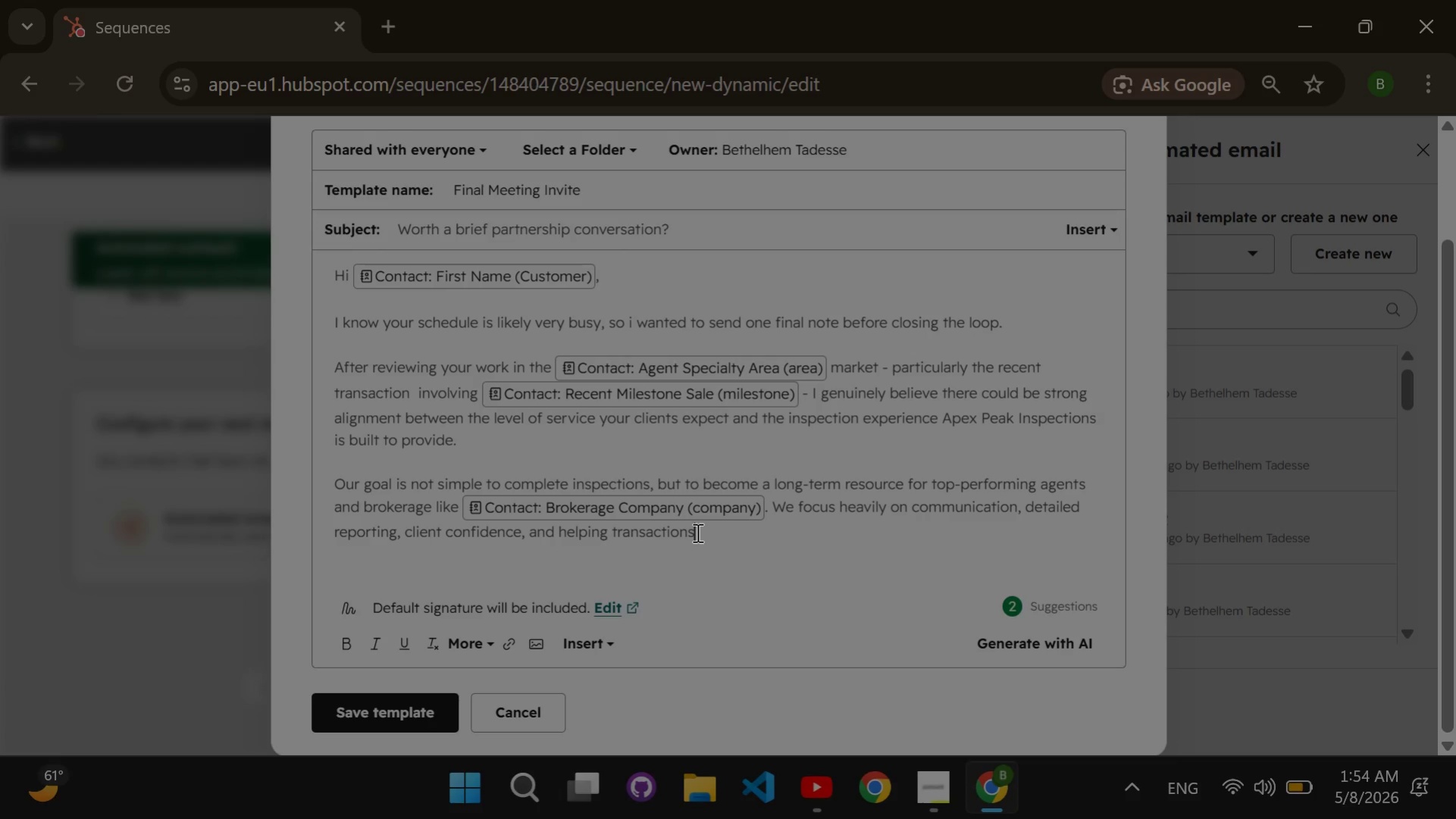 
type( move forward with fewew)
key(Backspace)
type(r surprises.)
 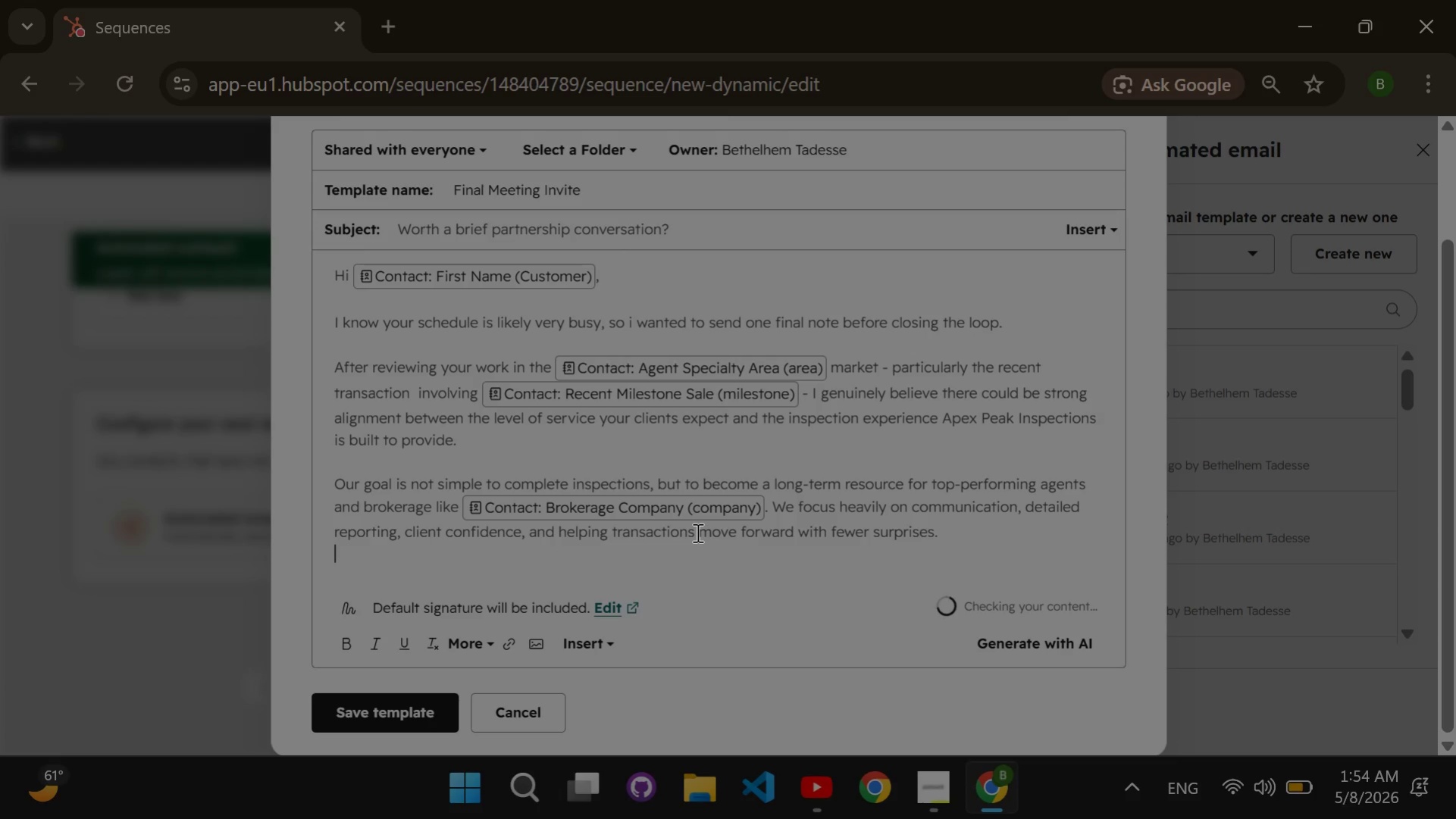 
key(Enter)
 